 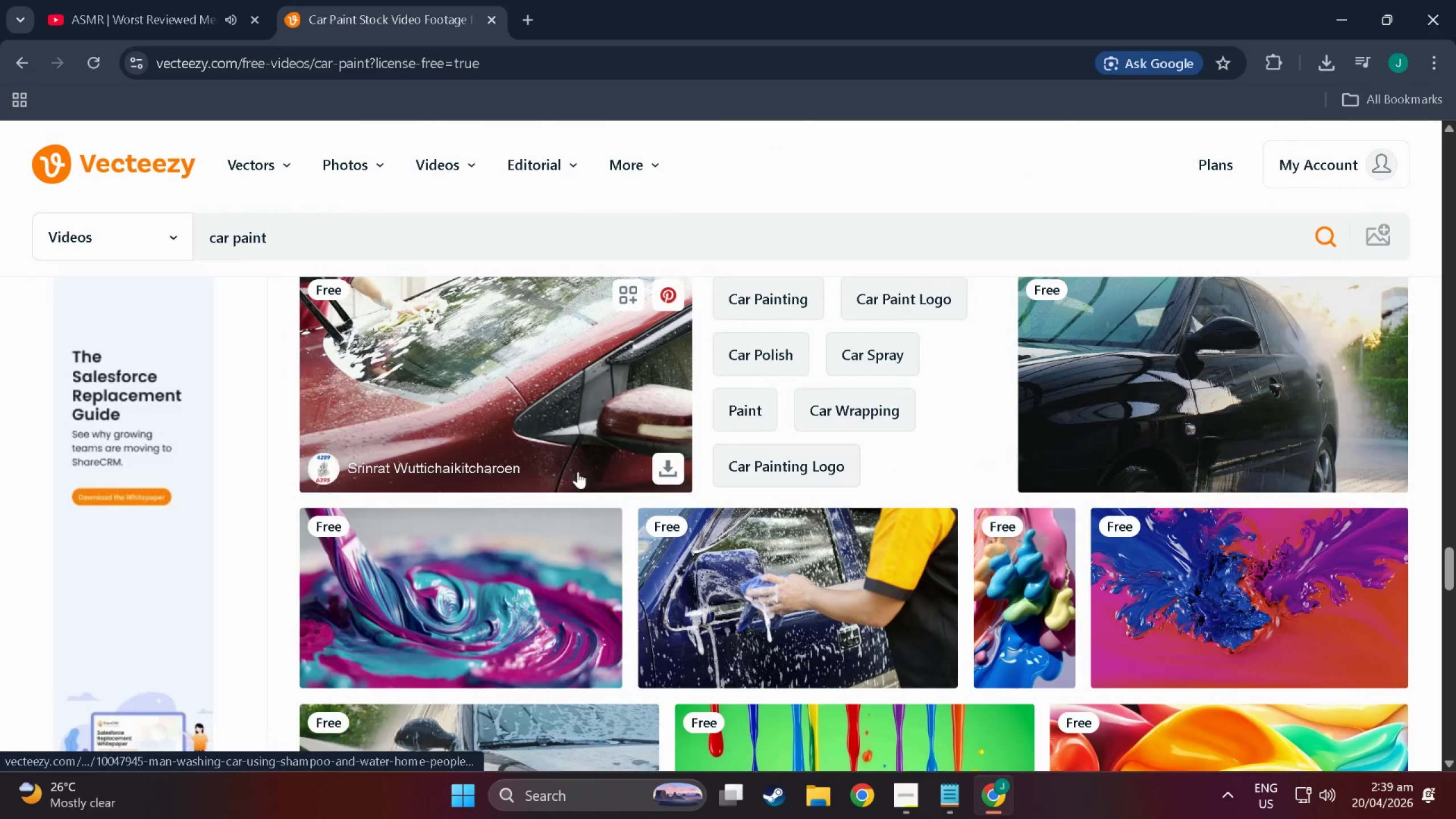 
scroll: coordinate [688, 580], scroll_direction: up, amount: 9.0
 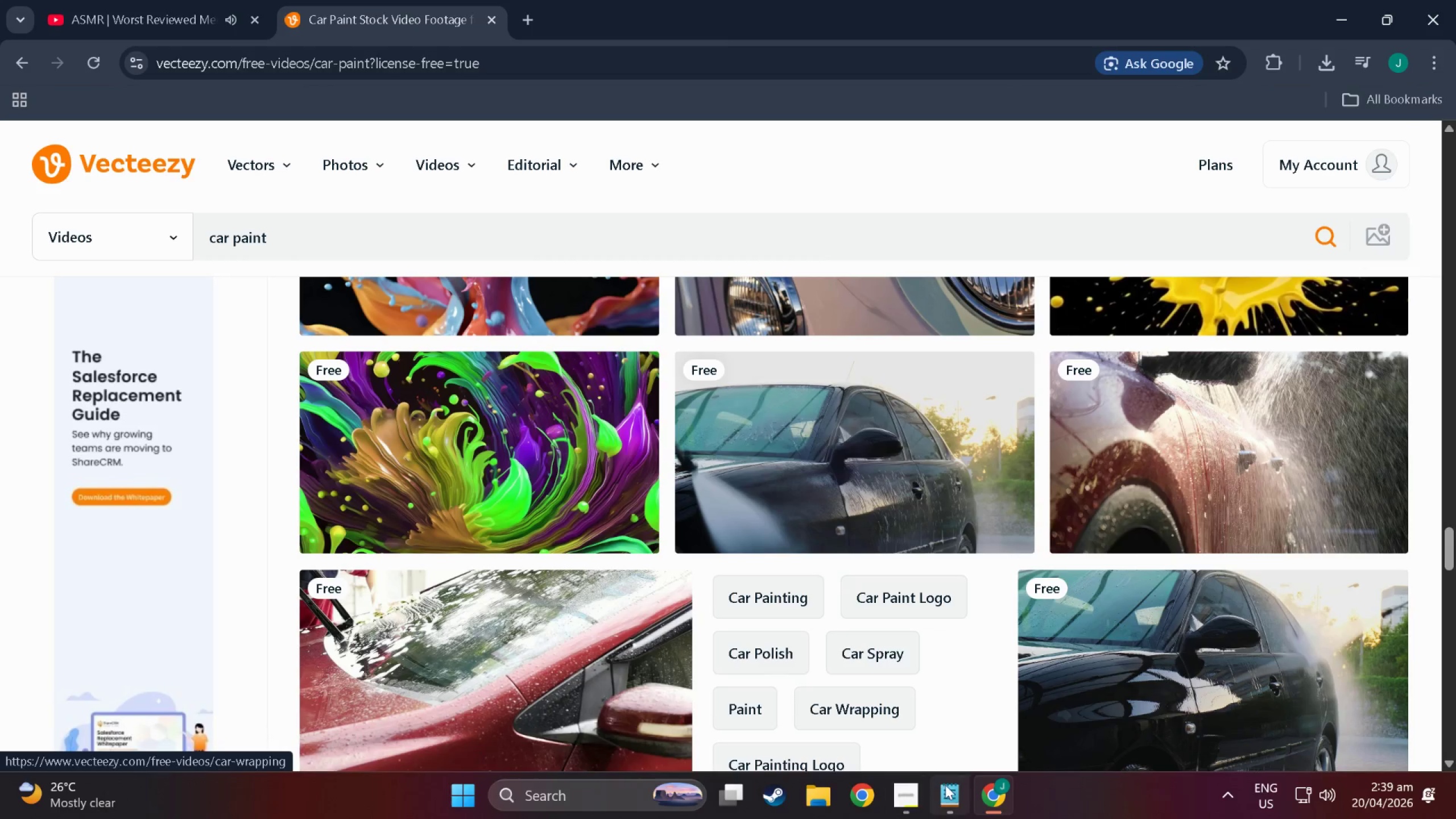 
left_click([956, 789])
 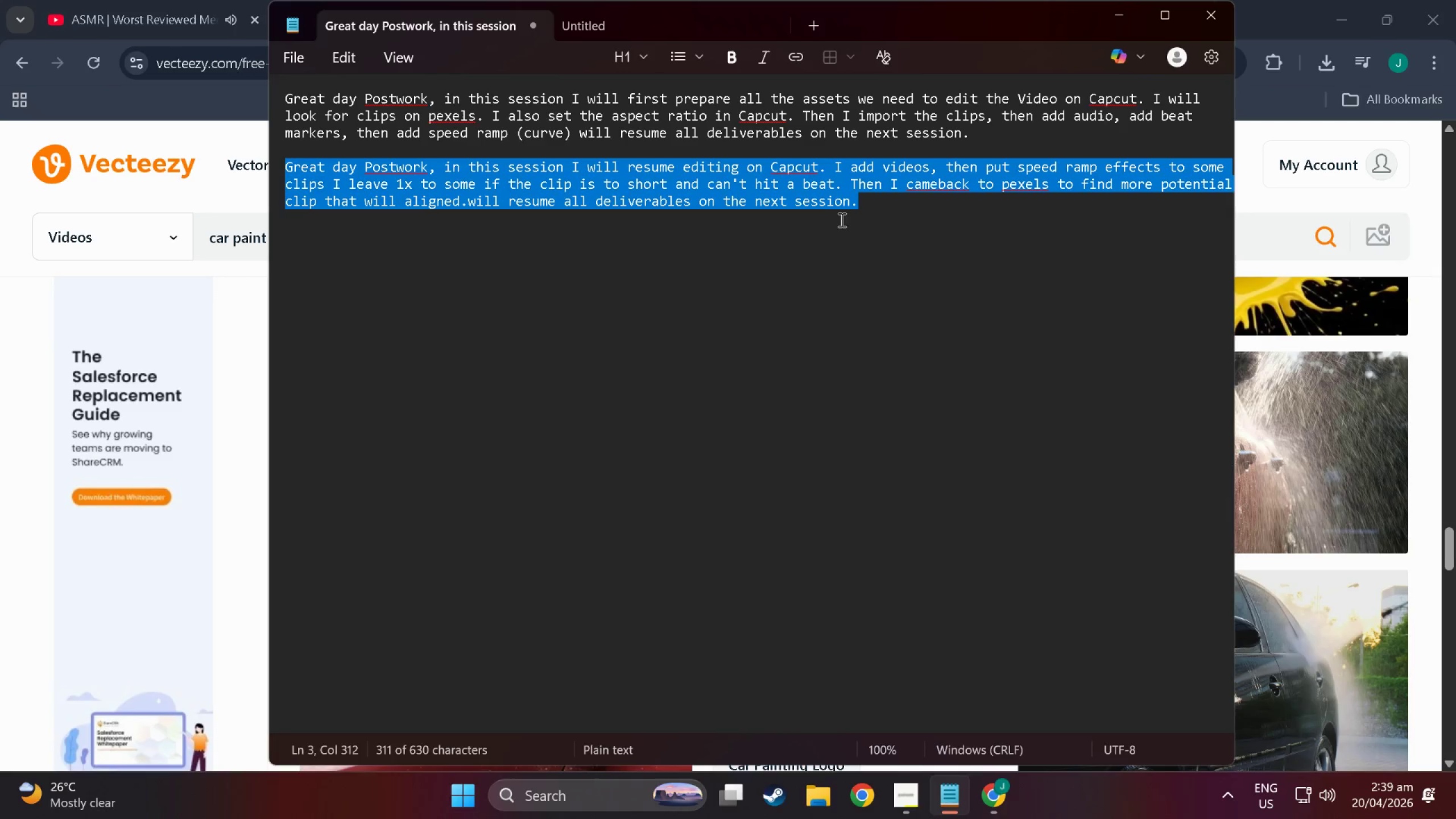 
left_click([900, 222])
 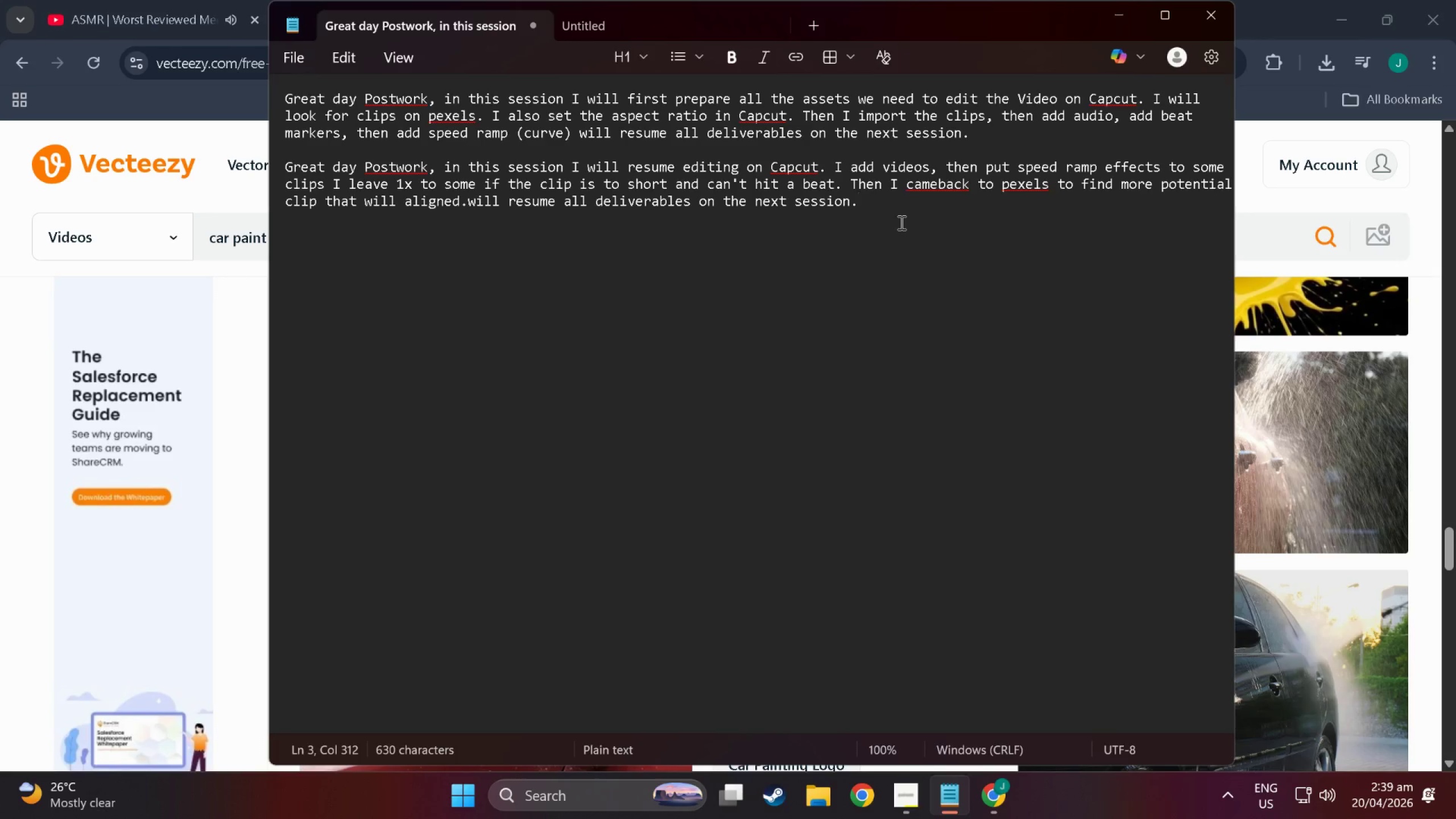 
key(NumpadEnter)
key(NumpadEnter)
key(NumpadEnter)
key(Backspace)
type(Great day Postwork, in this sessionn I;)
key(Backspace)
type('''')
key(Backspace)
key(Backspace)
key(Backspace)
type(m looking for a clip fop)
key(Backspace)
type(r )
 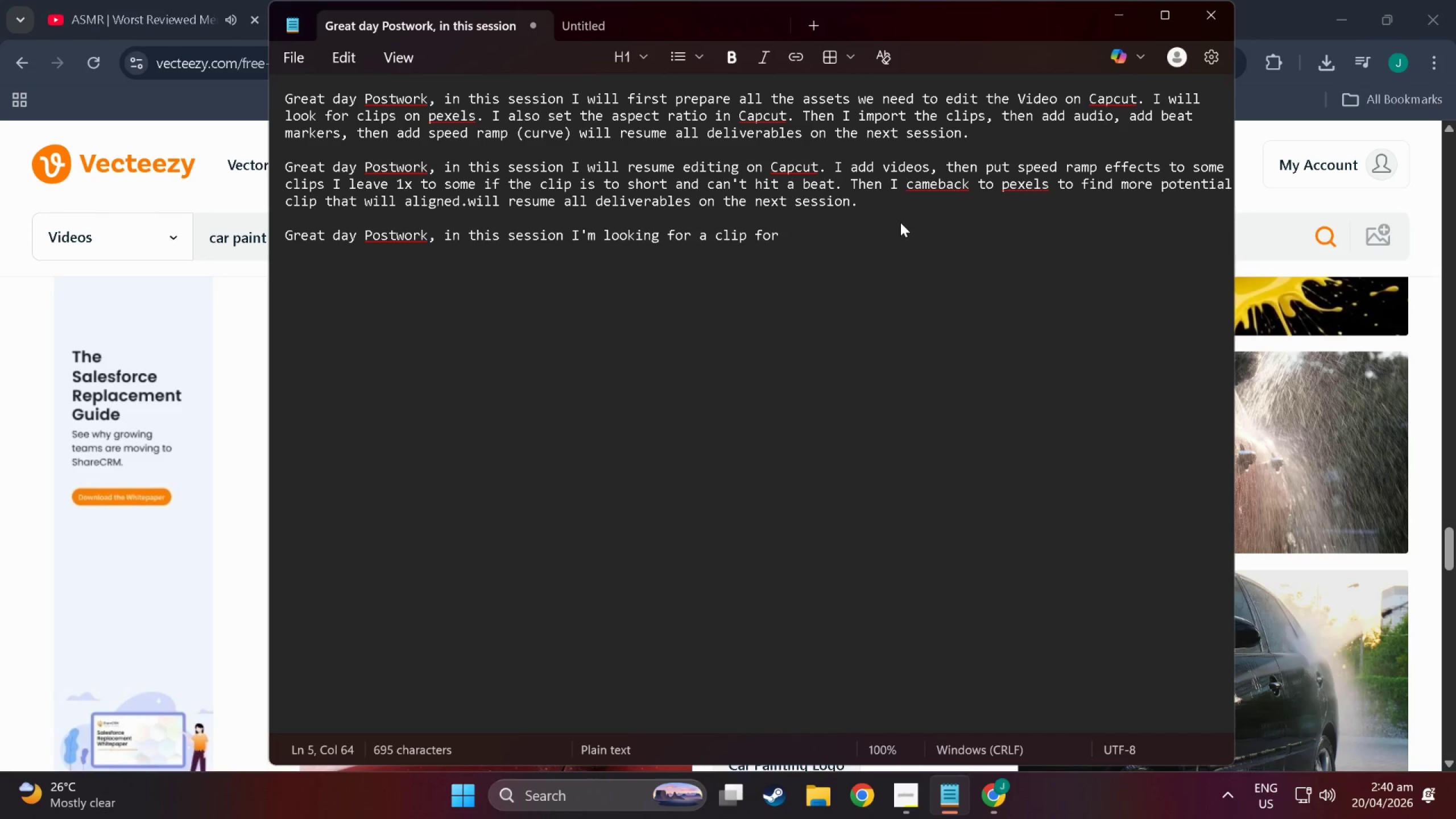 
wait(7.3)
 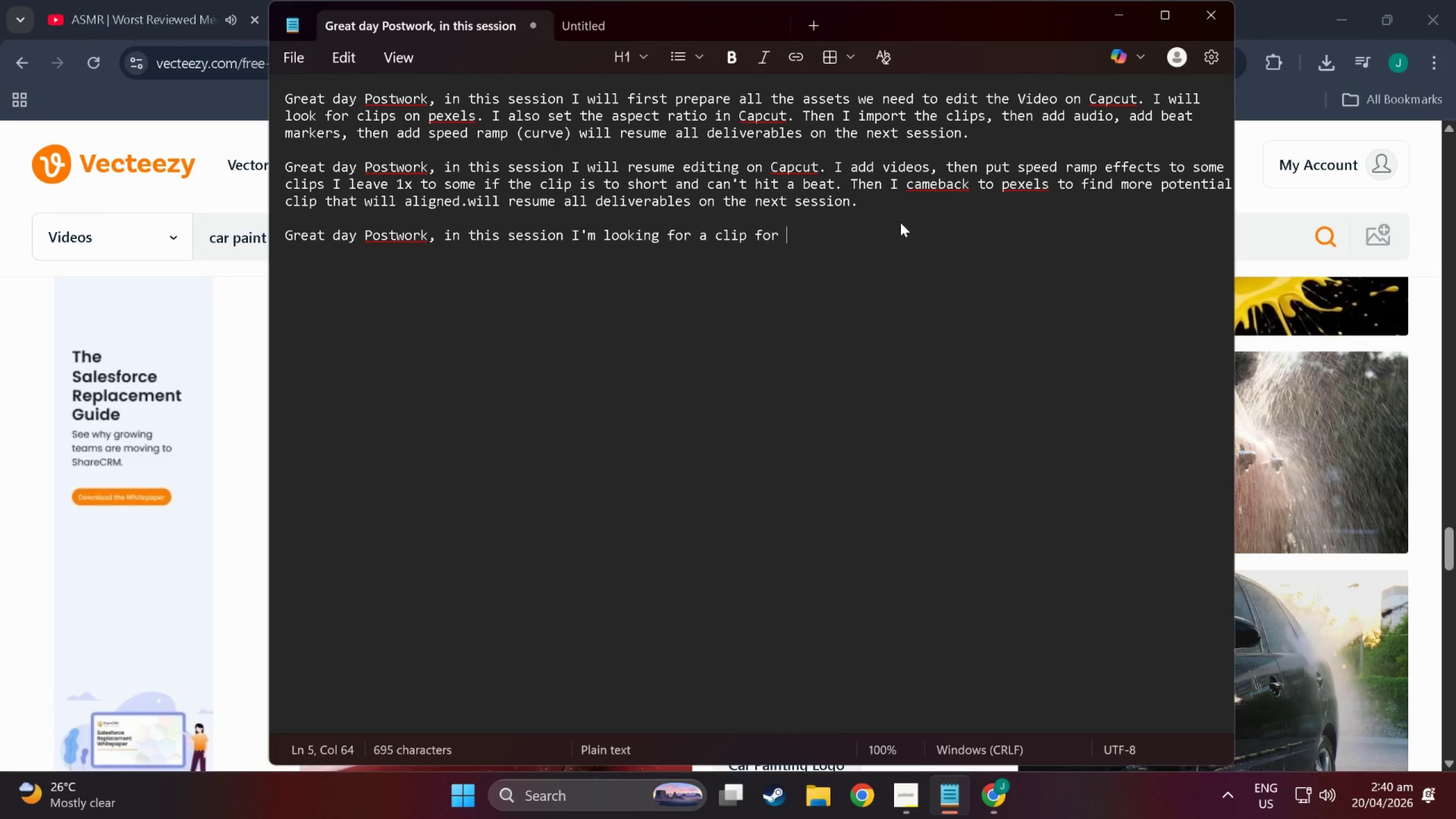 
type(paint)
key(Backspace)
key(Backspace)
key(Backspace)
key(Backspace)
key(Backspace)
type(car paint.)
key(Backspace)
 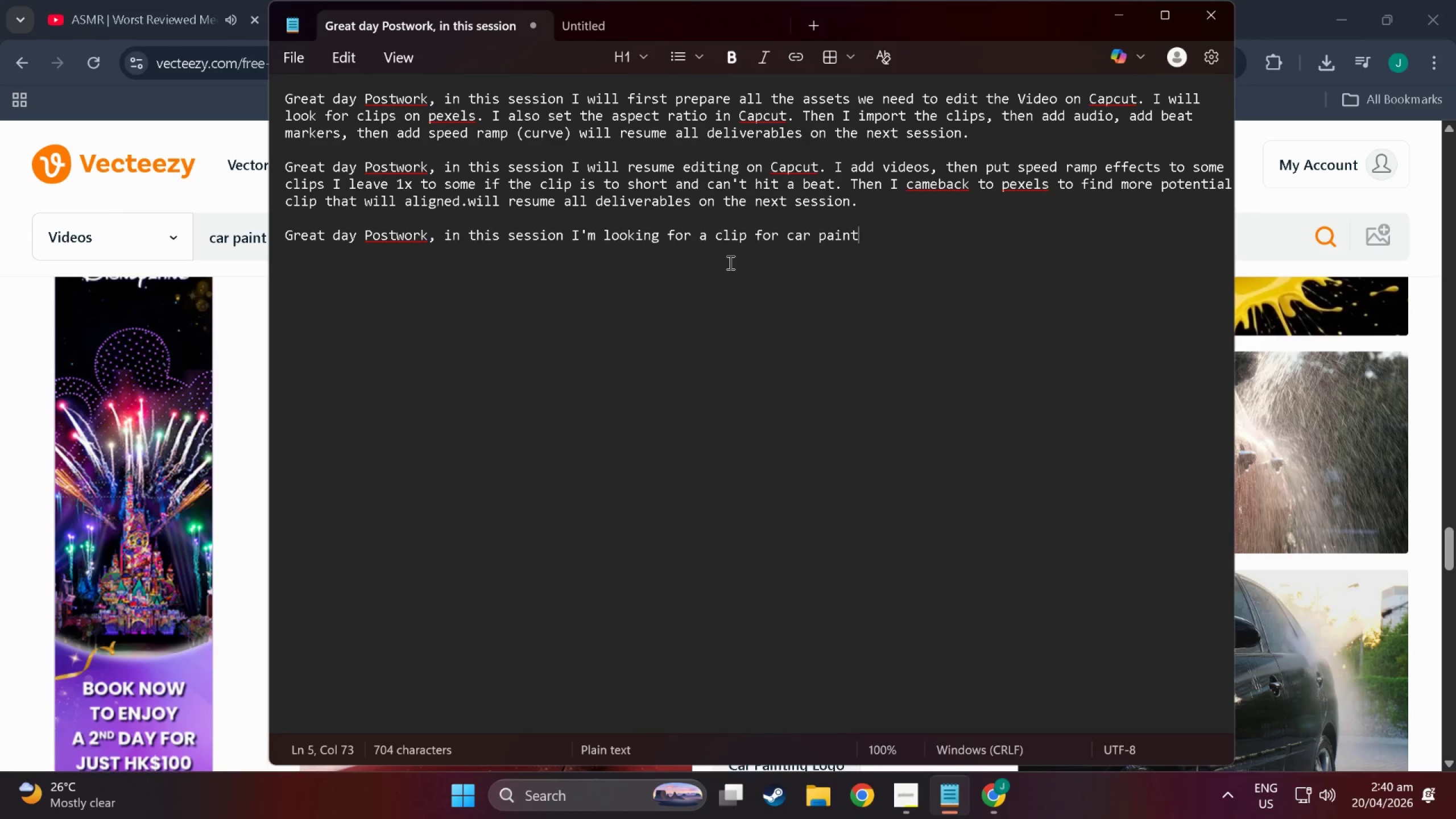 
left_click([719, 228])
 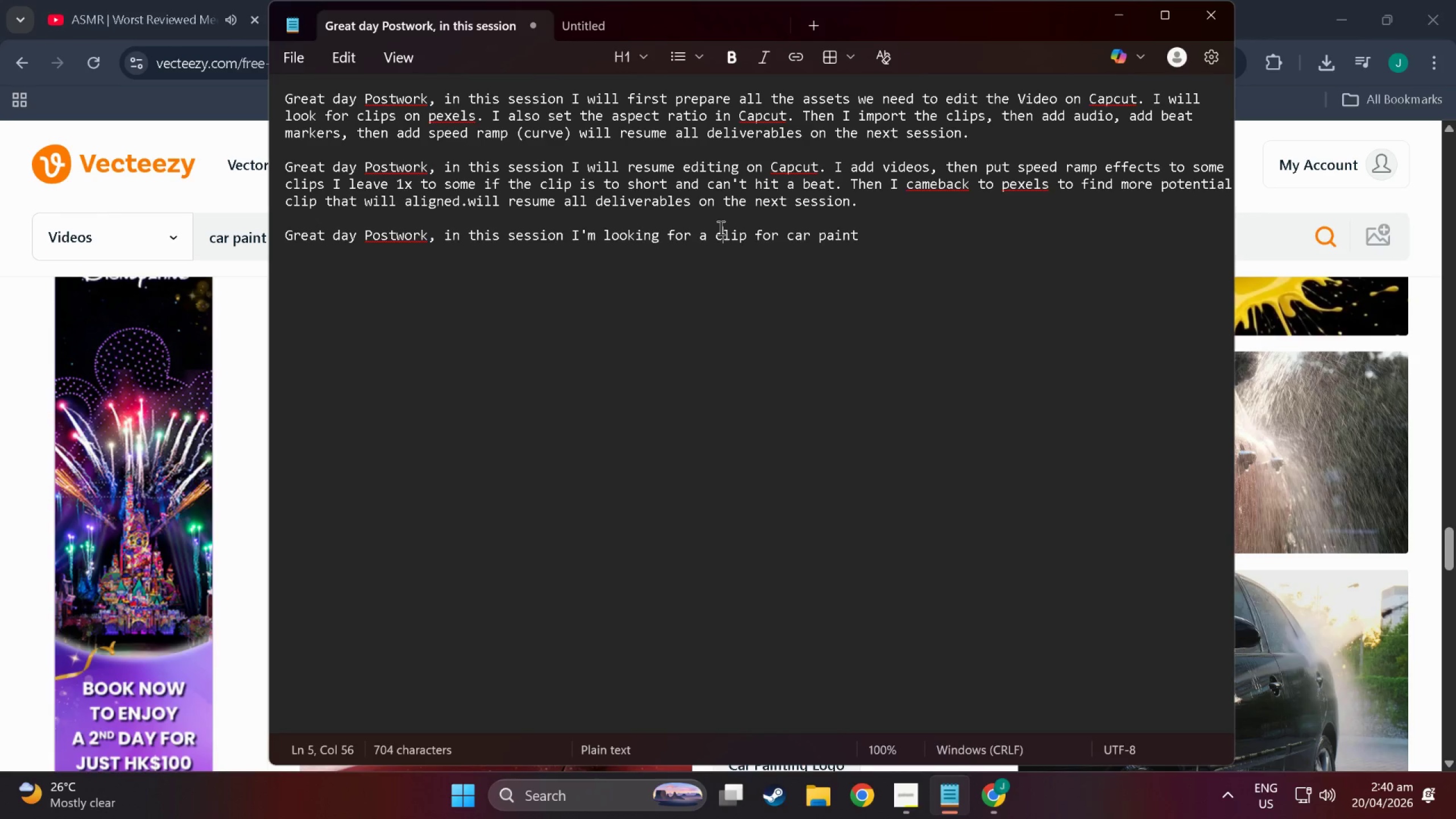 
key(ArrowLeft)
 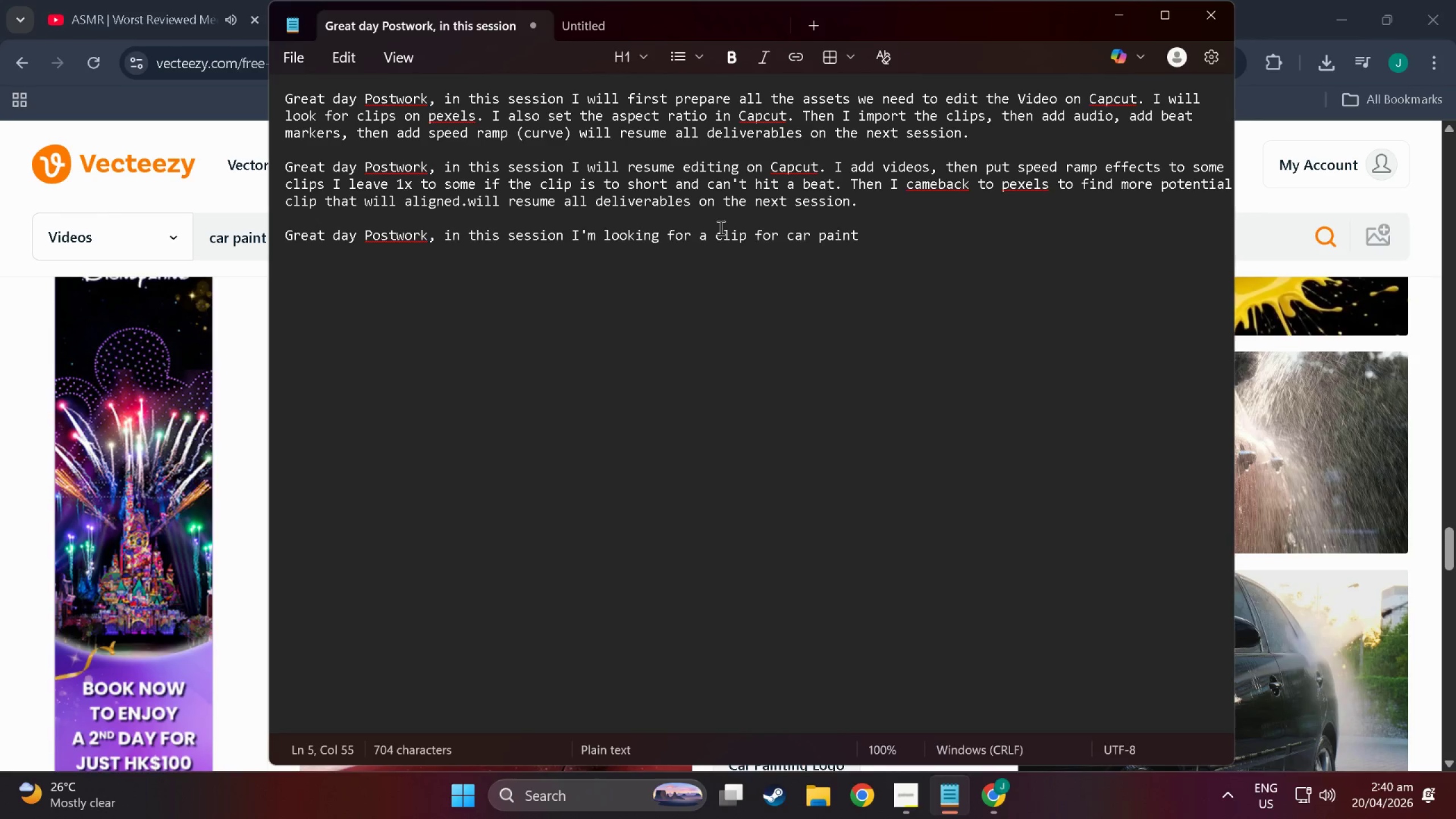 
key(ArrowLeft)
 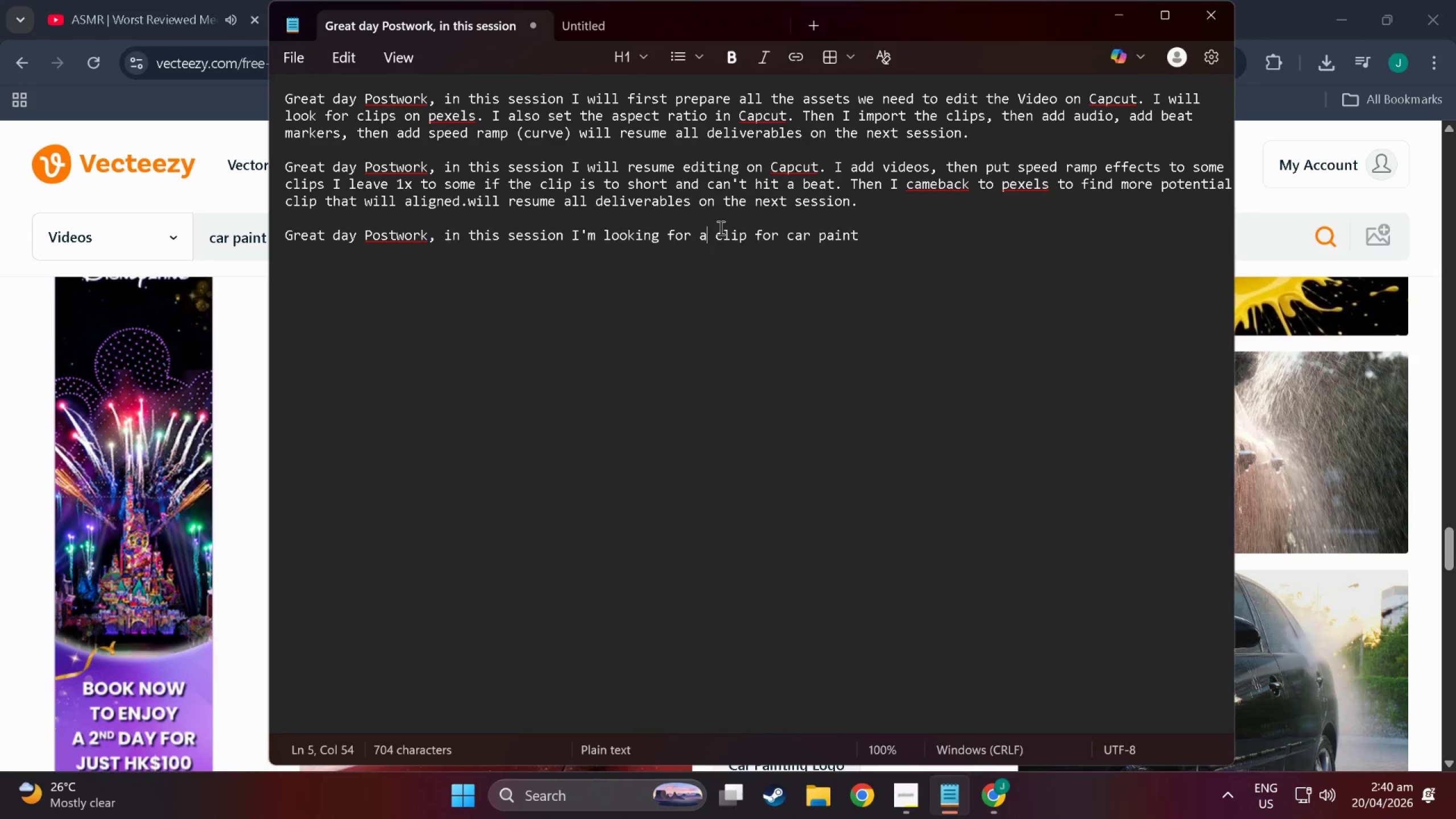 
key(ArrowRight)
 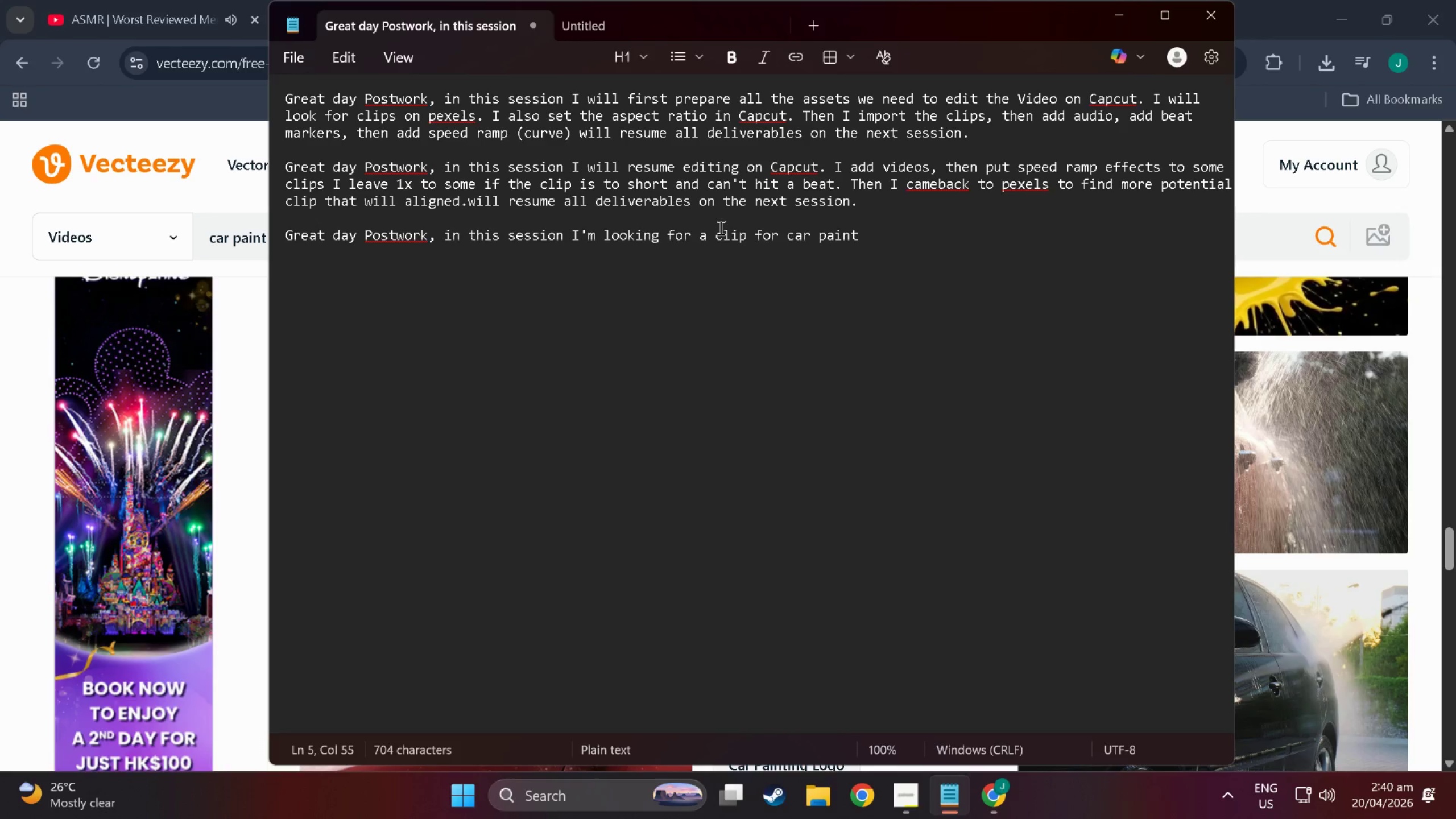 
type(royalty free )
 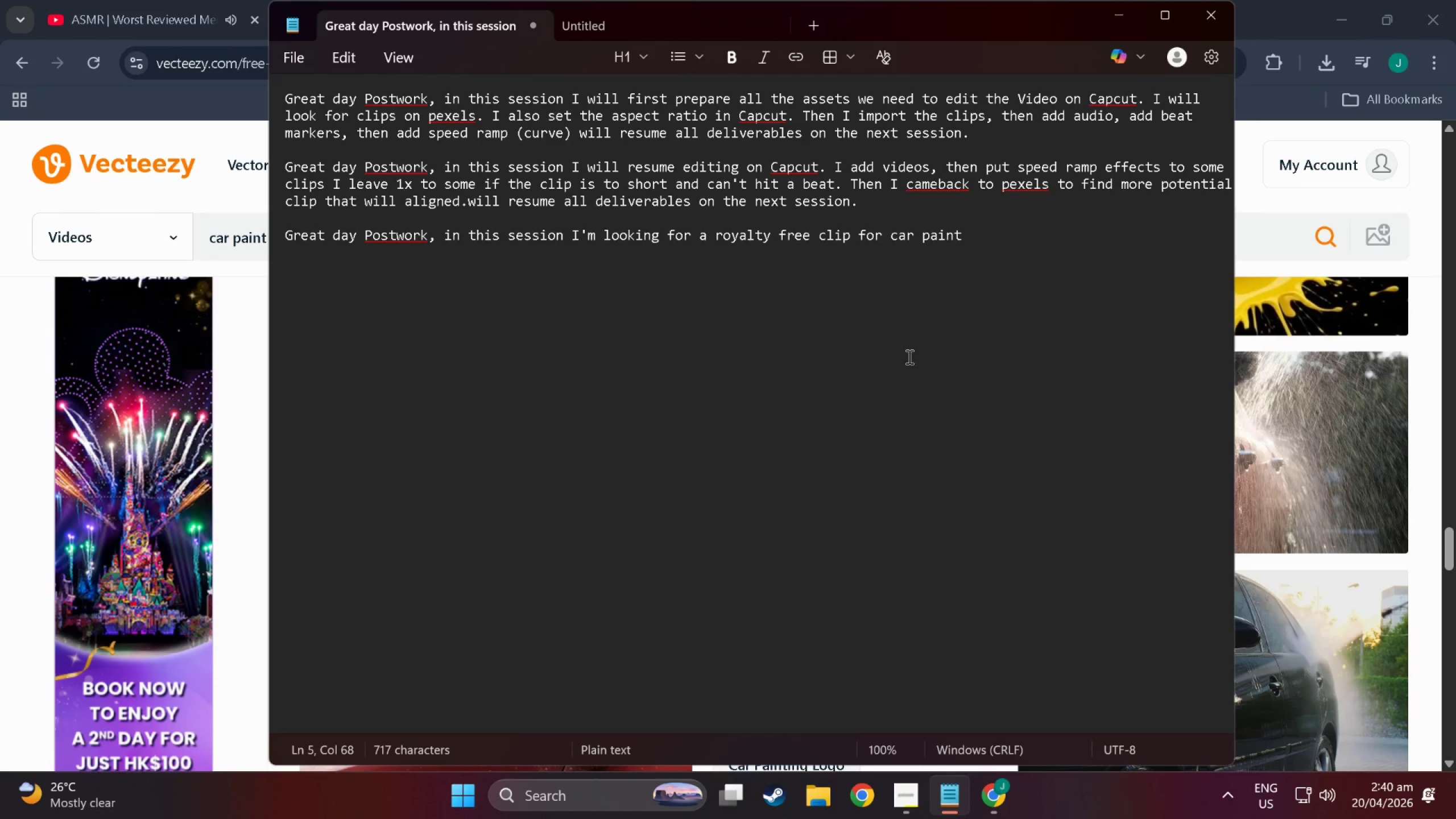 
left_click([977, 228])
 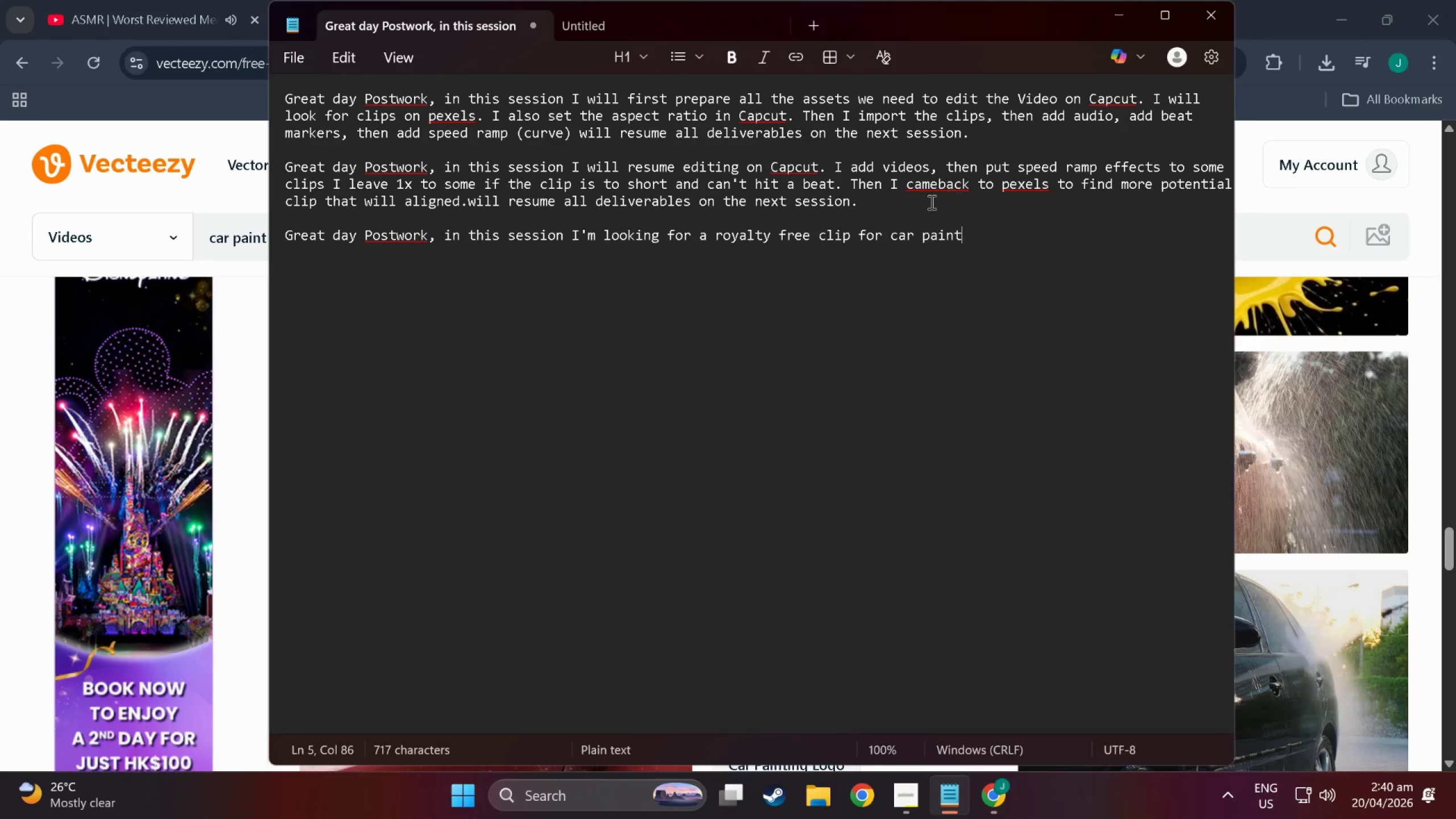 
key(Period)
 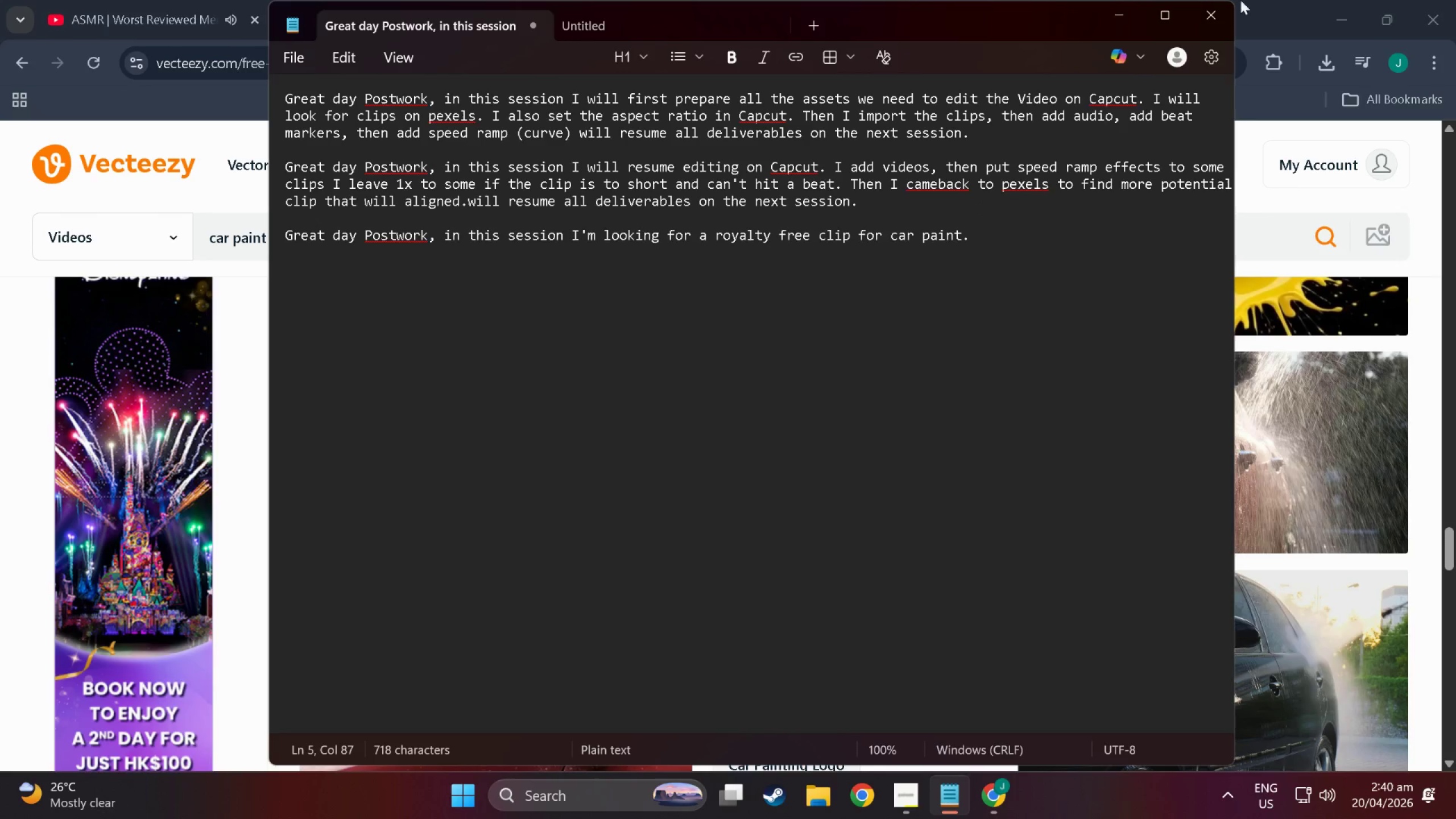 
left_click([1258, 1])
 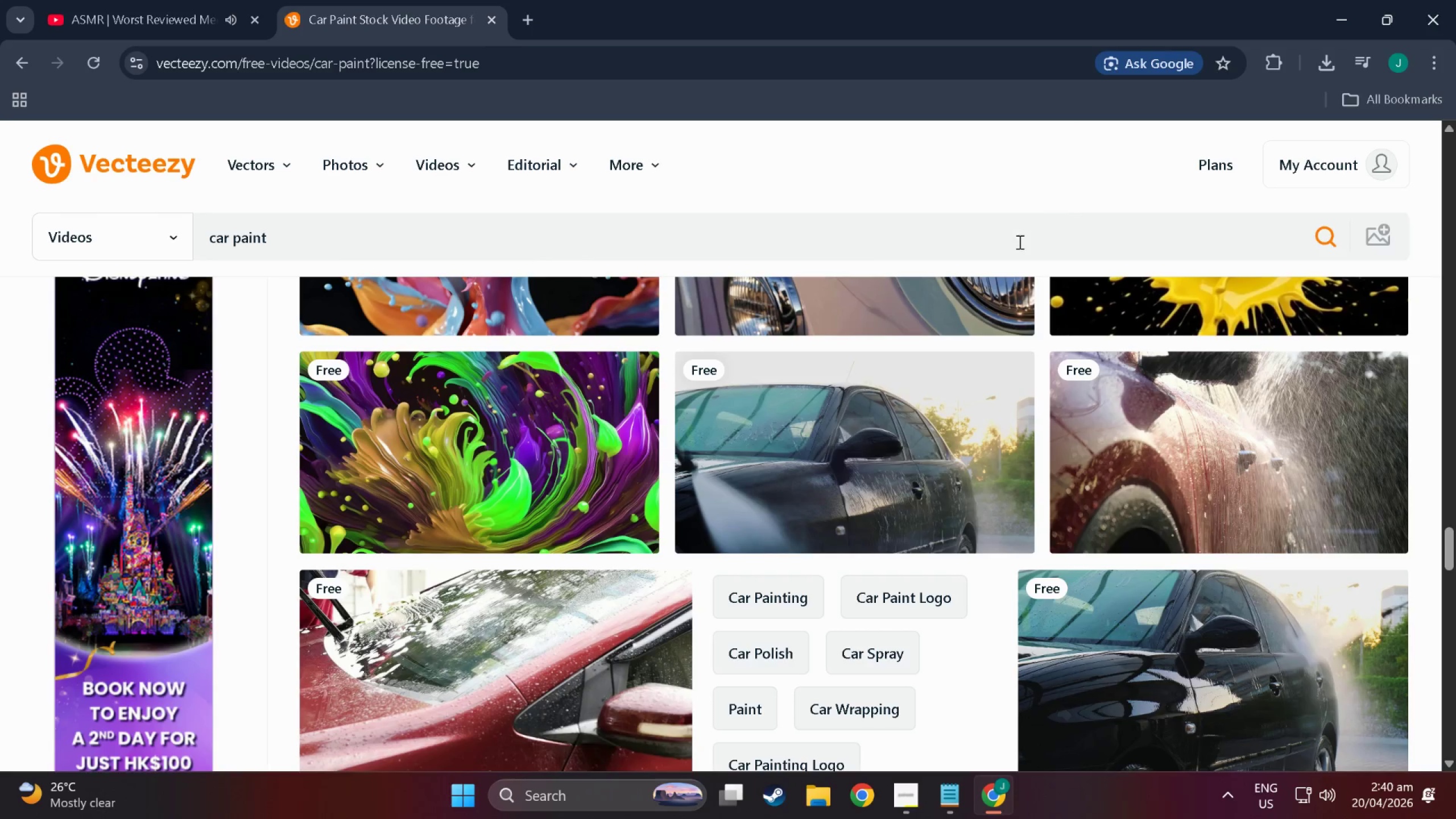 
scroll: coordinate [901, 344], scroll_direction: down, amount: 48.0
 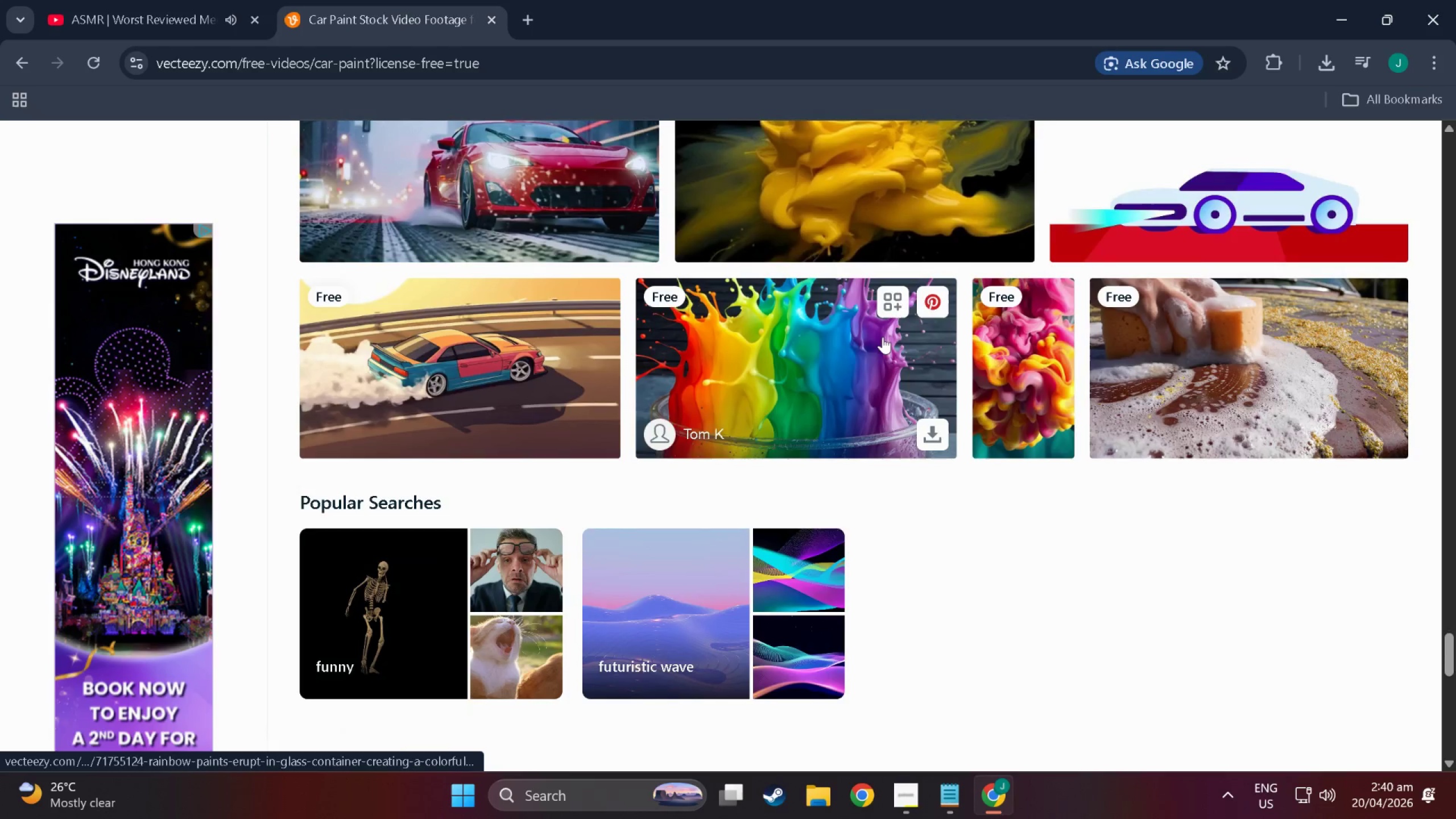 
scroll: coordinate [759, 431], scroll_direction: up, amount: 135.0
 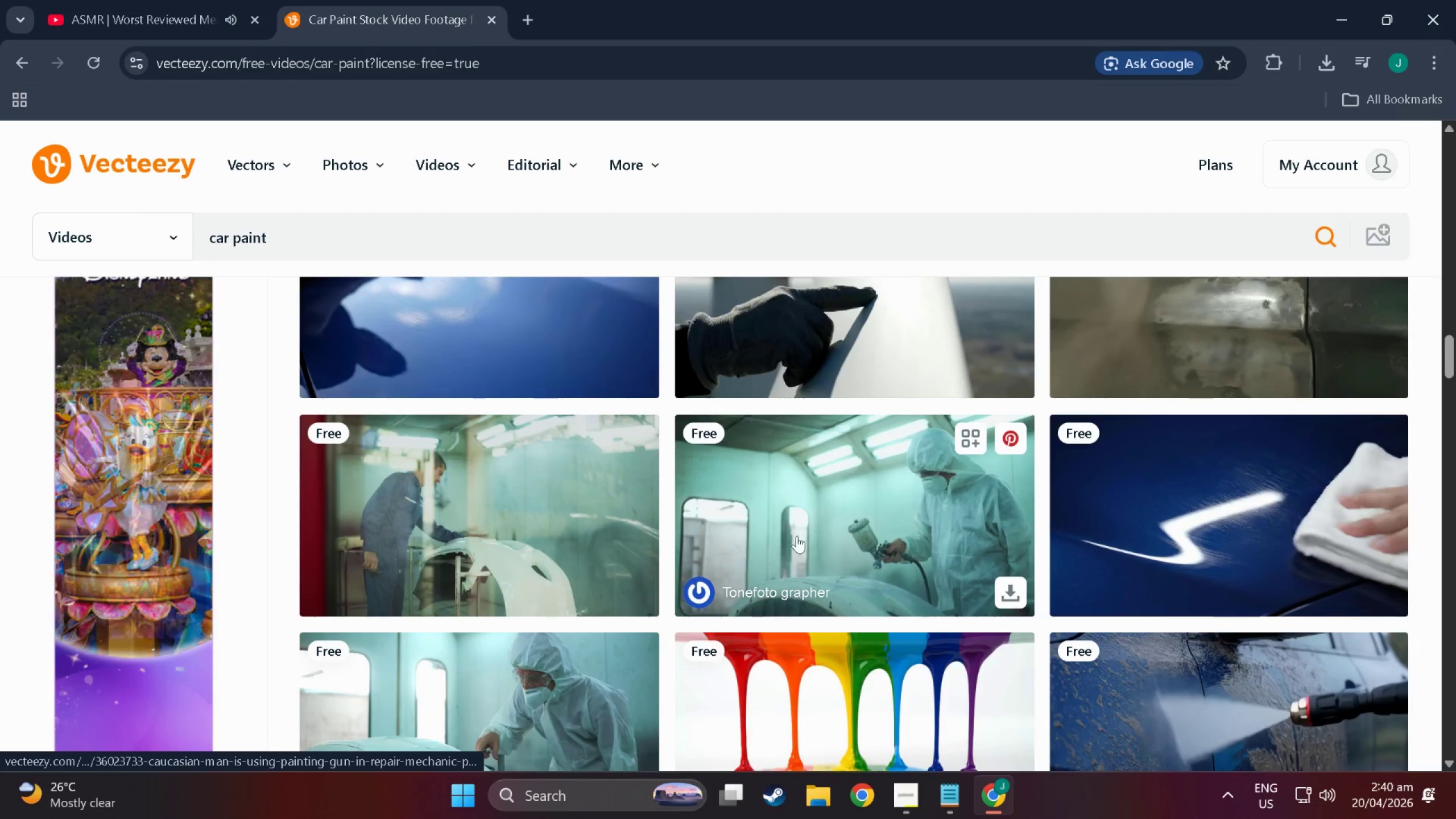 
scroll: coordinate [851, 557], scroll_direction: down, amount: 2.0
 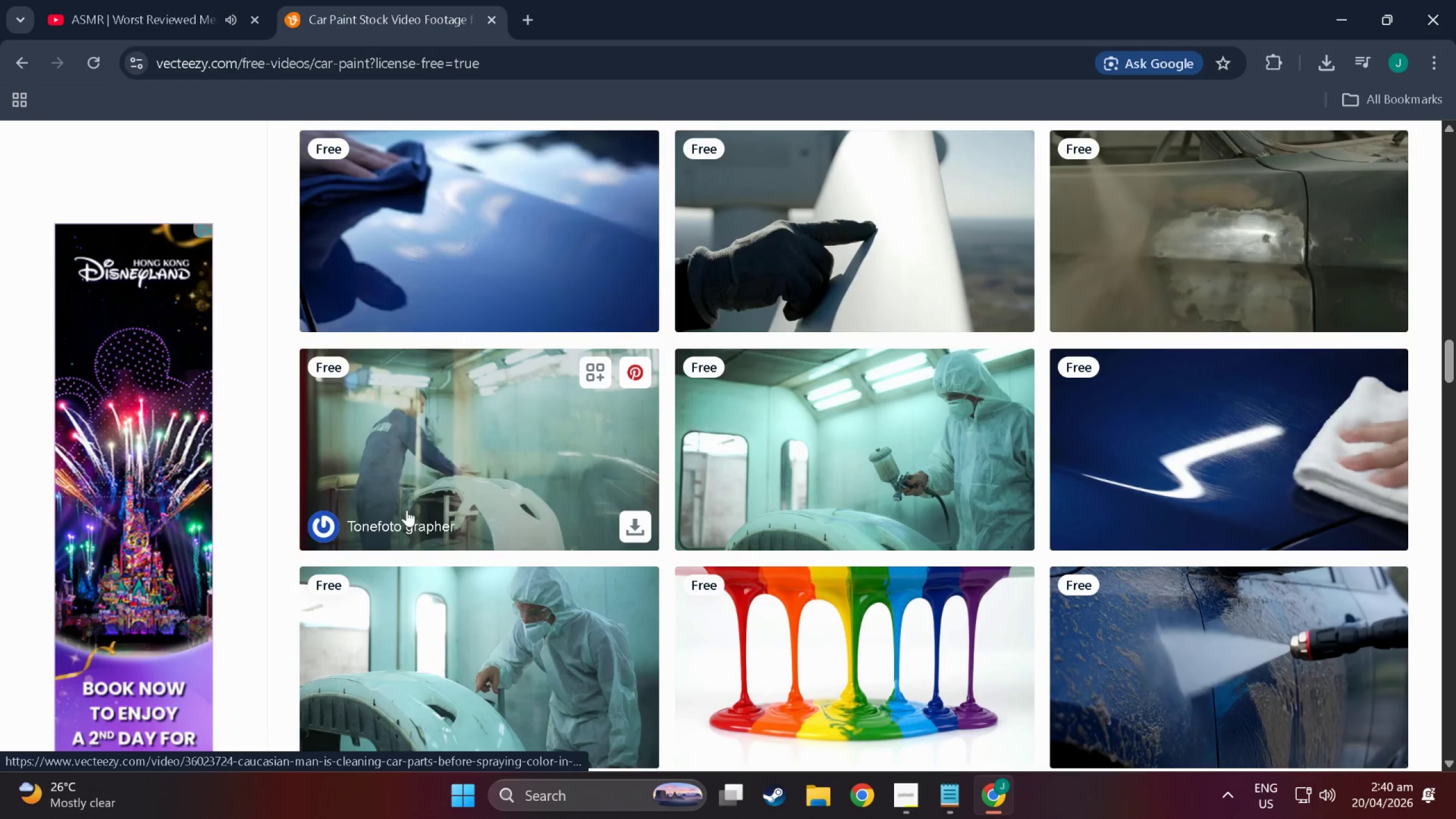 
mouse_move([436, 435])
 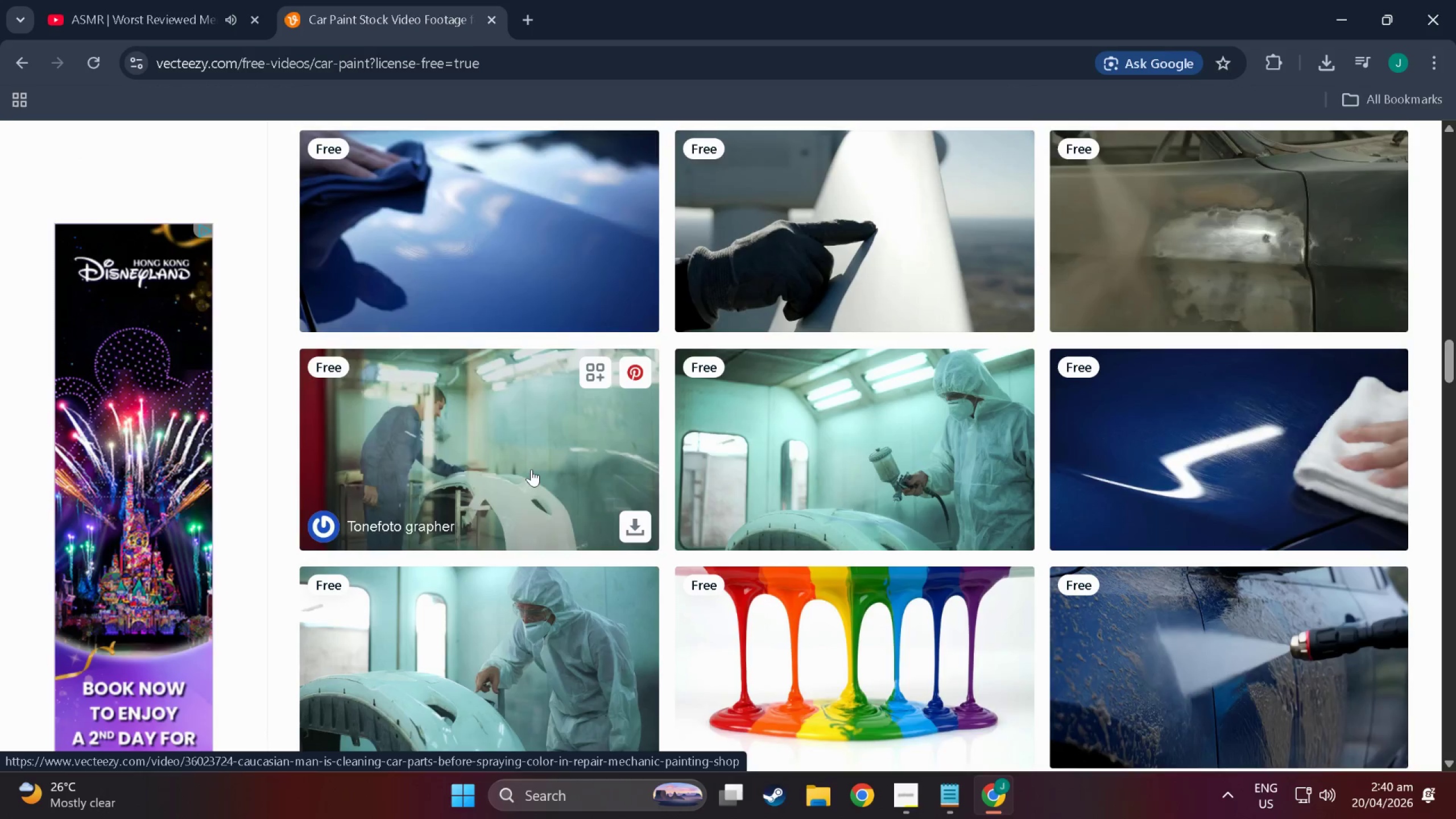 
scroll: coordinate [536, 470], scroll_direction: down, amount: 7.0
 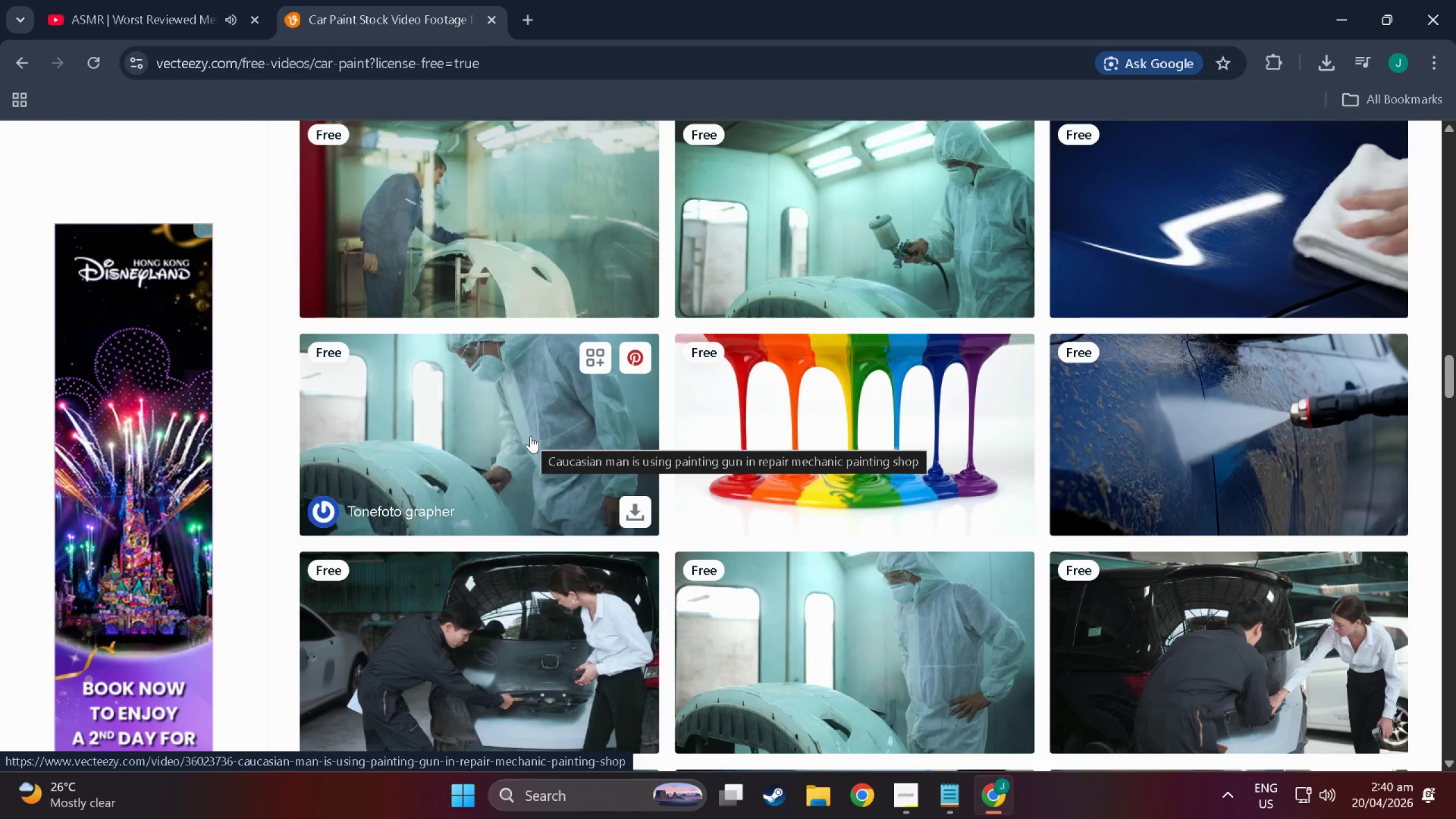 
scroll: coordinate [941, 508], scroll_direction: up, amount: 16.0
 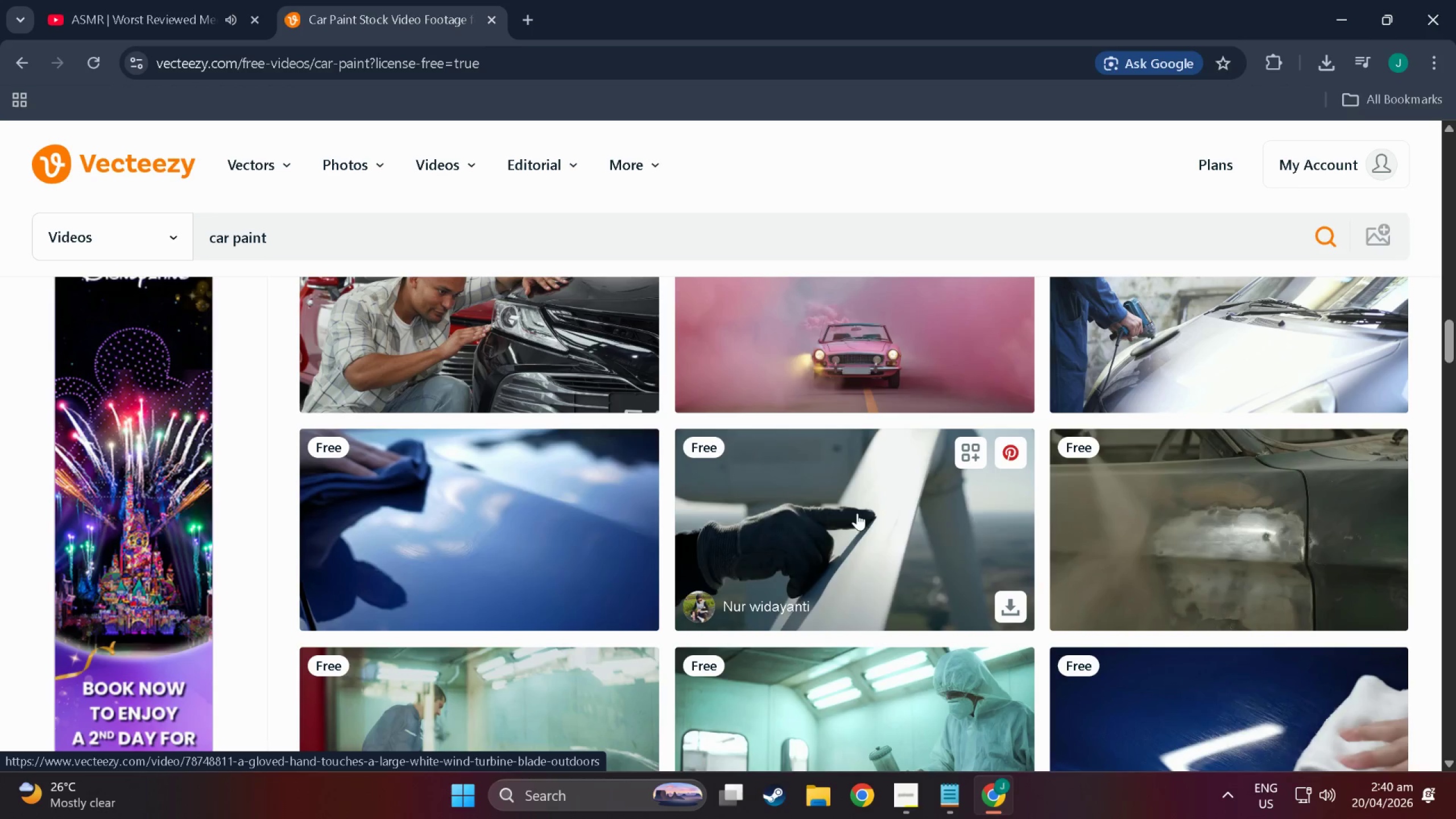 
scroll: coordinate [860, 495], scroll_direction: down, amount: 9.0
 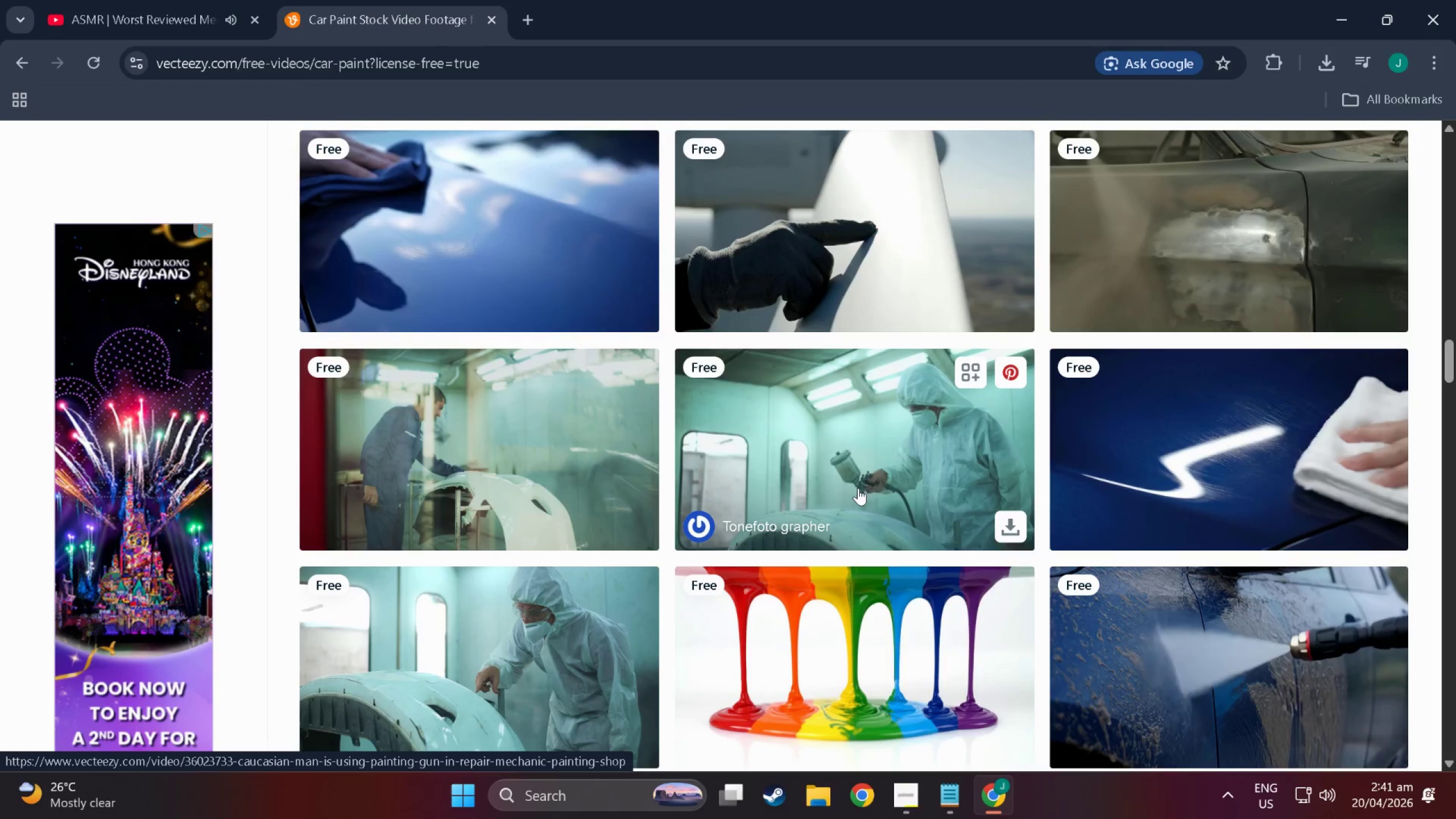 
right_click([847, 468])
 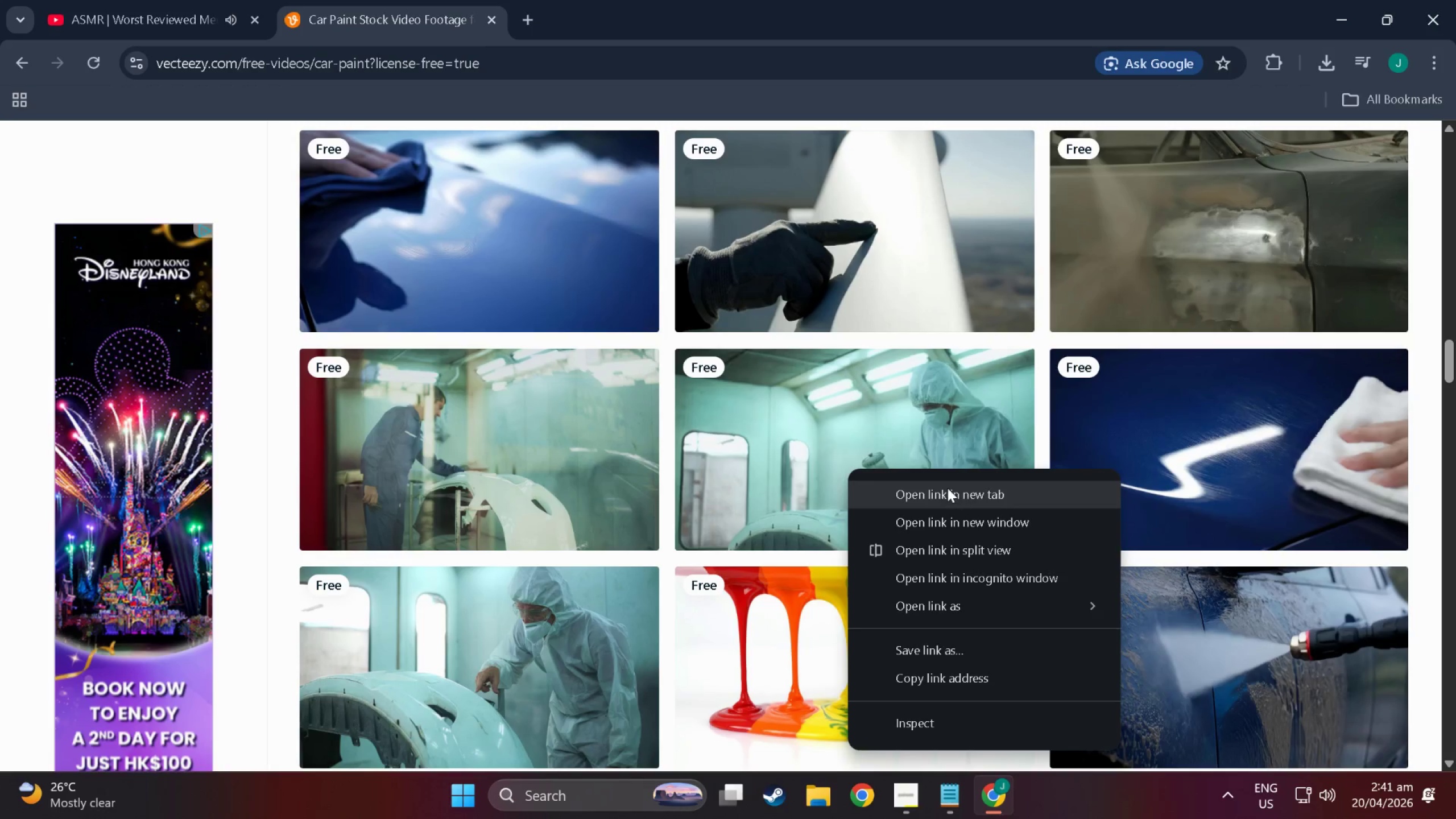 
left_click([948, 488])
 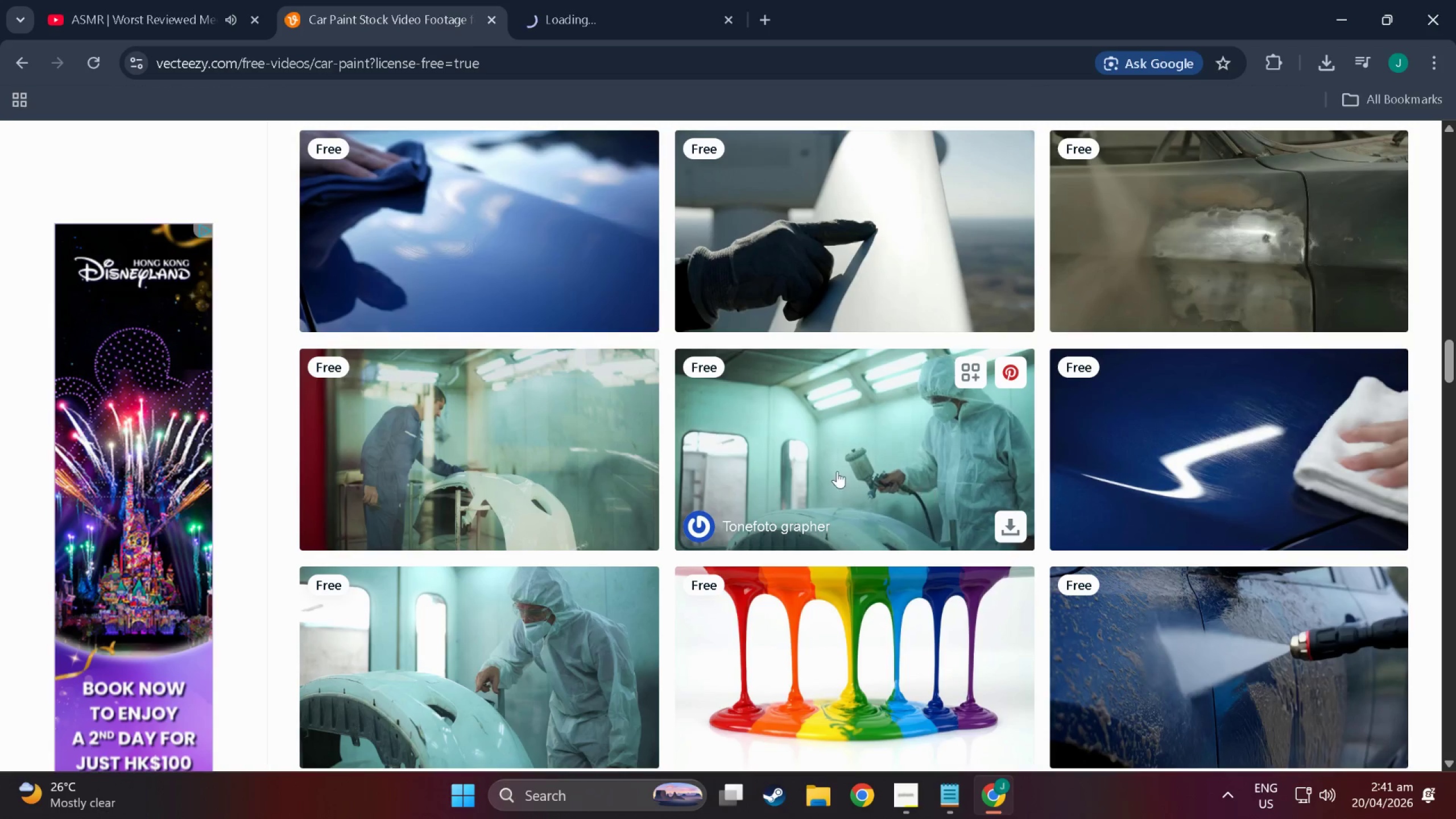 
scroll: coordinate [801, 468], scroll_direction: up, amount: 16.0
 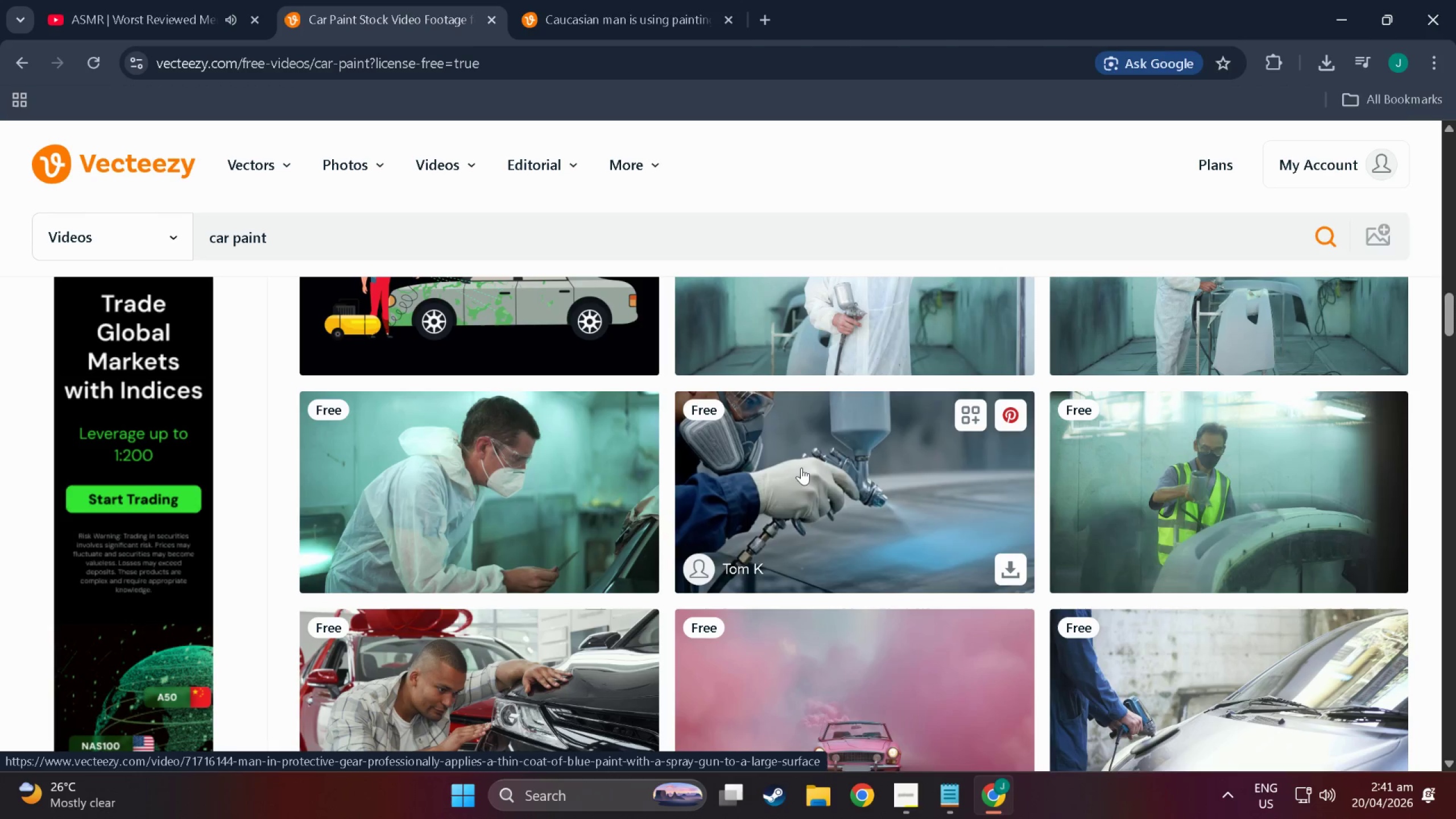 
scroll: coordinate [800, 315], scroll_direction: down, amount: 21.0
 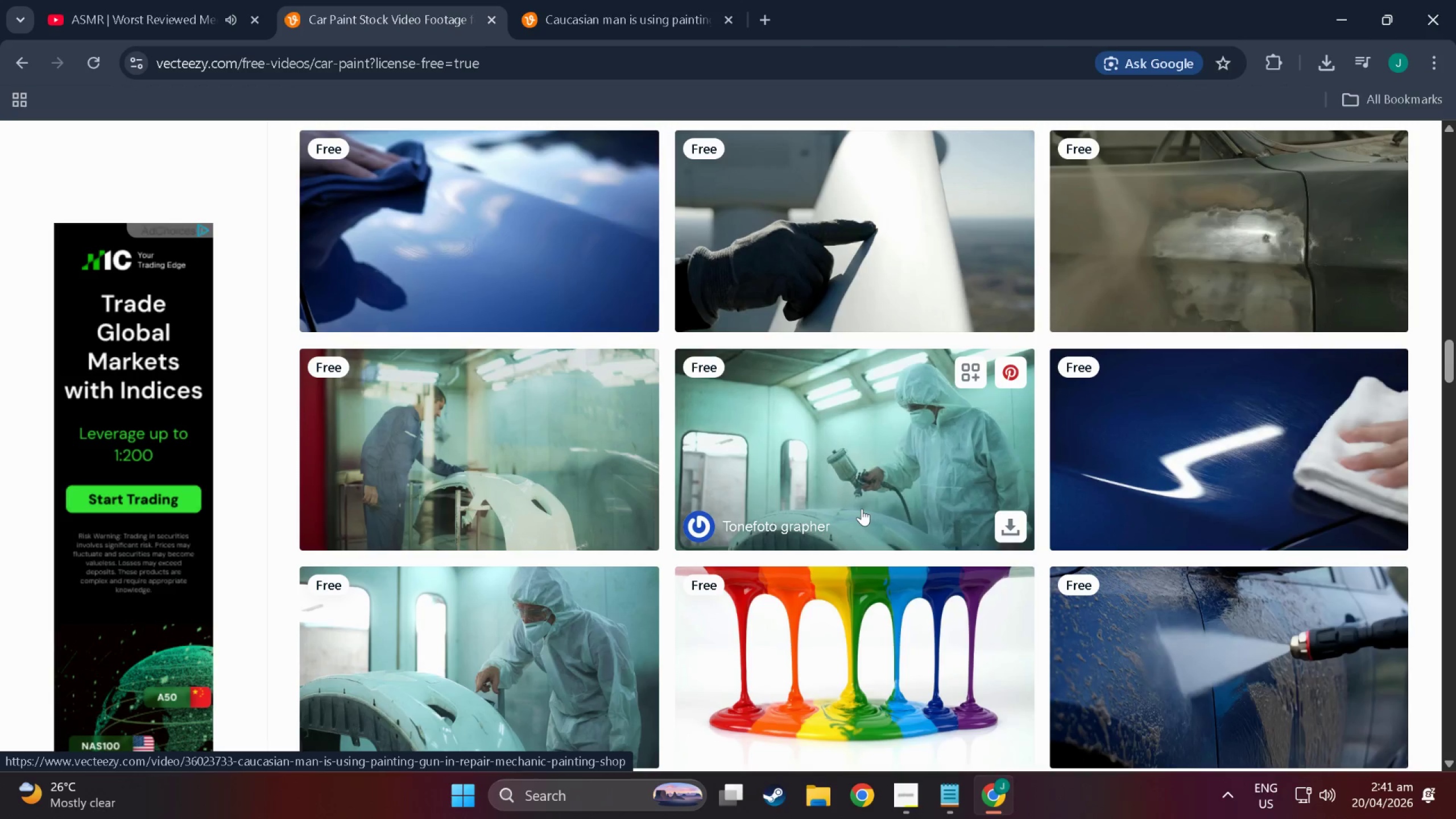 
scroll: coordinate [611, 482], scroll_direction: up, amount: 25.0
 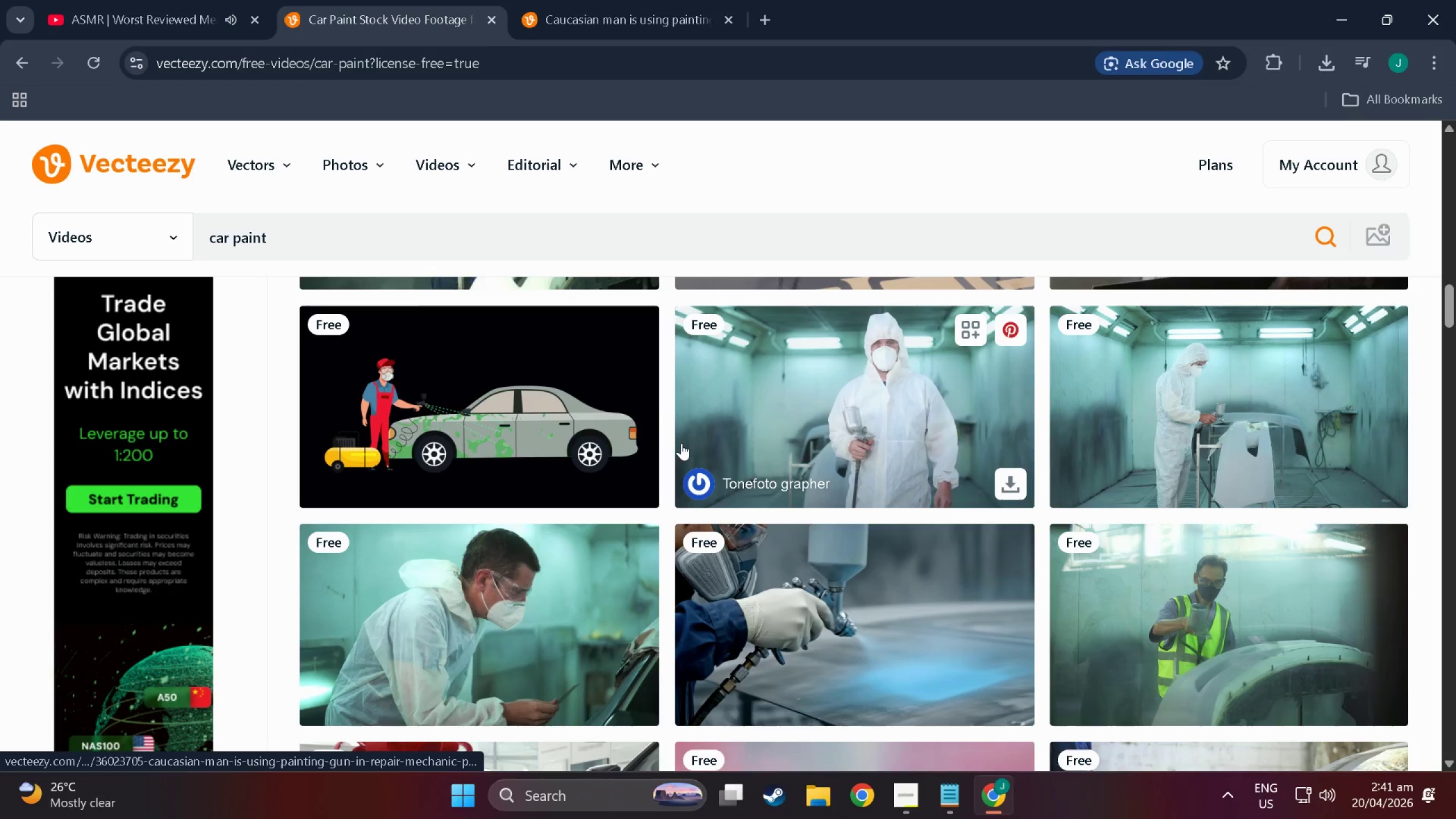 
mouse_move([722, 428])
 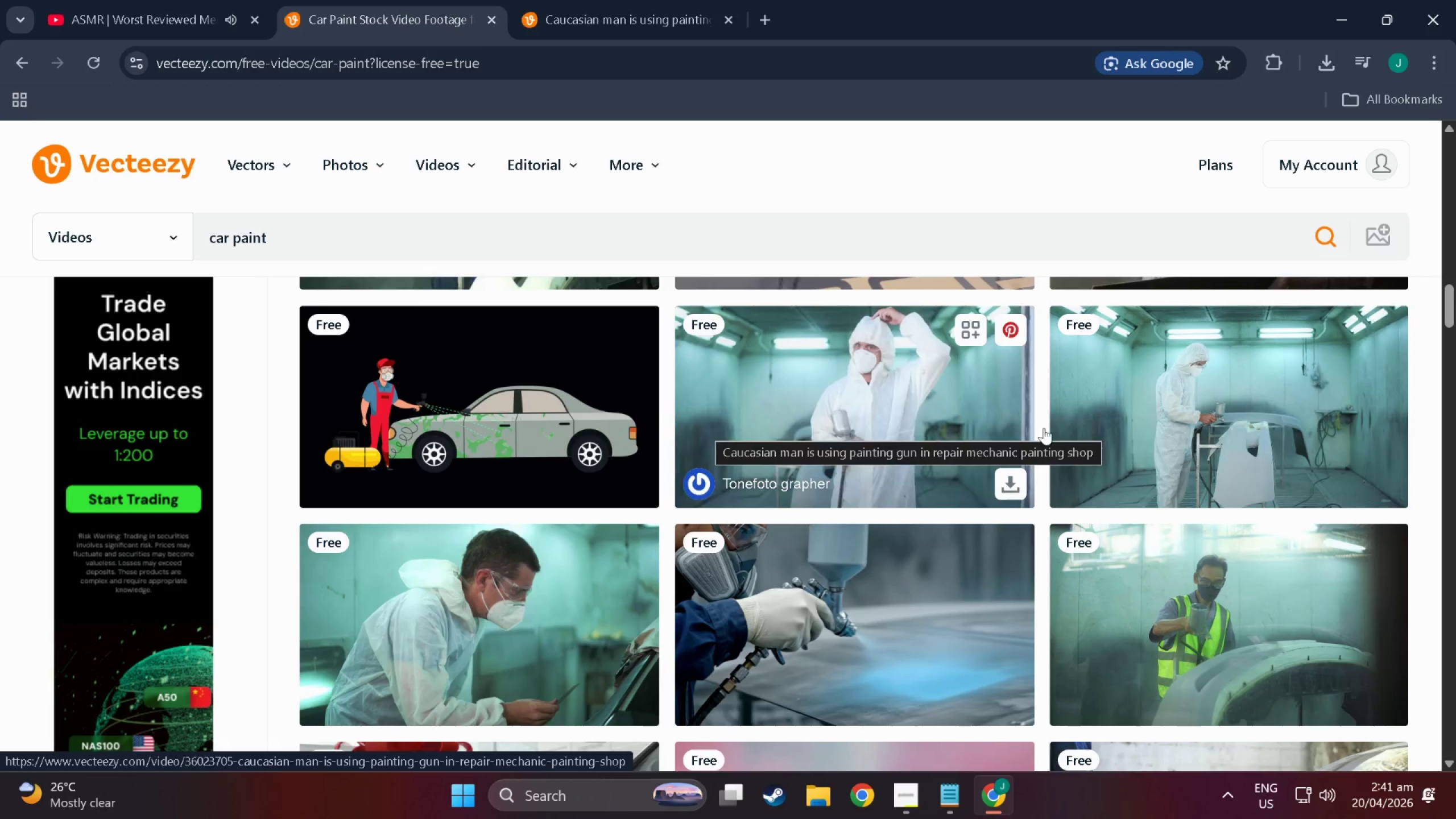 
mouse_move([1184, 424])
 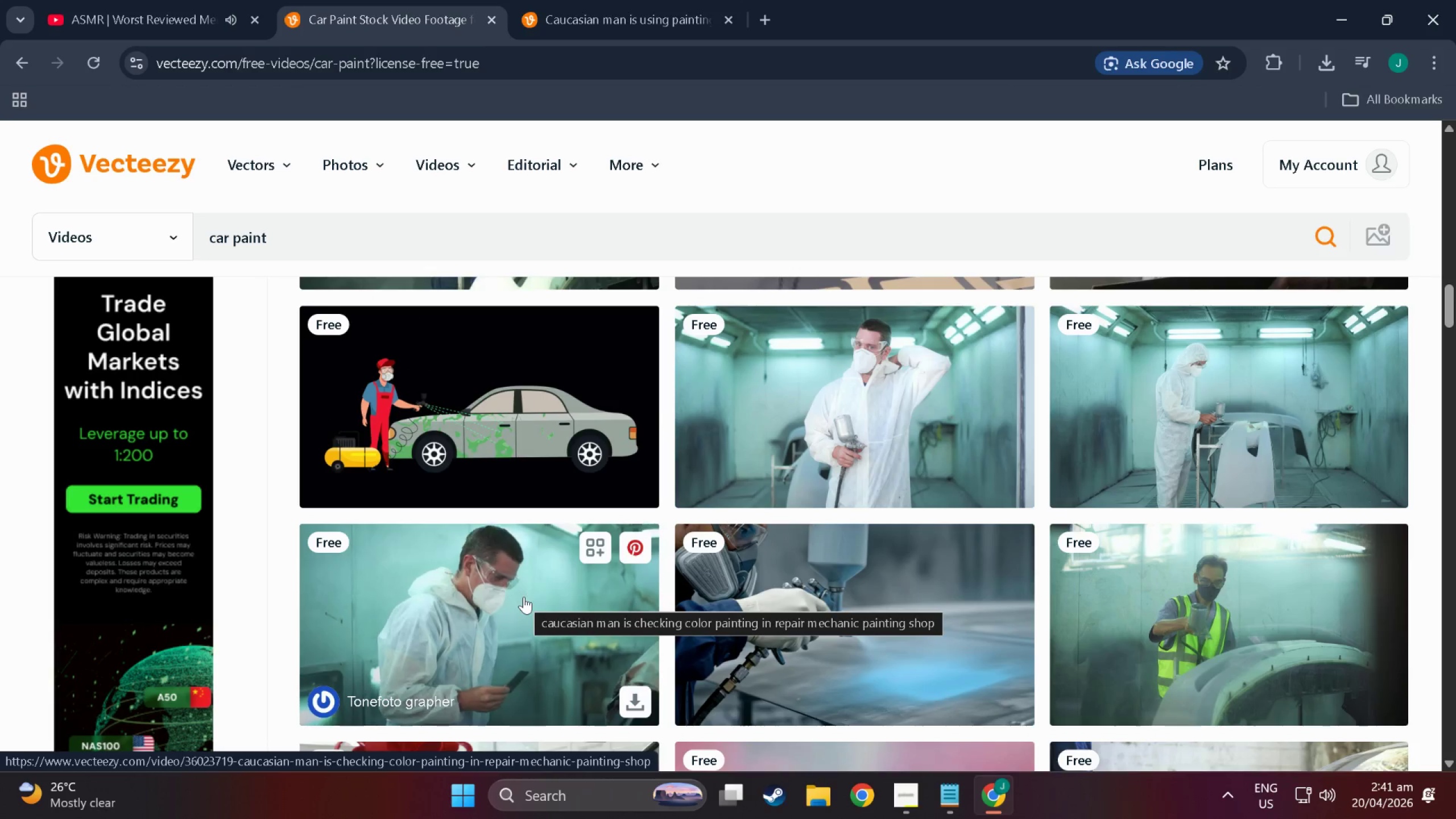 
scroll: coordinate [524, 597], scroll_direction: down, amount: 1.0
 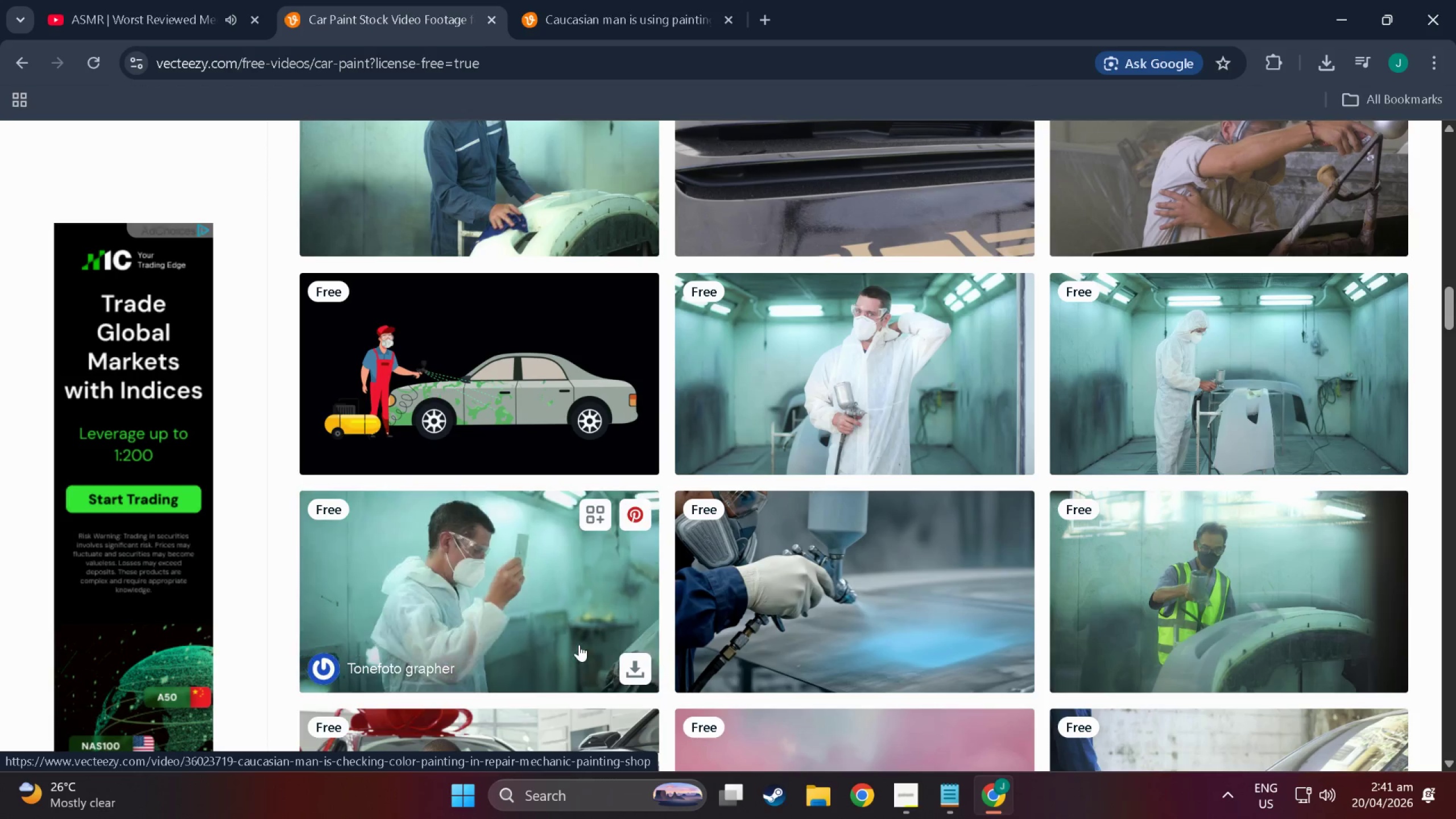 
scroll: coordinate [1174, 555], scroll_direction: up, amount: 30.0
 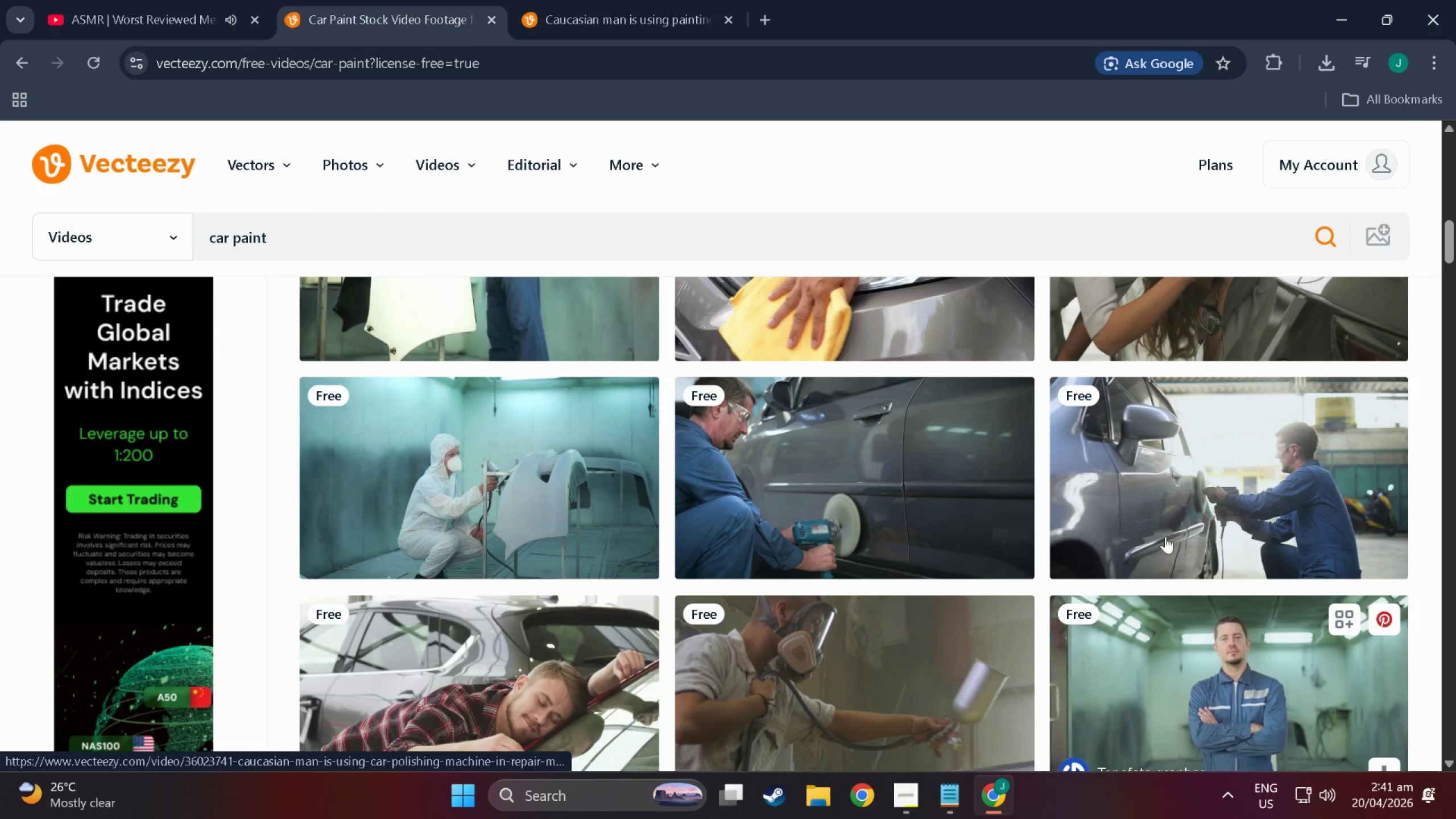 
mouse_move([1145, 498])
 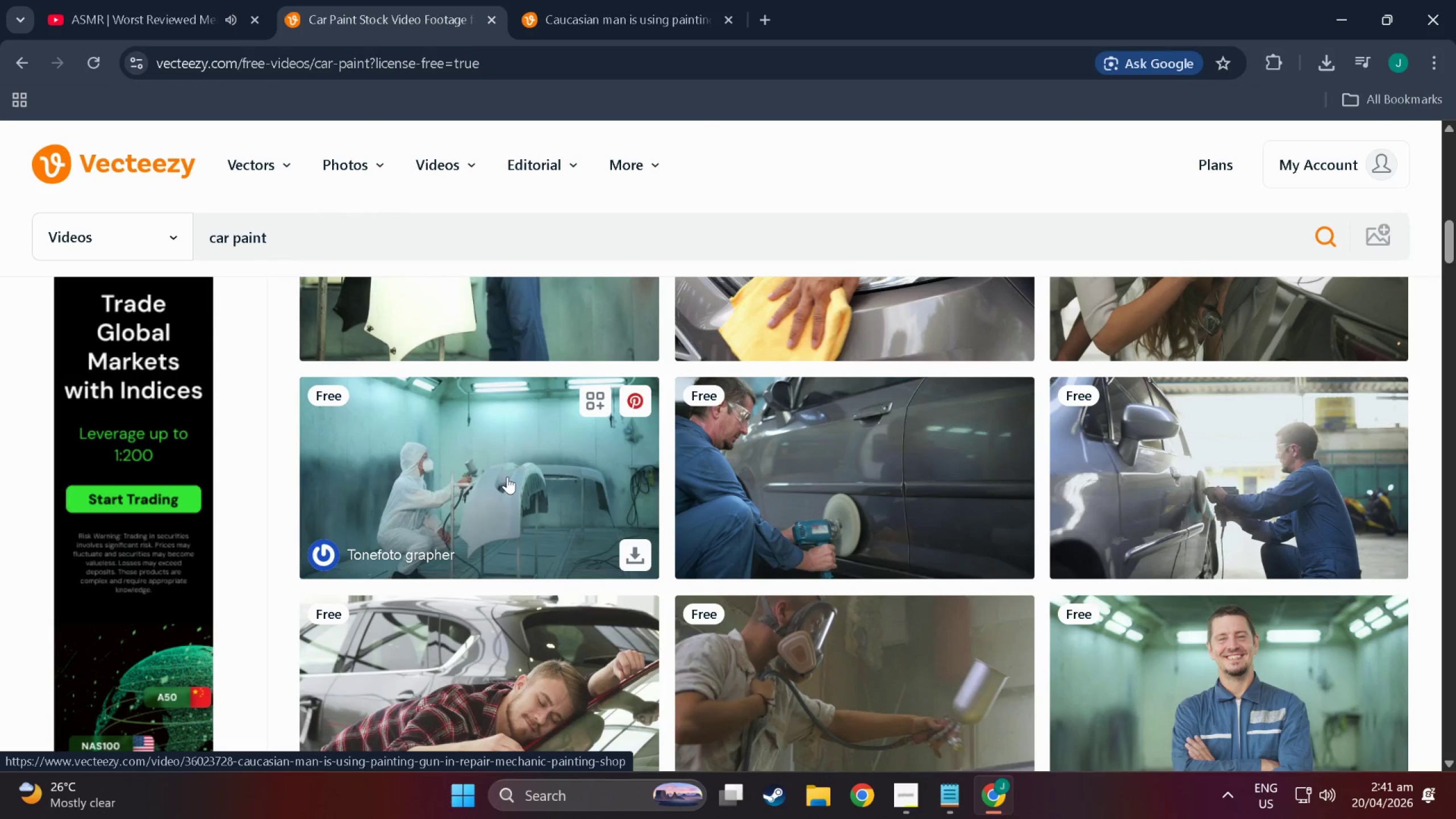 
scroll: coordinate [550, 549], scroll_direction: up, amount: 26.0
 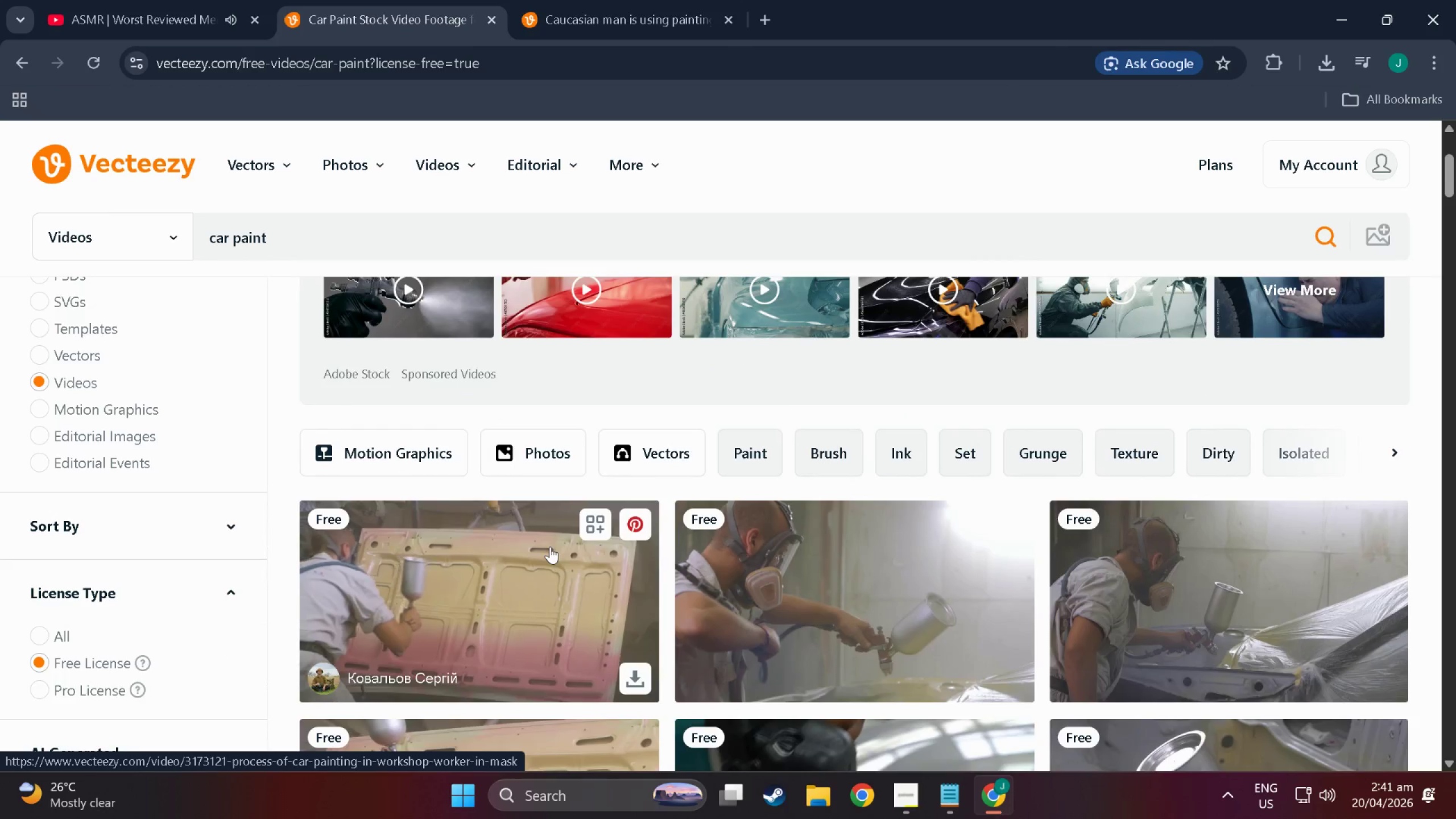 
scroll: coordinate [1135, 425], scroll_direction: down, amount: 28.0
 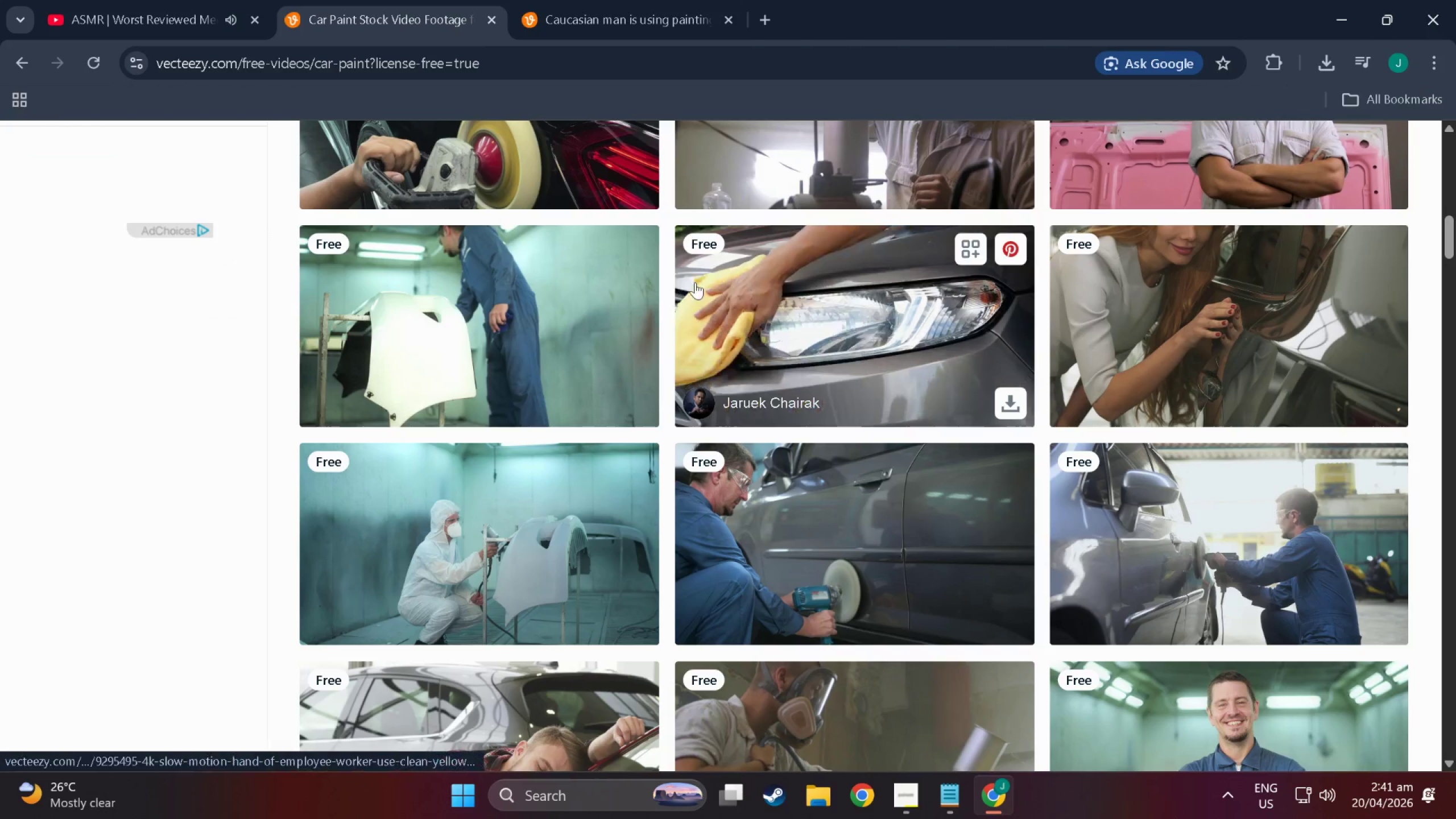 
mouse_move([440, 254])
 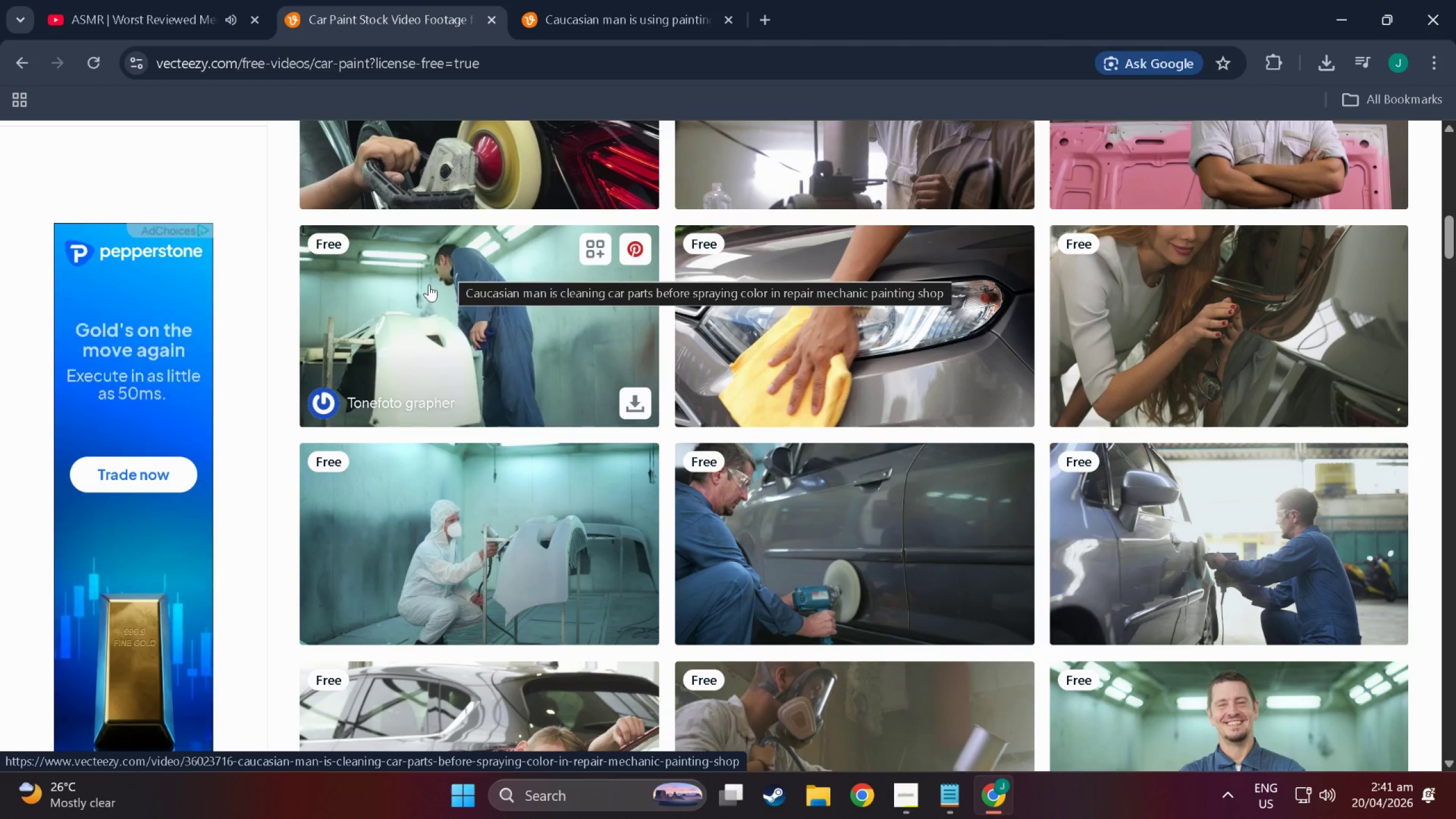 
wait(9.04)
 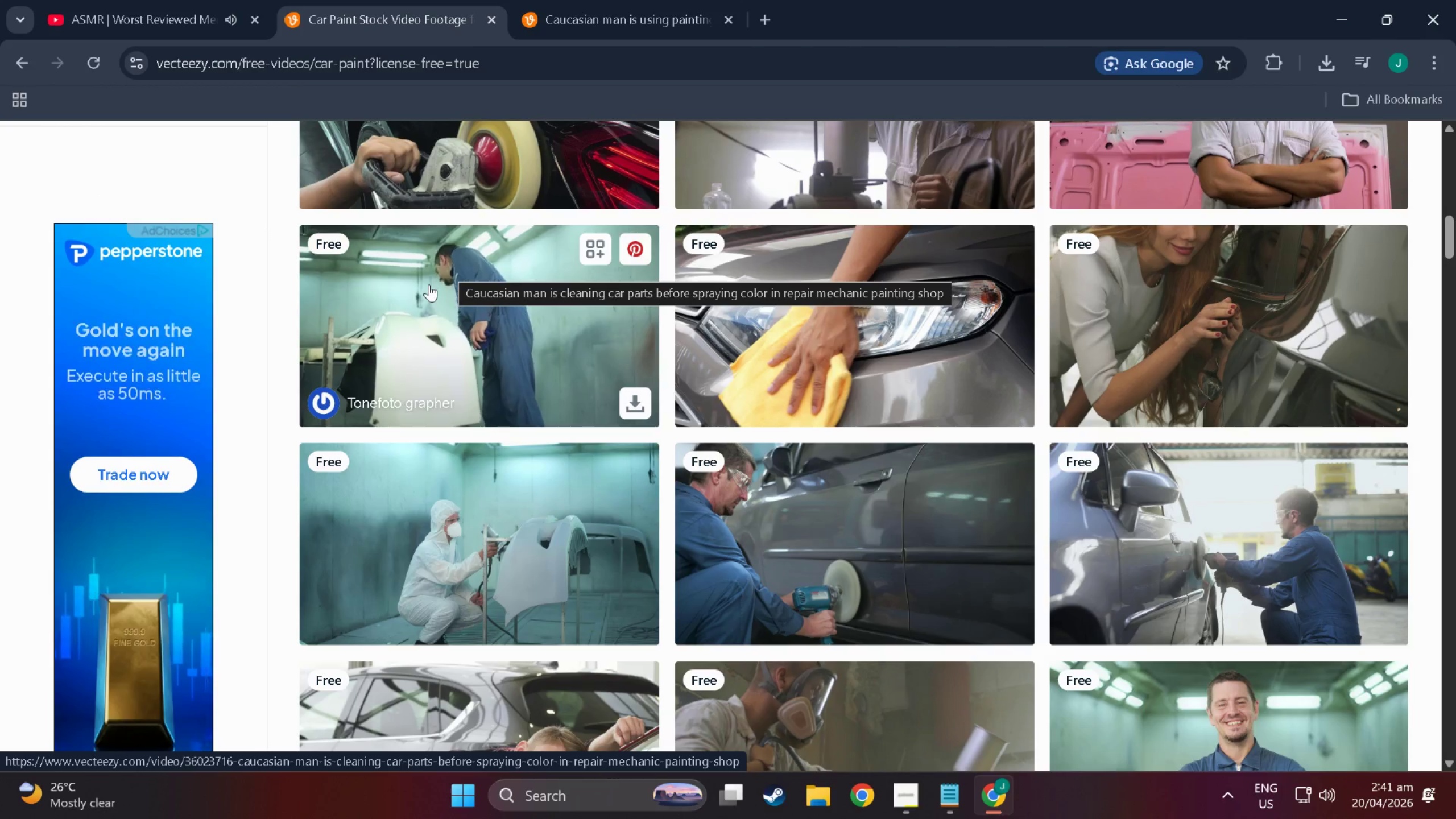 
scroll: coordinate [557, 396], scroll_direction: down, amount: 20.0
 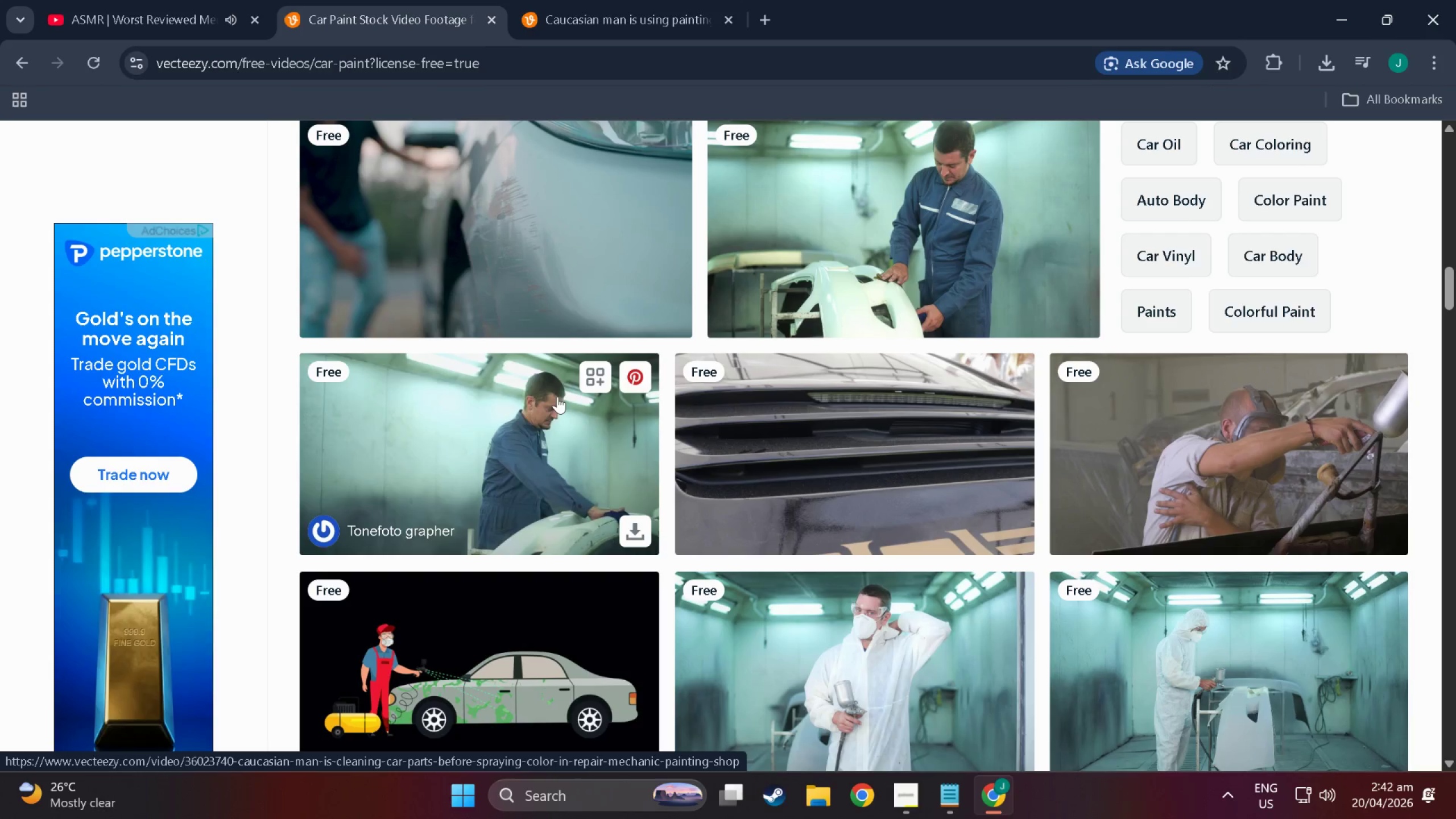 
wait(13.77)
 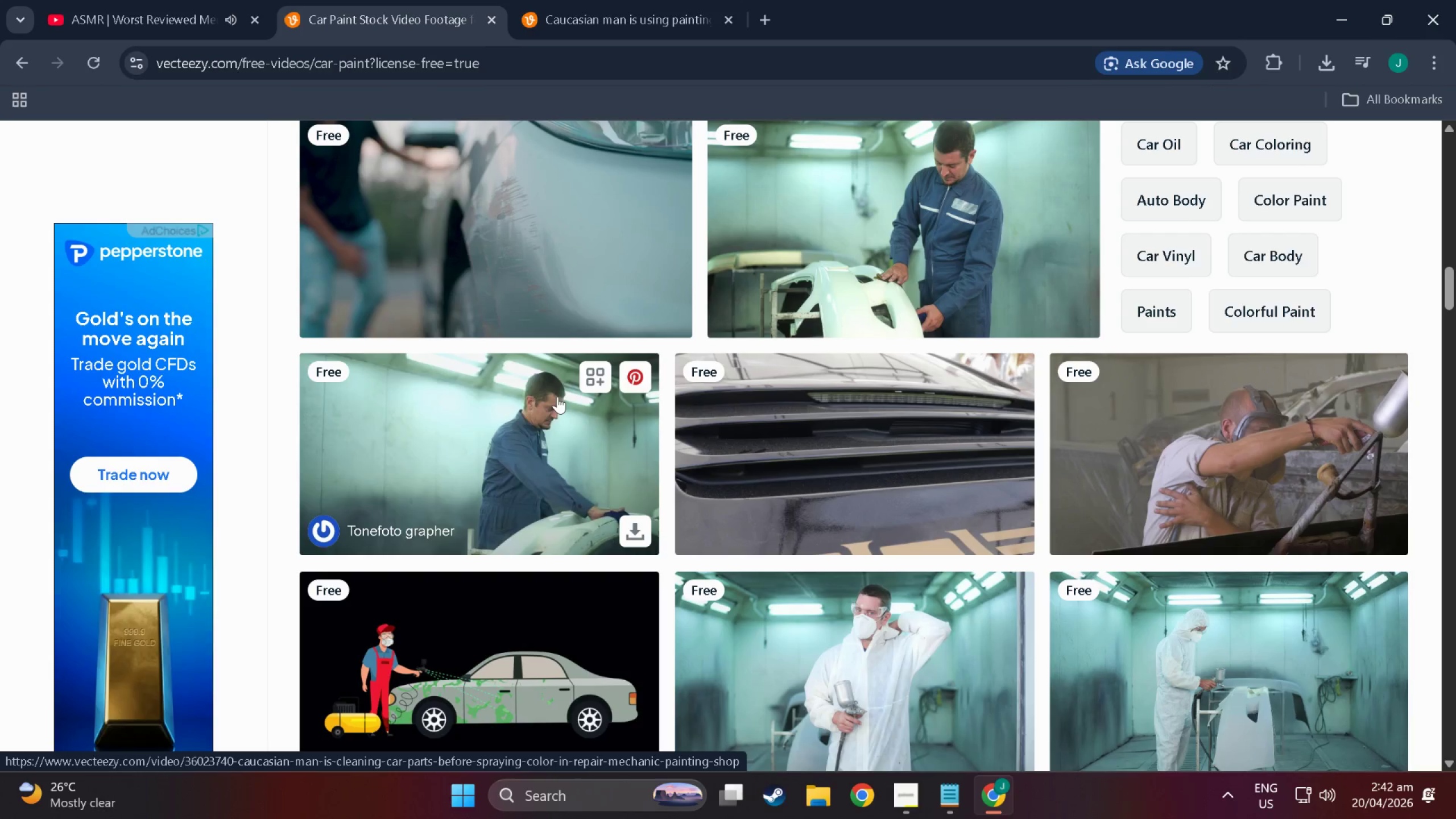 
scroll: coordinate [590, 439], scroll_direction: down, amount: 9.0
 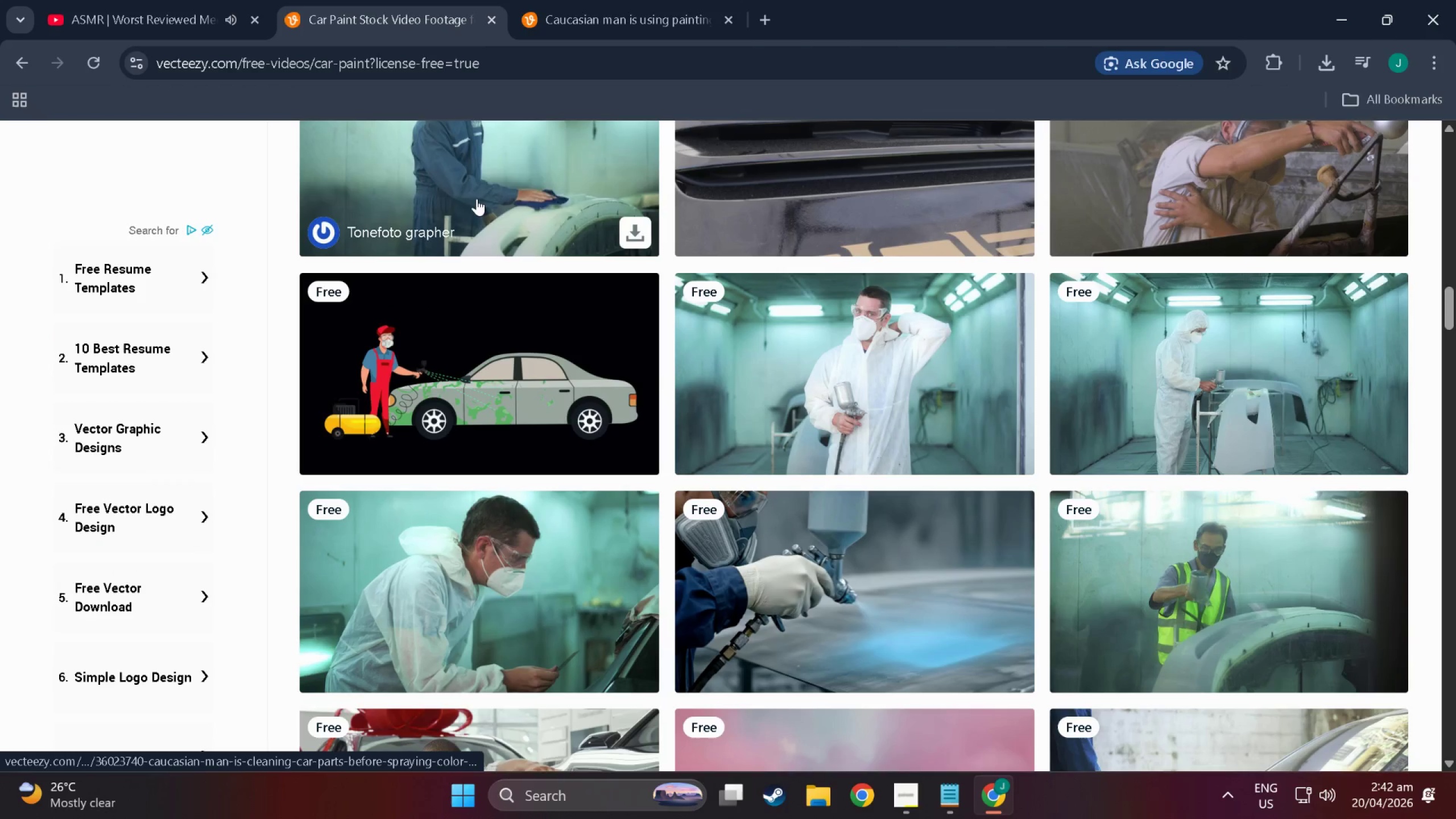 
scroll: coordinate [474, 221], scroll_direction: up, amount: 3.0
 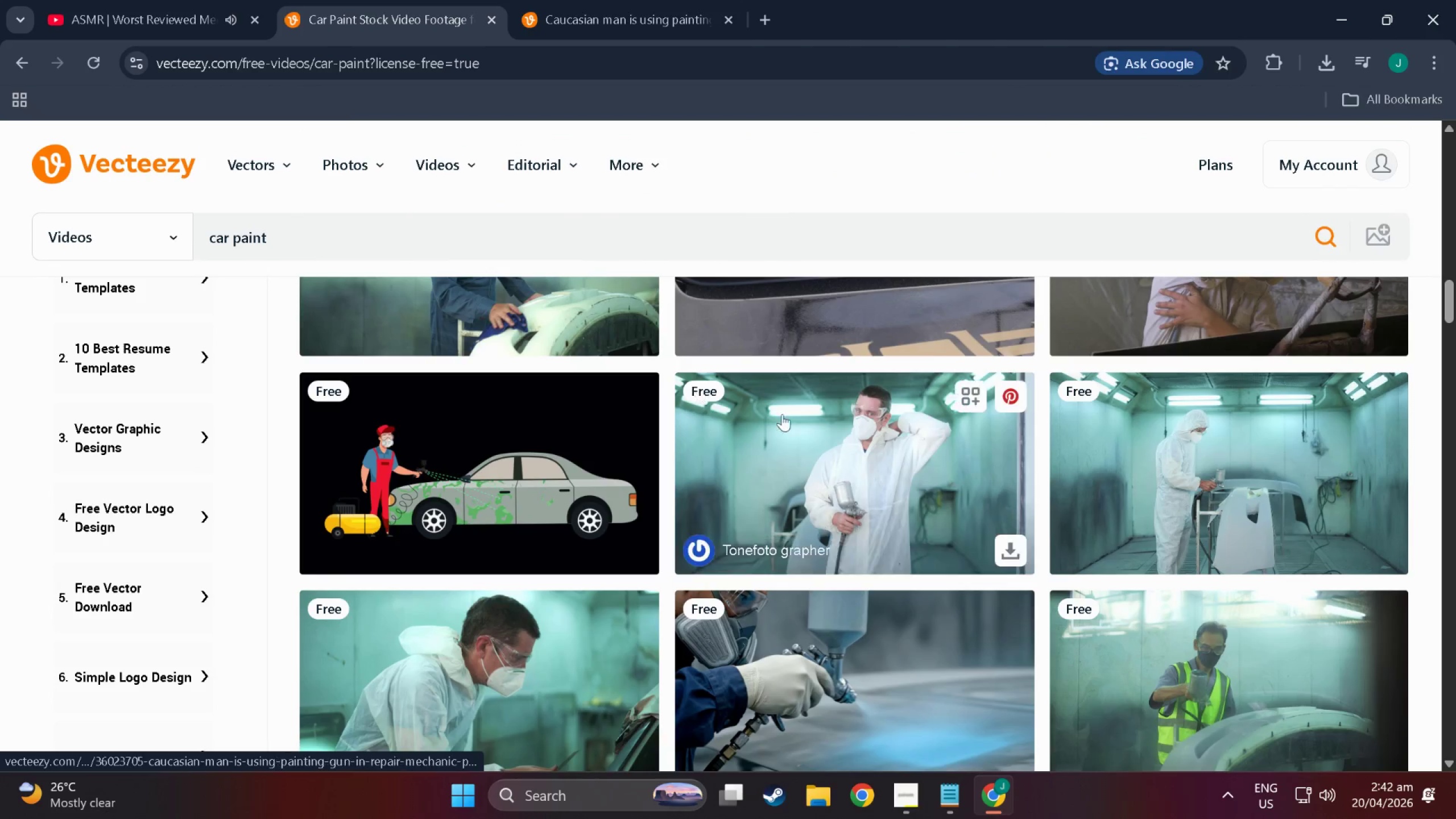 
scroll: coordinate [853, 429], scroll_direction: down, amount: 8.0
 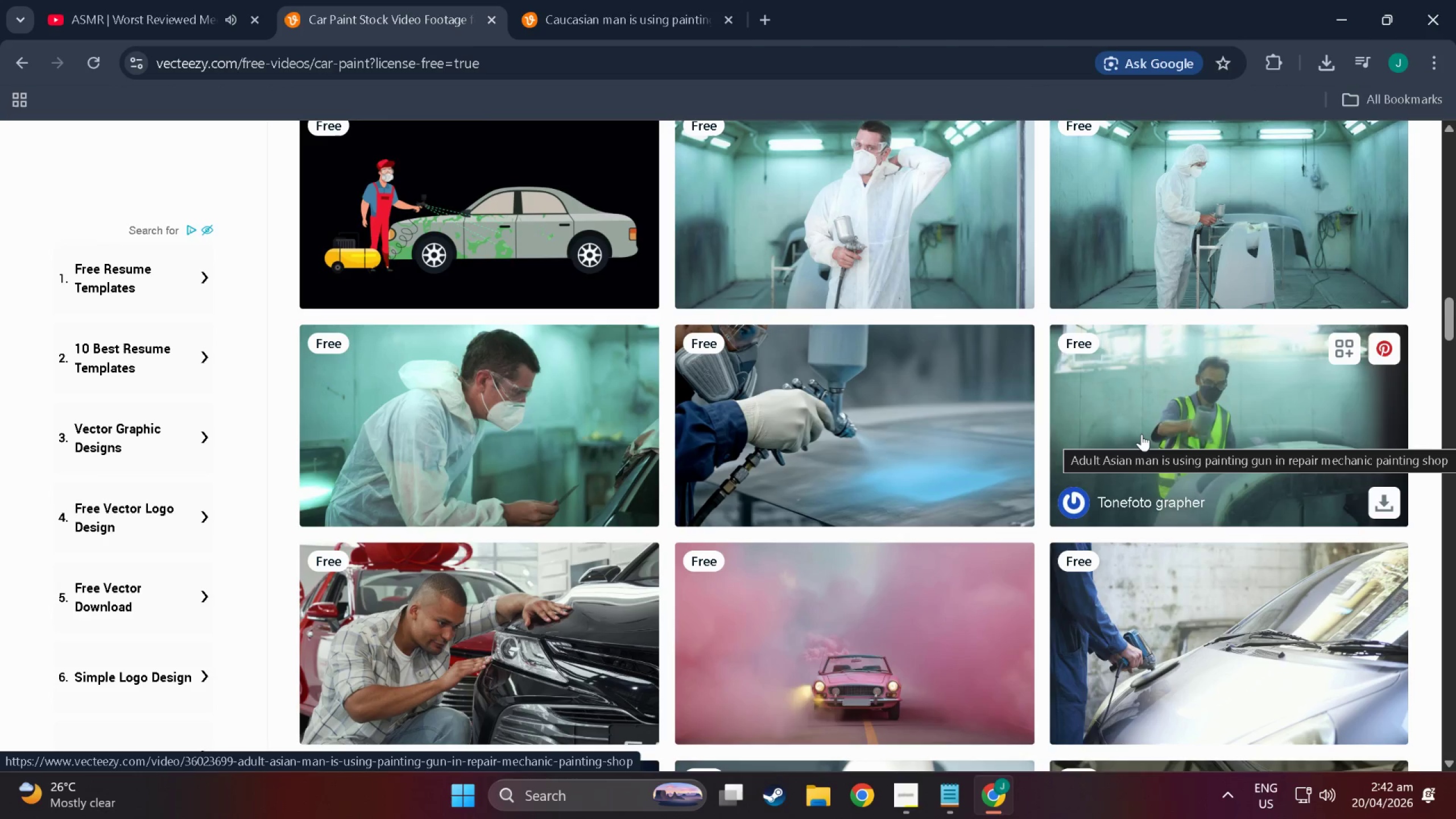 
wait(7.87)
 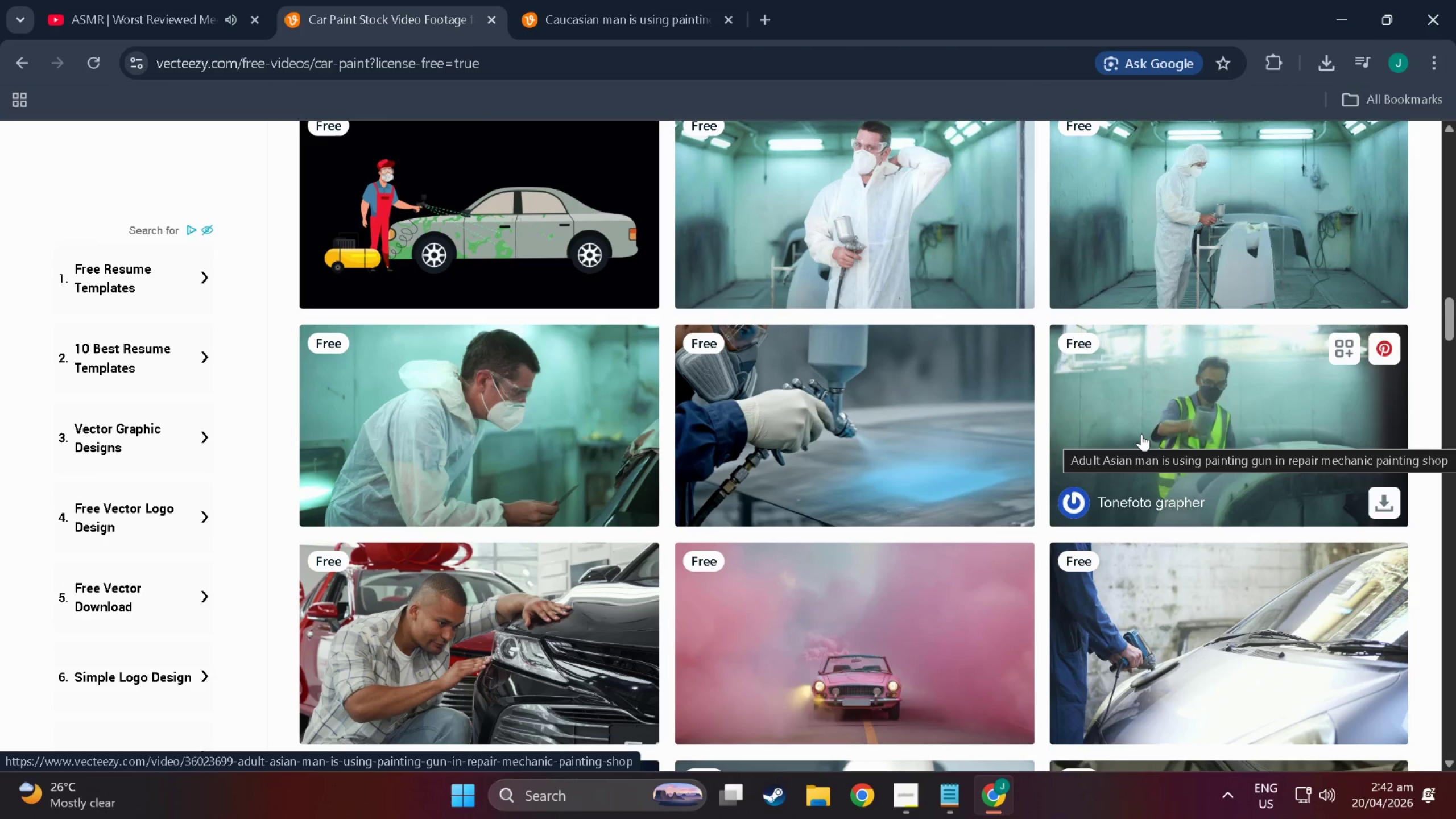 
scroll: coordinate [550, 341], scroll_direction: down, amount: 57.0
 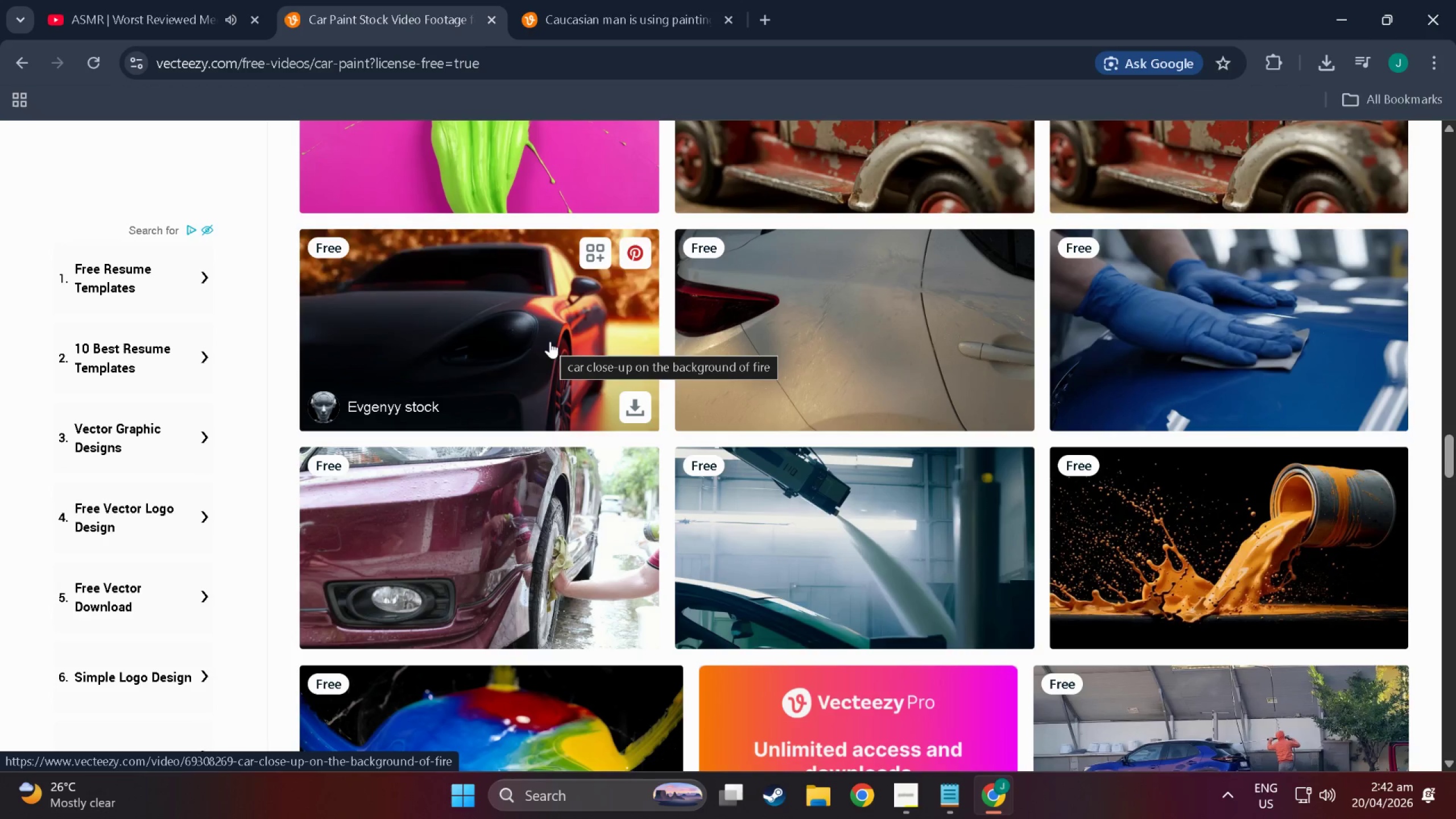 
wait(5.94)
 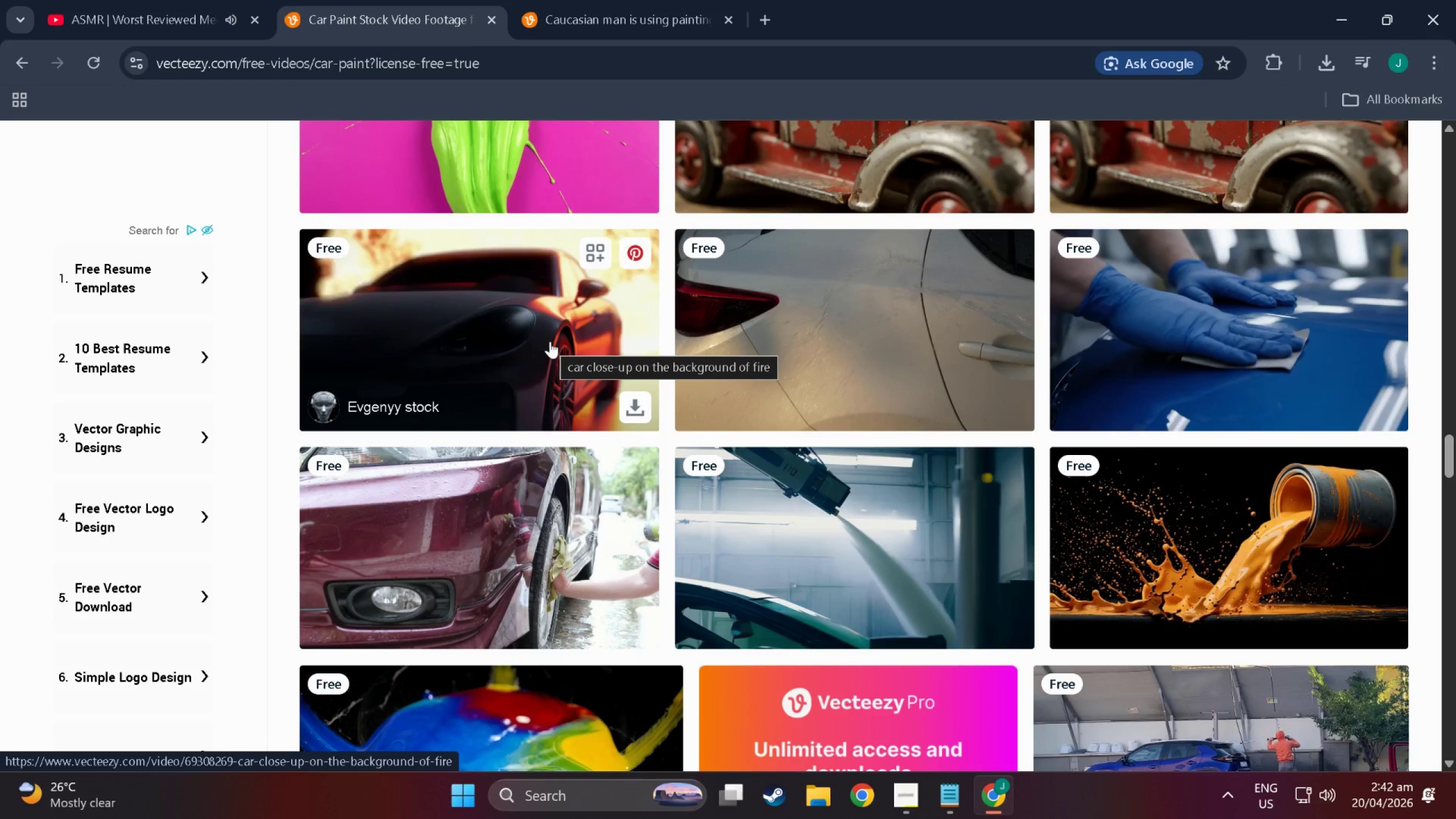 
scroll: coordinate [643, 475], scroll_direction: down, amount: 14.0
 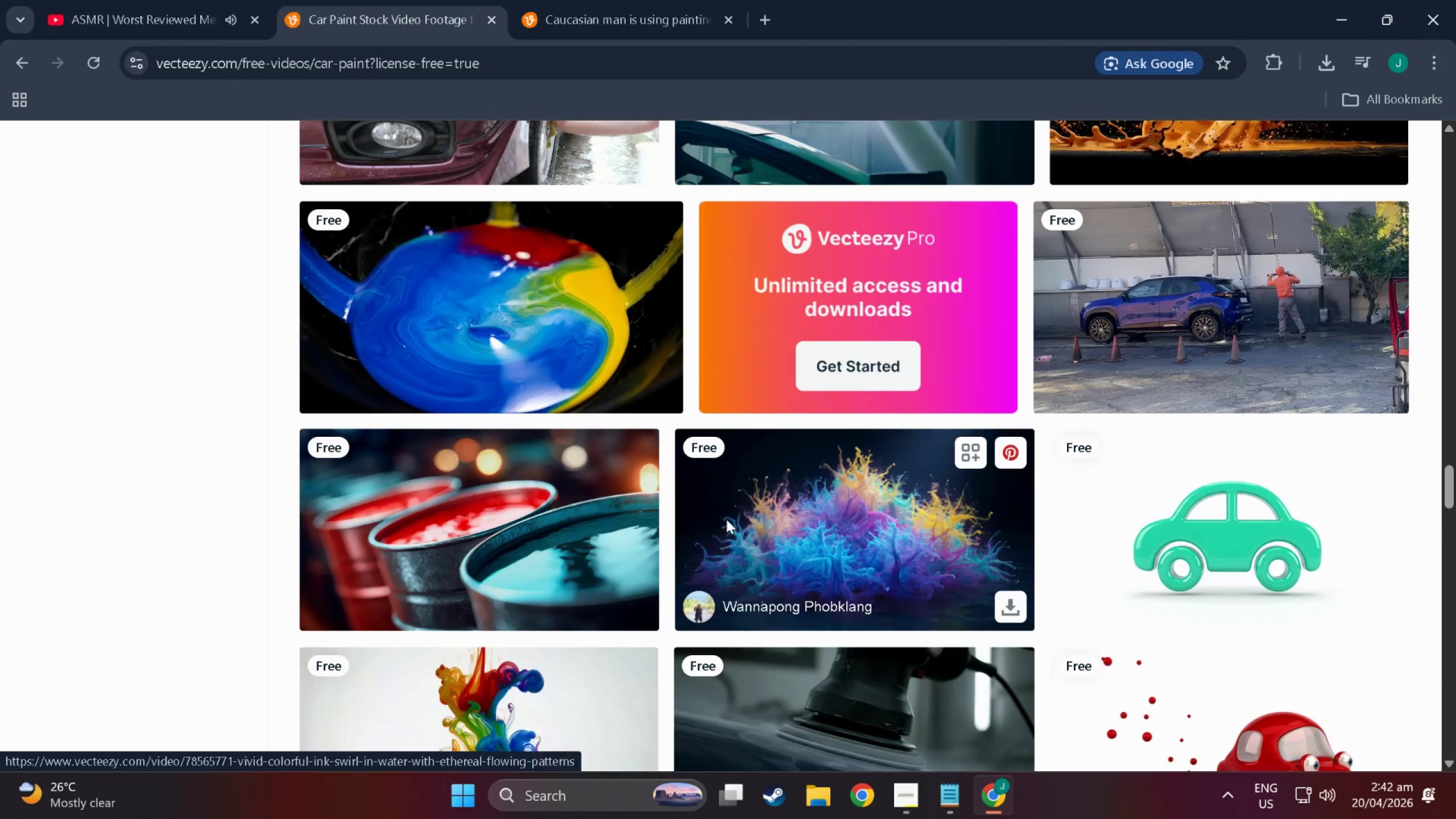 
scroll: coordinate [669, 504], scroll_direction: down, amount: 13.0
 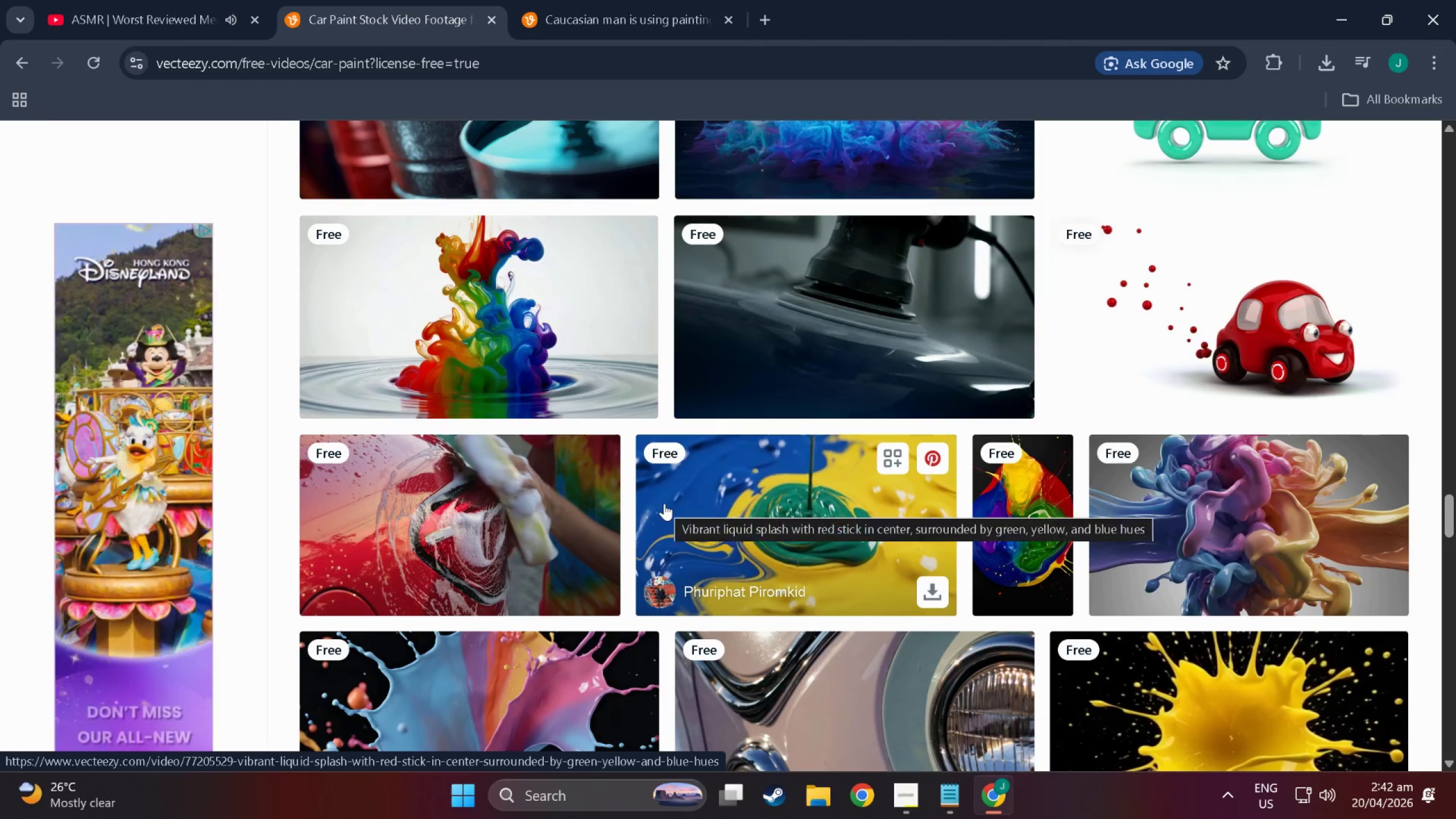 
scroll: coordinate [652, 501], scroll_direction: down, amount: 12.0
 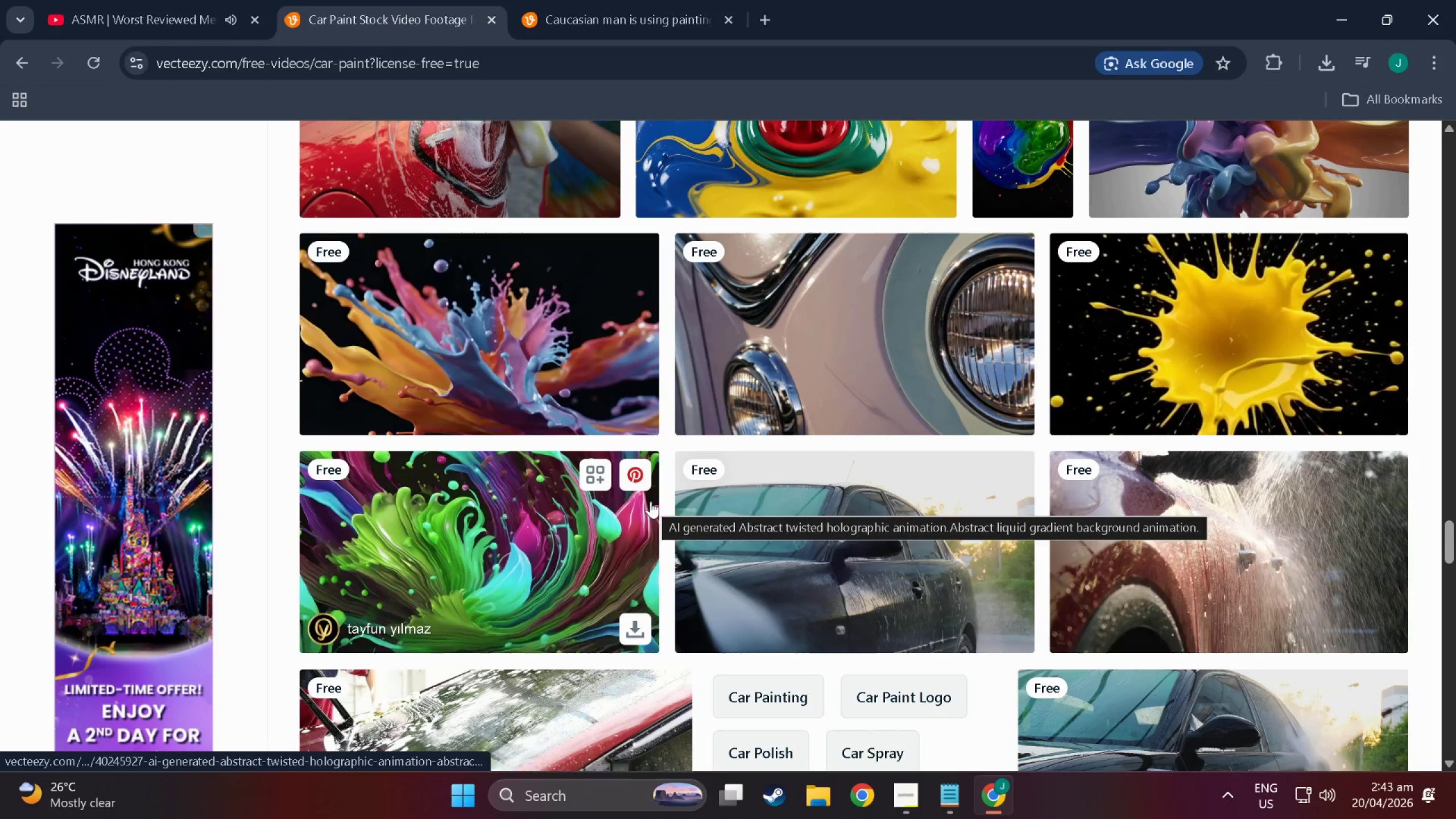 
scroll: coordinate [642, 464], scroll_direction: down, amount: 13.0
 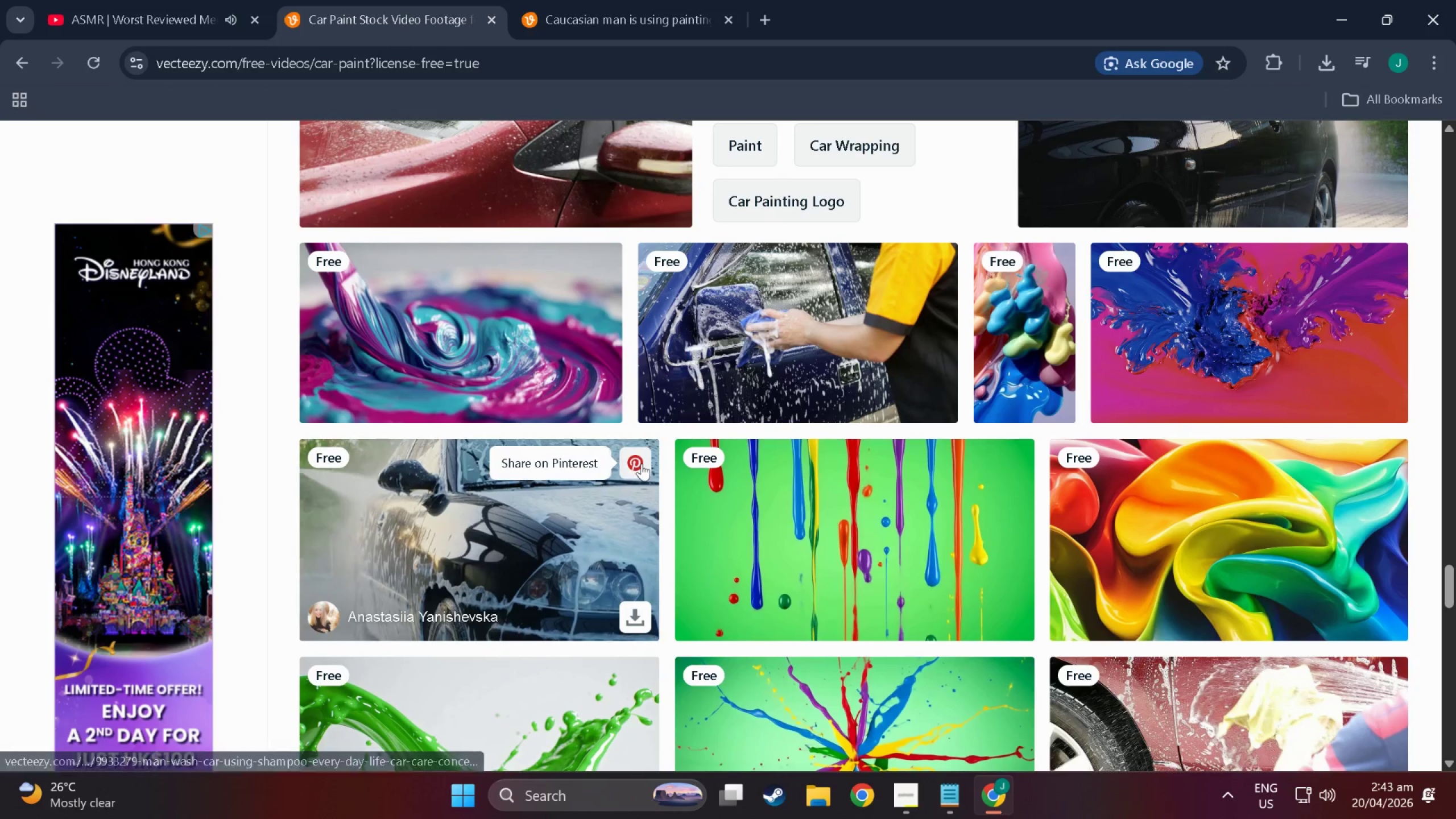 
scroll: coordinate [627, 461], scroll_direction: down, amount: 45.0
 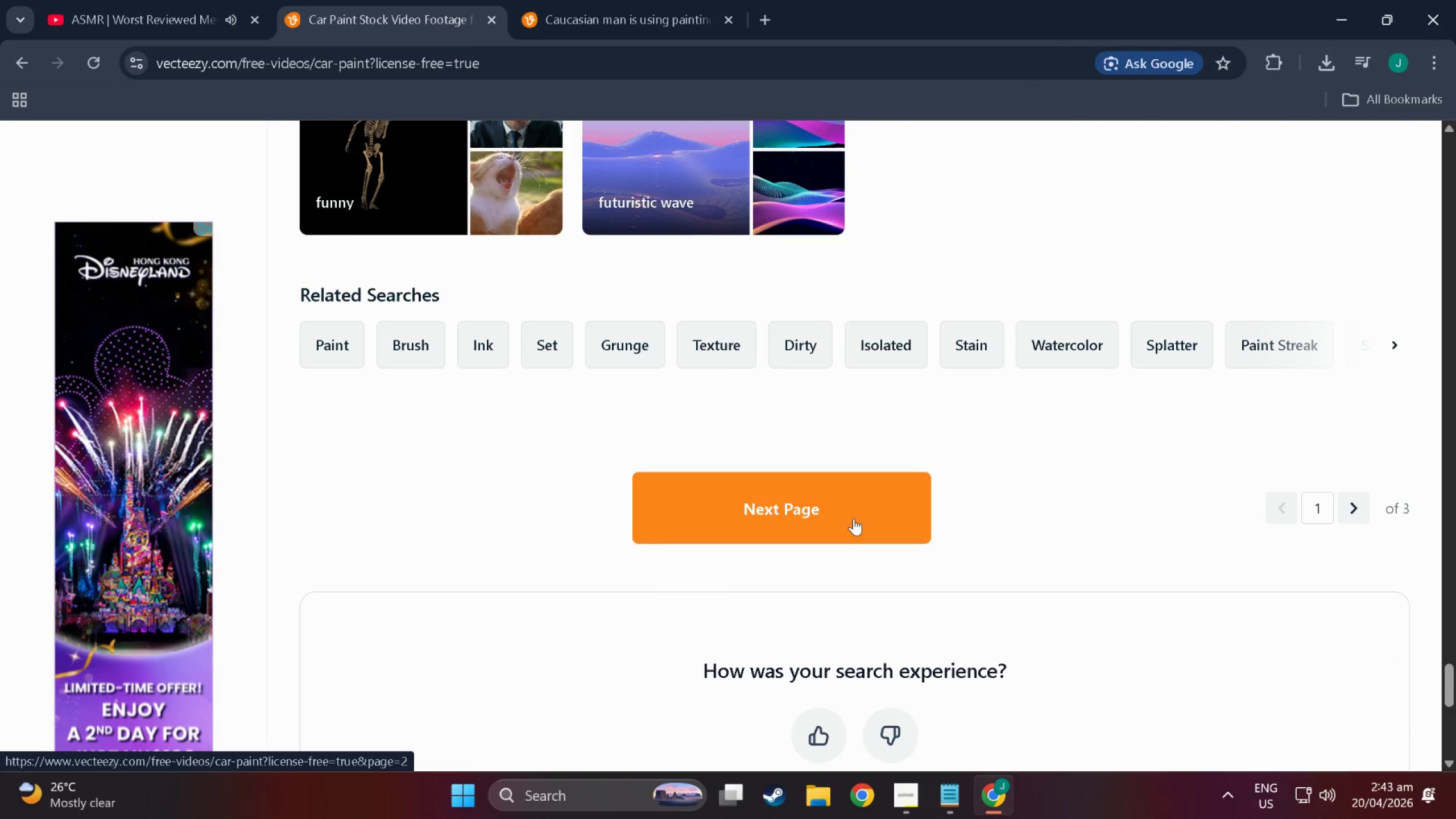 
left_click([851, 531])
 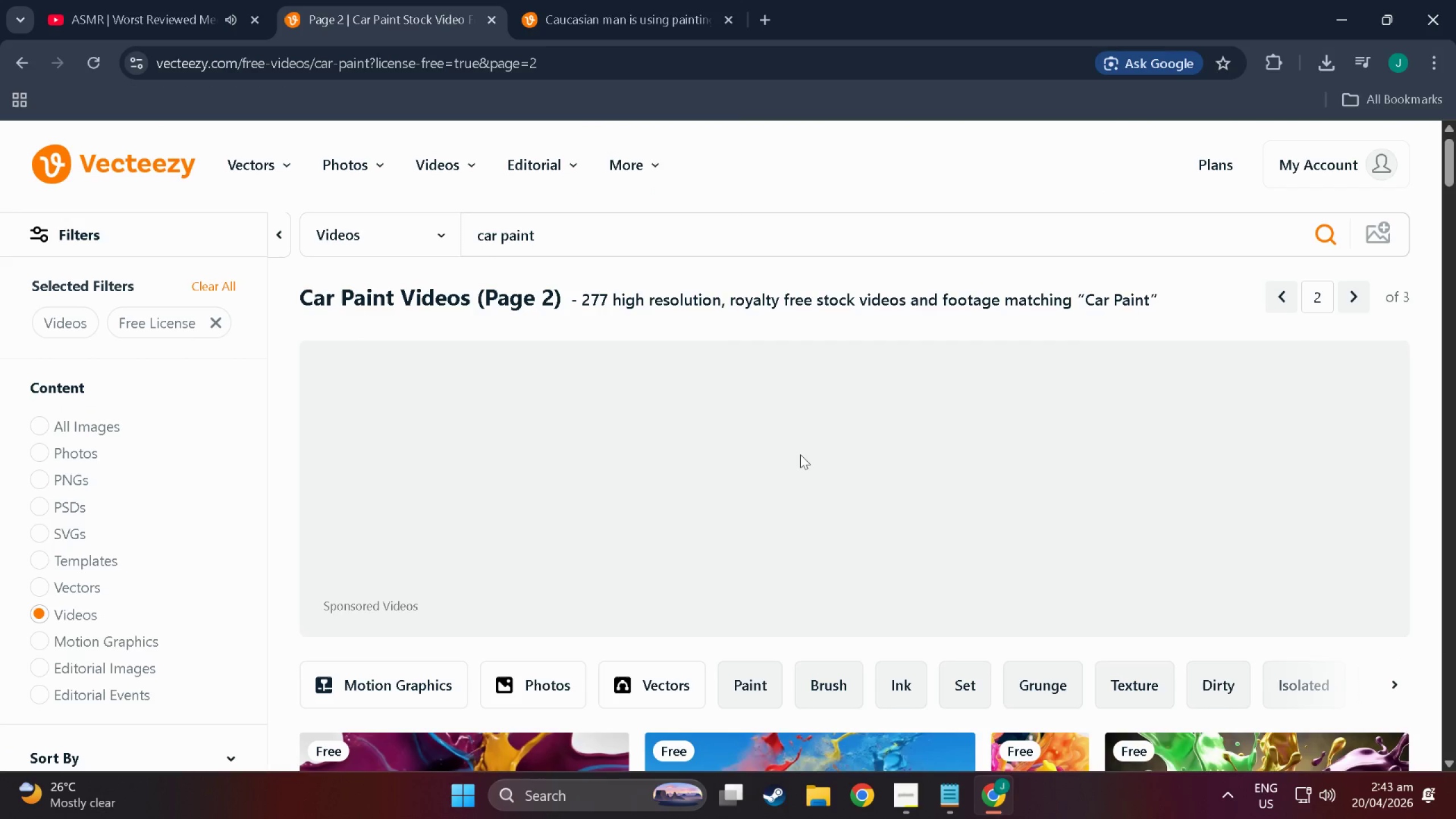 
scroll: coordinate [777, 461], scroll_direction: down, amount: 16.0
 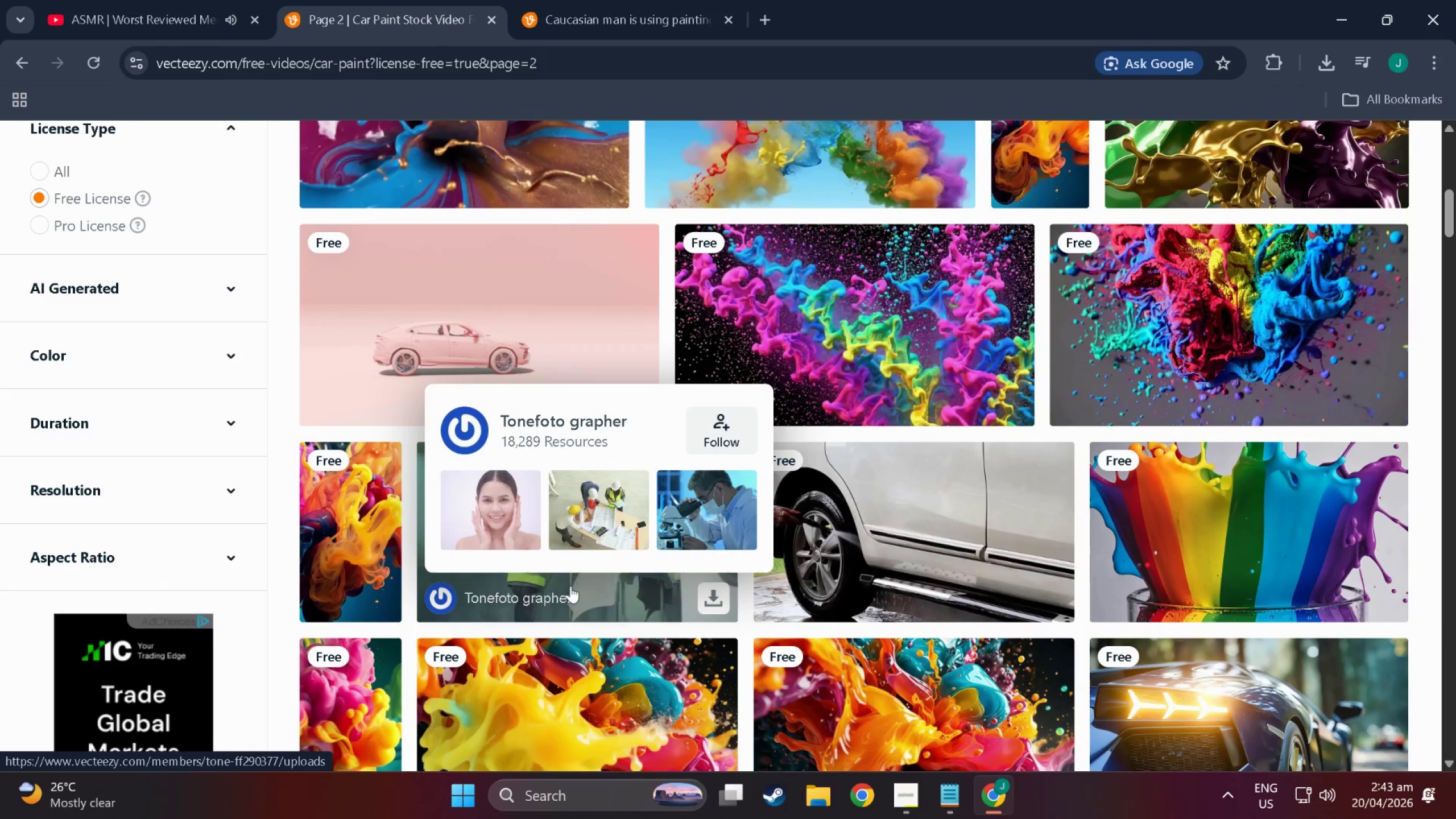 
wait(5.51)
 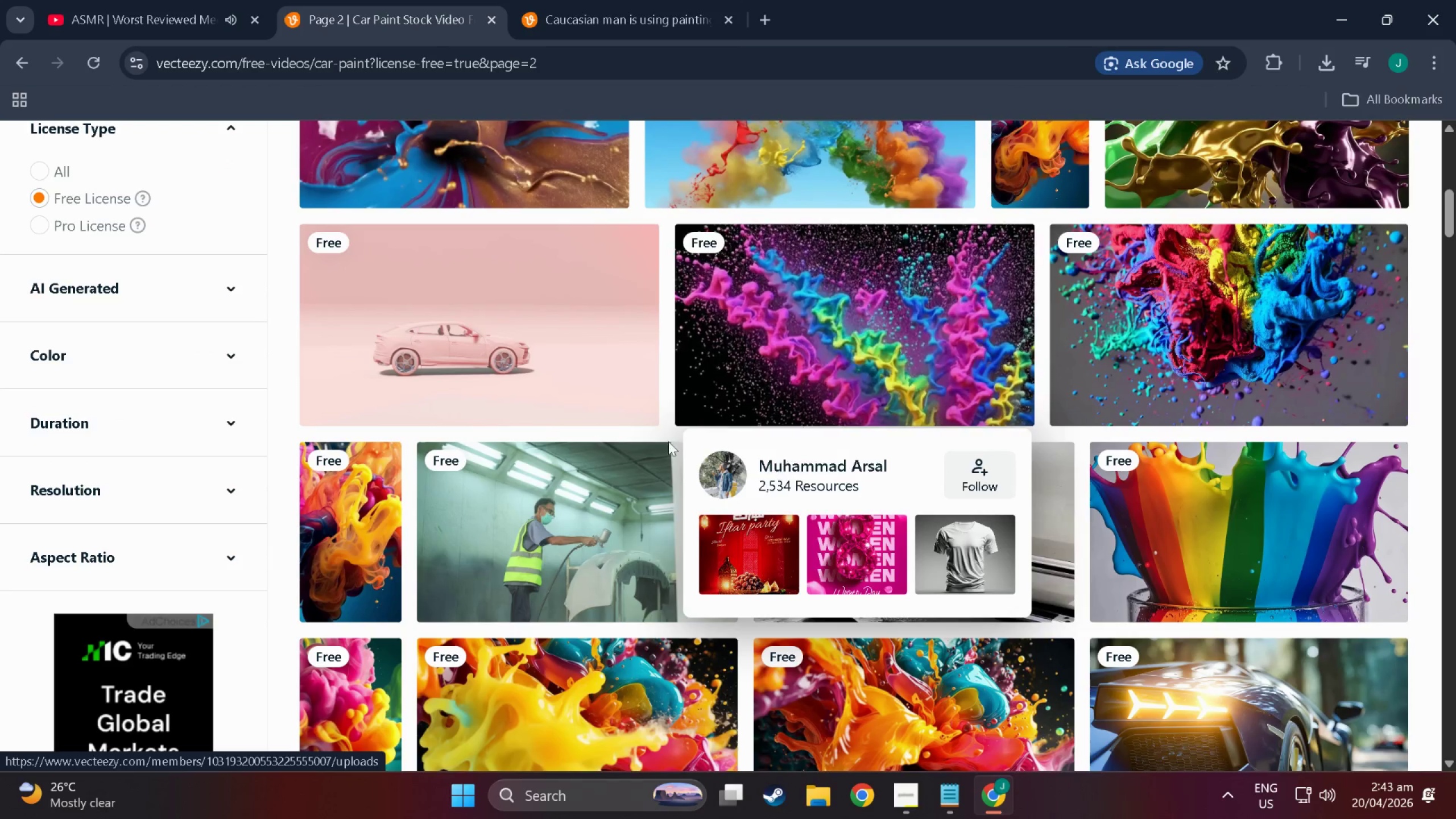 
scroll: coordinate [1079, 574], scroll_direction: down, amount: 28.0
 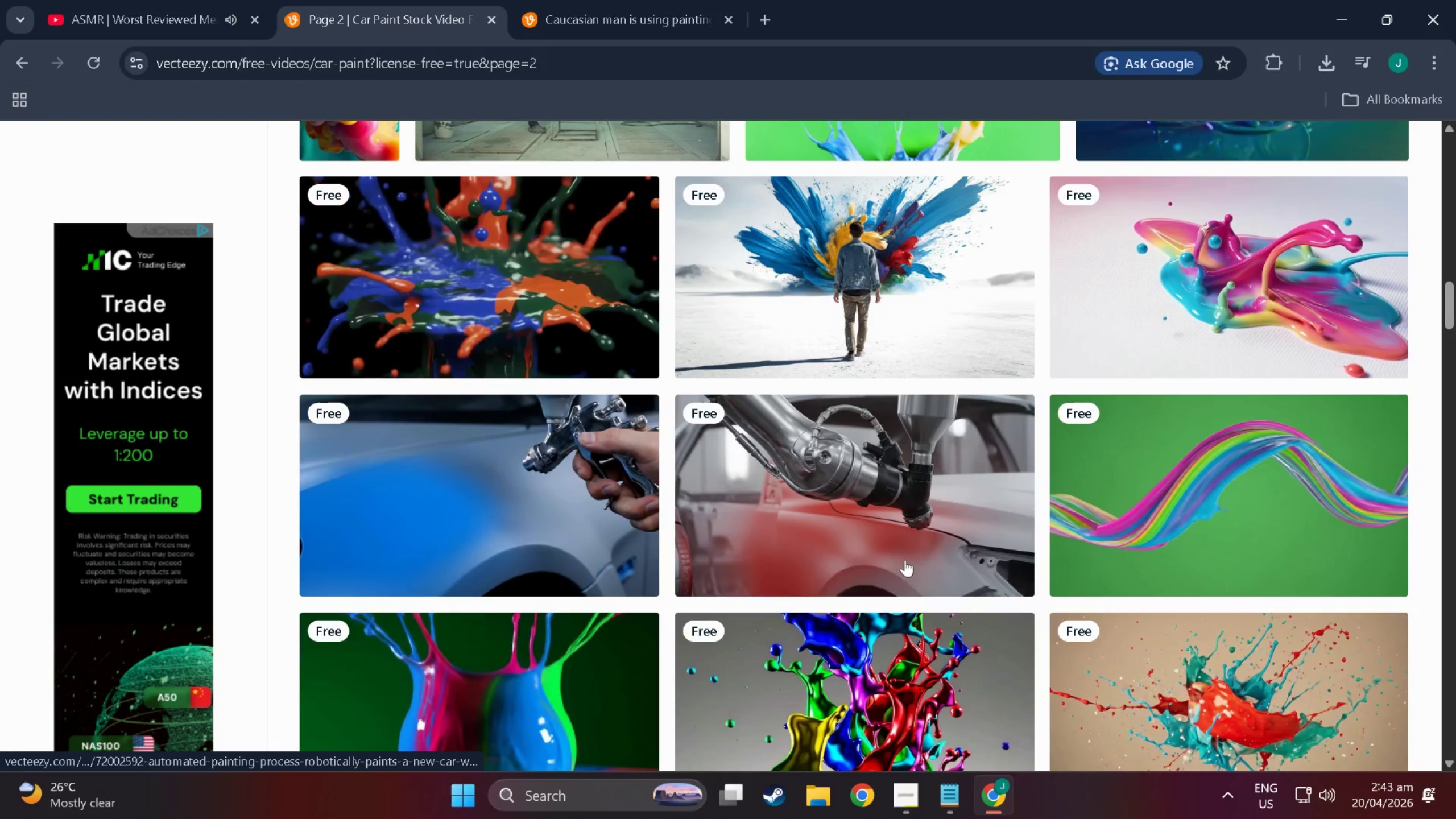 
mouse_move([839, 545])
 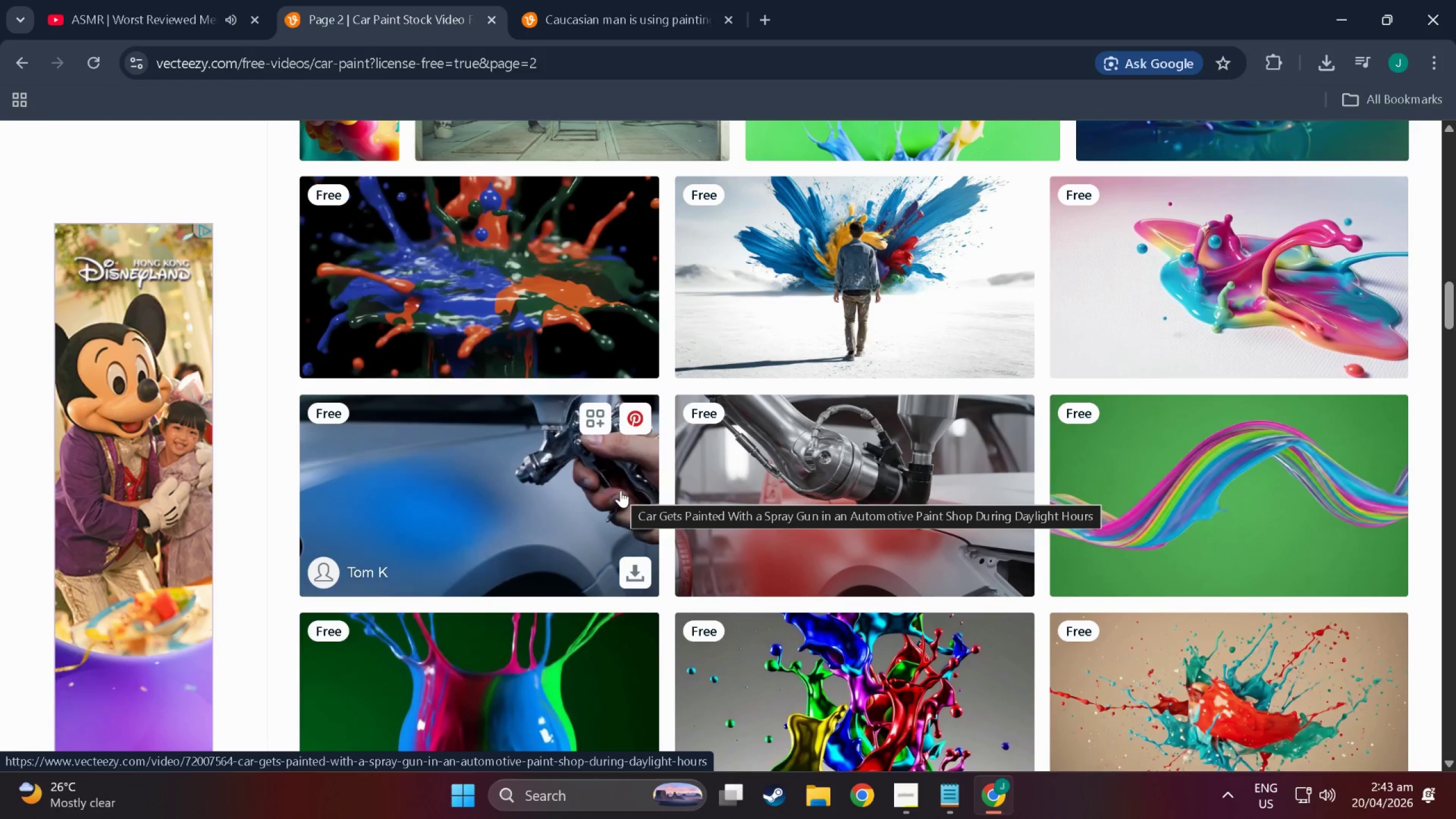 
scroll: coordinate [611, 462], scroll_direction: down, amount: 13.0
 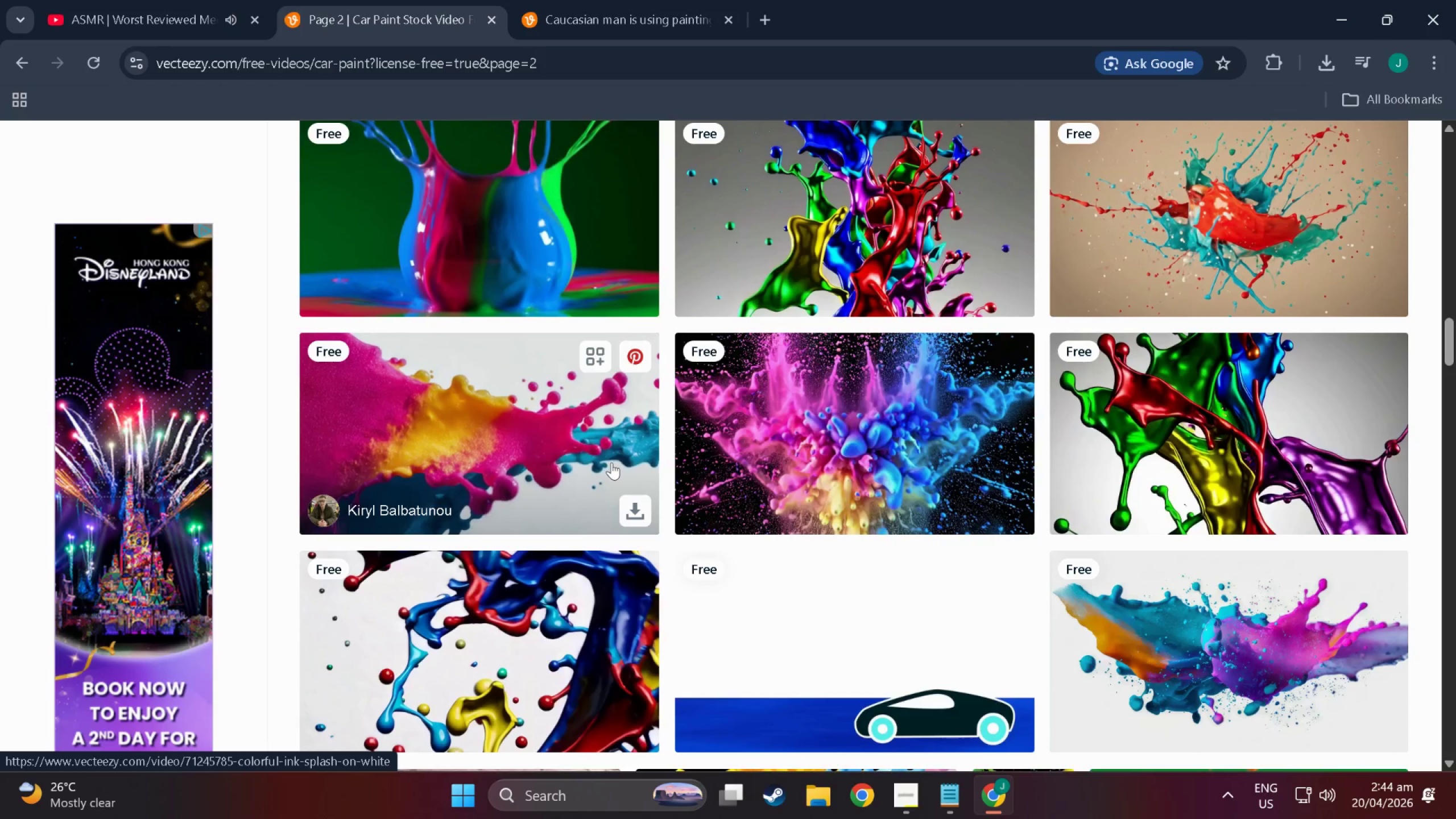 
mouse_move([605, 442])
 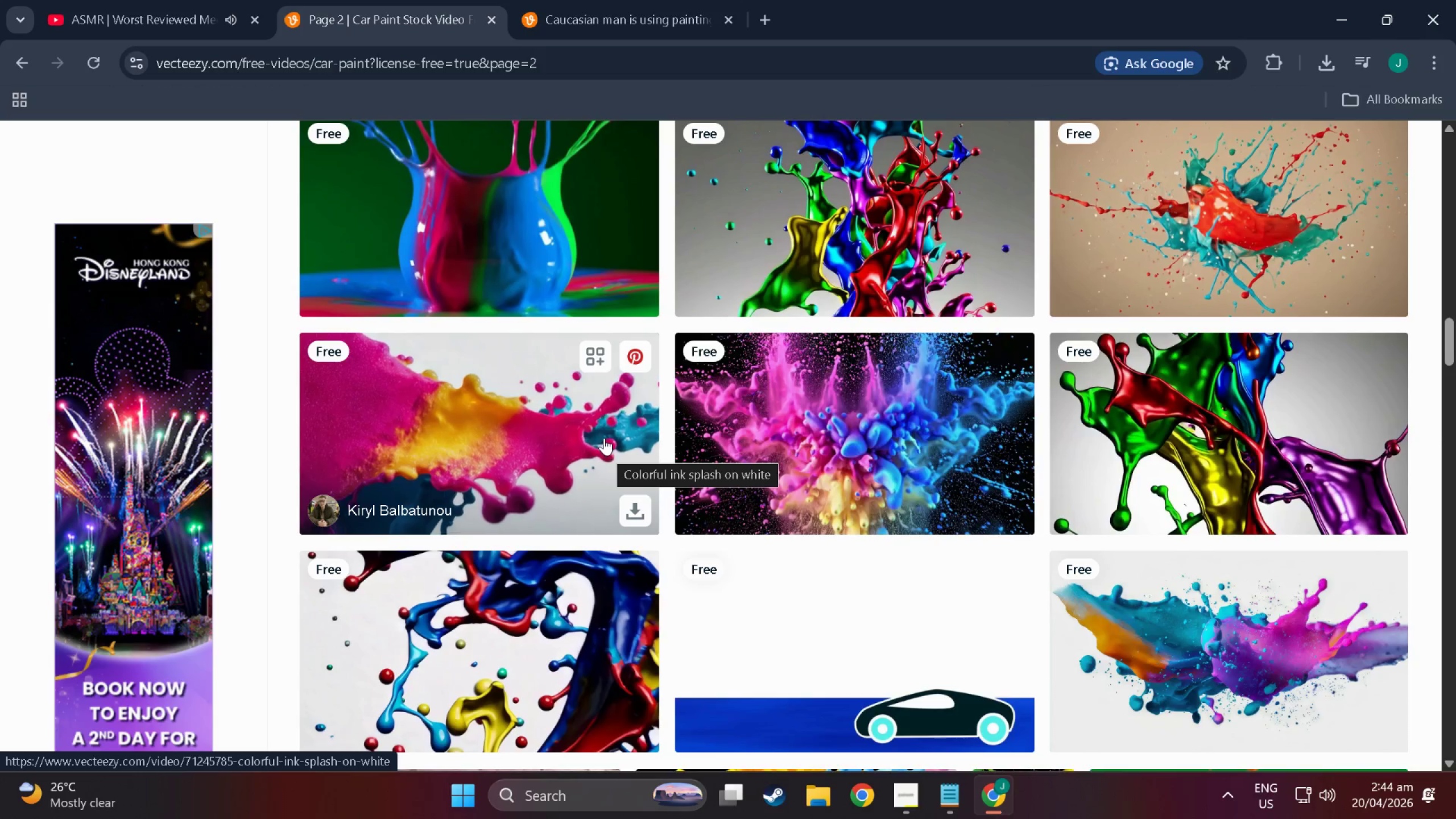 
scroll: coordinate [513, 384], scroll_direction: down, amount: 36.0
 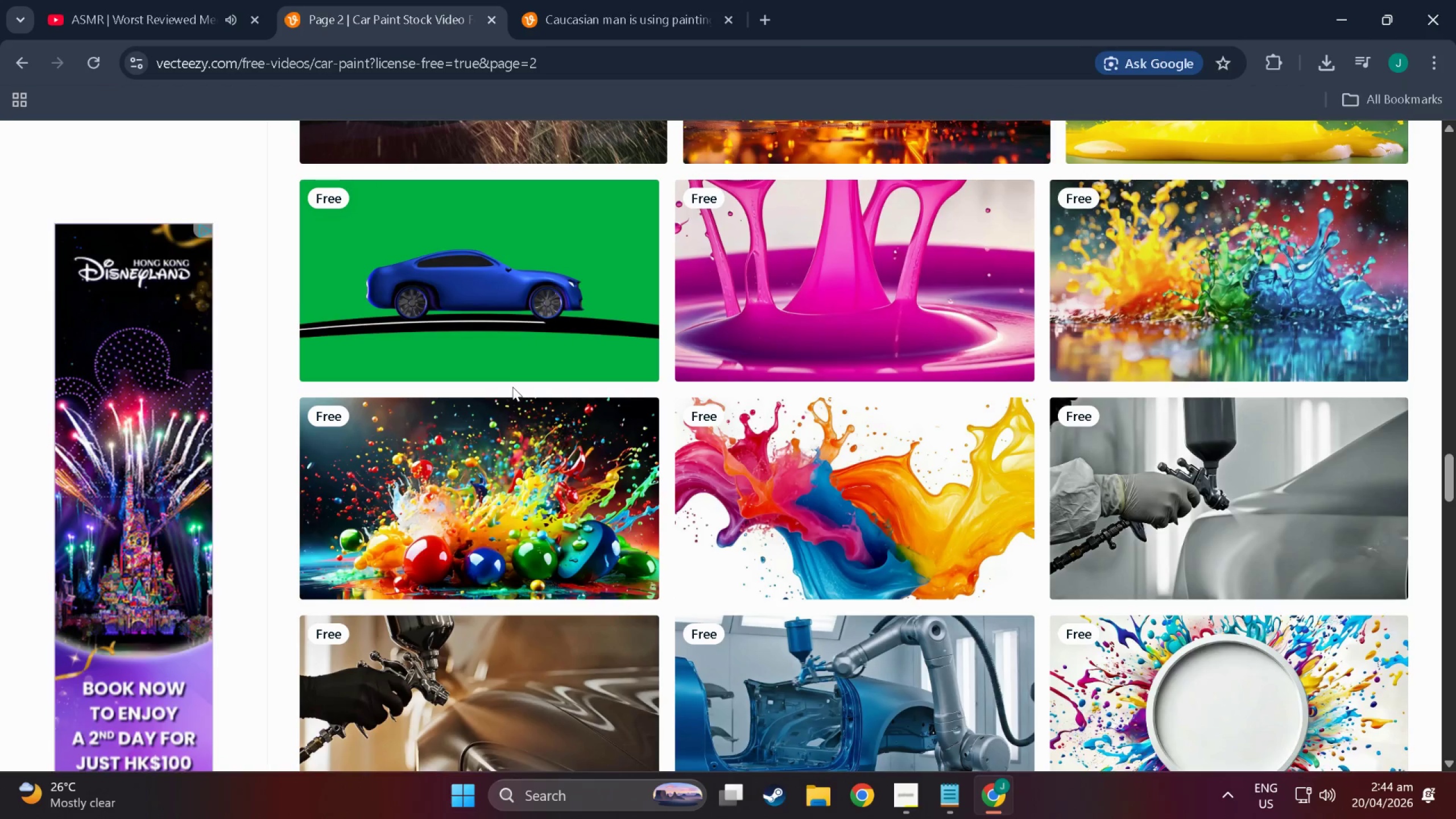 
scroll: coordinate [507, 374], scroll_direction: down, amount: 5.0
 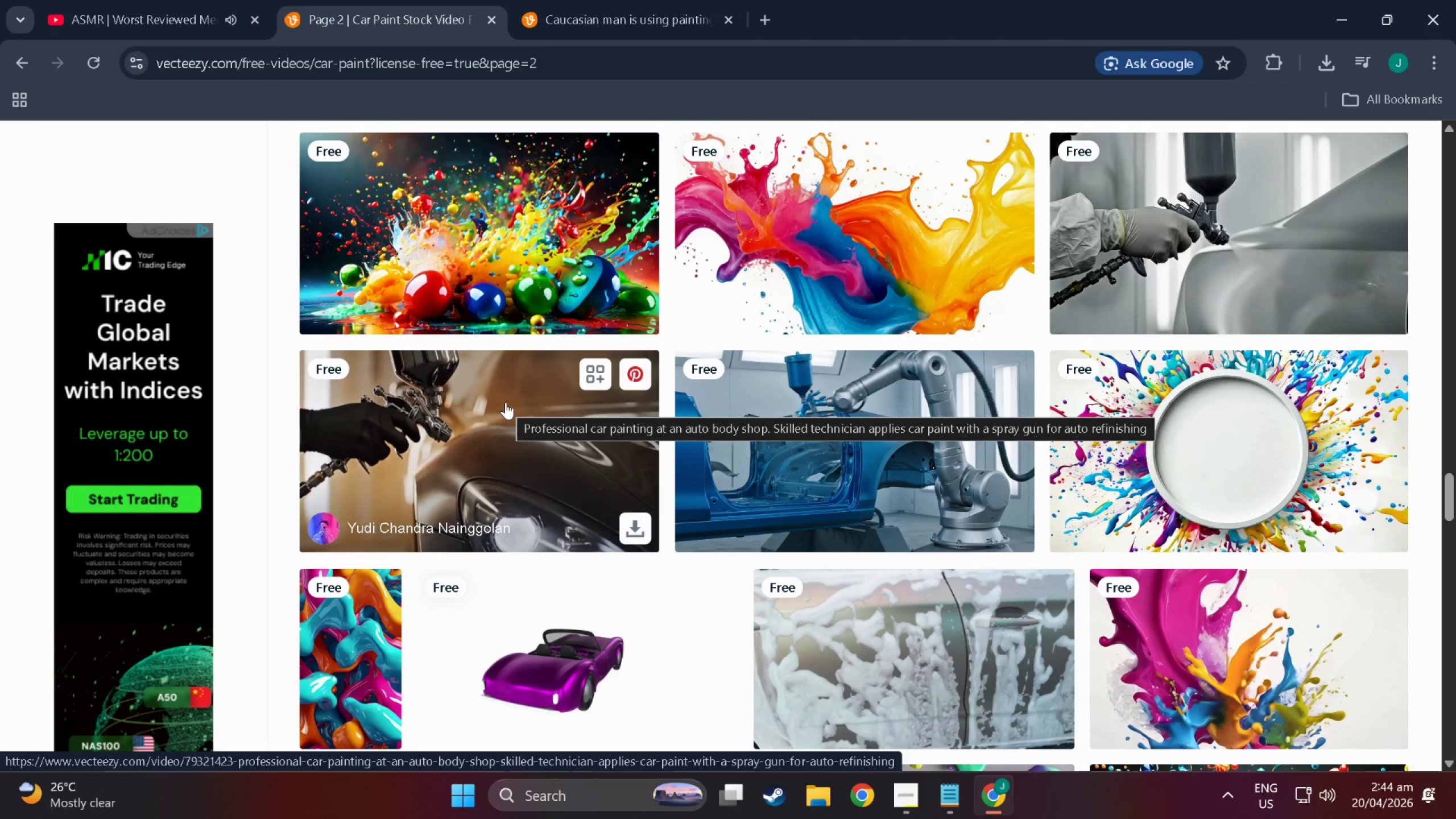 
wait(9.35)
 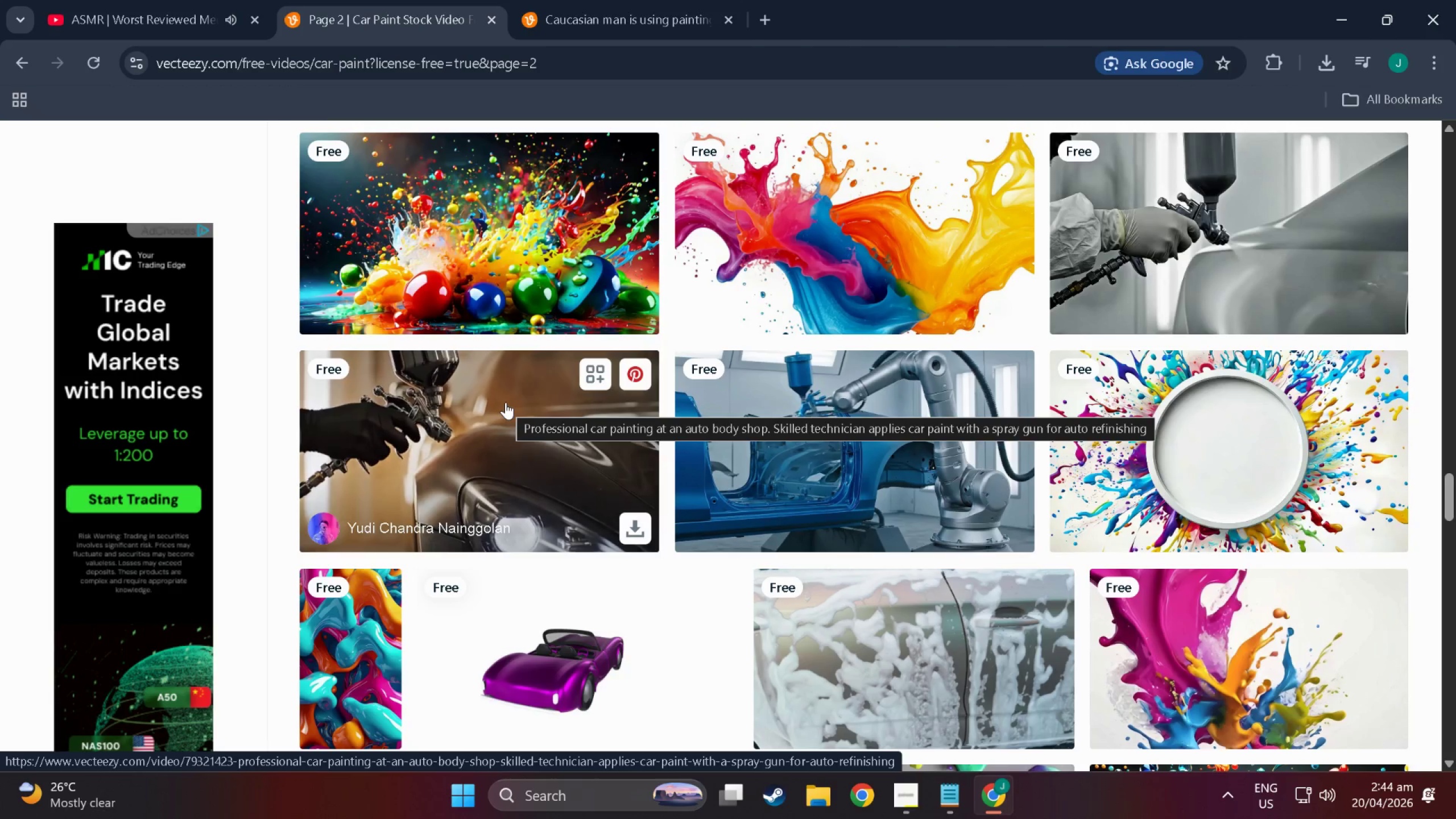 
scroll: coordinate [776, 344], scroll_direction: down, amount: 7.0
 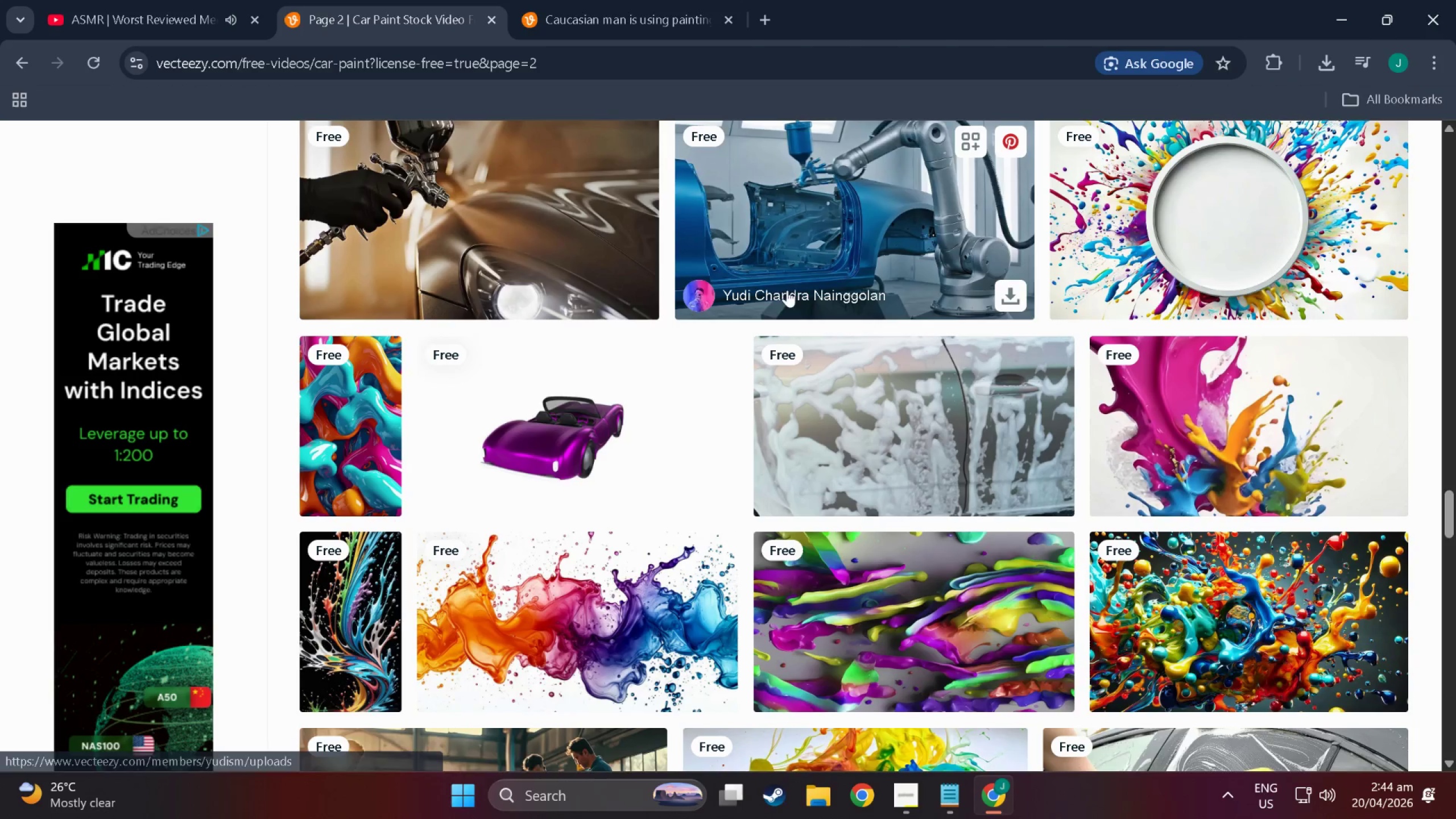 
mouse_move([851, 241])
 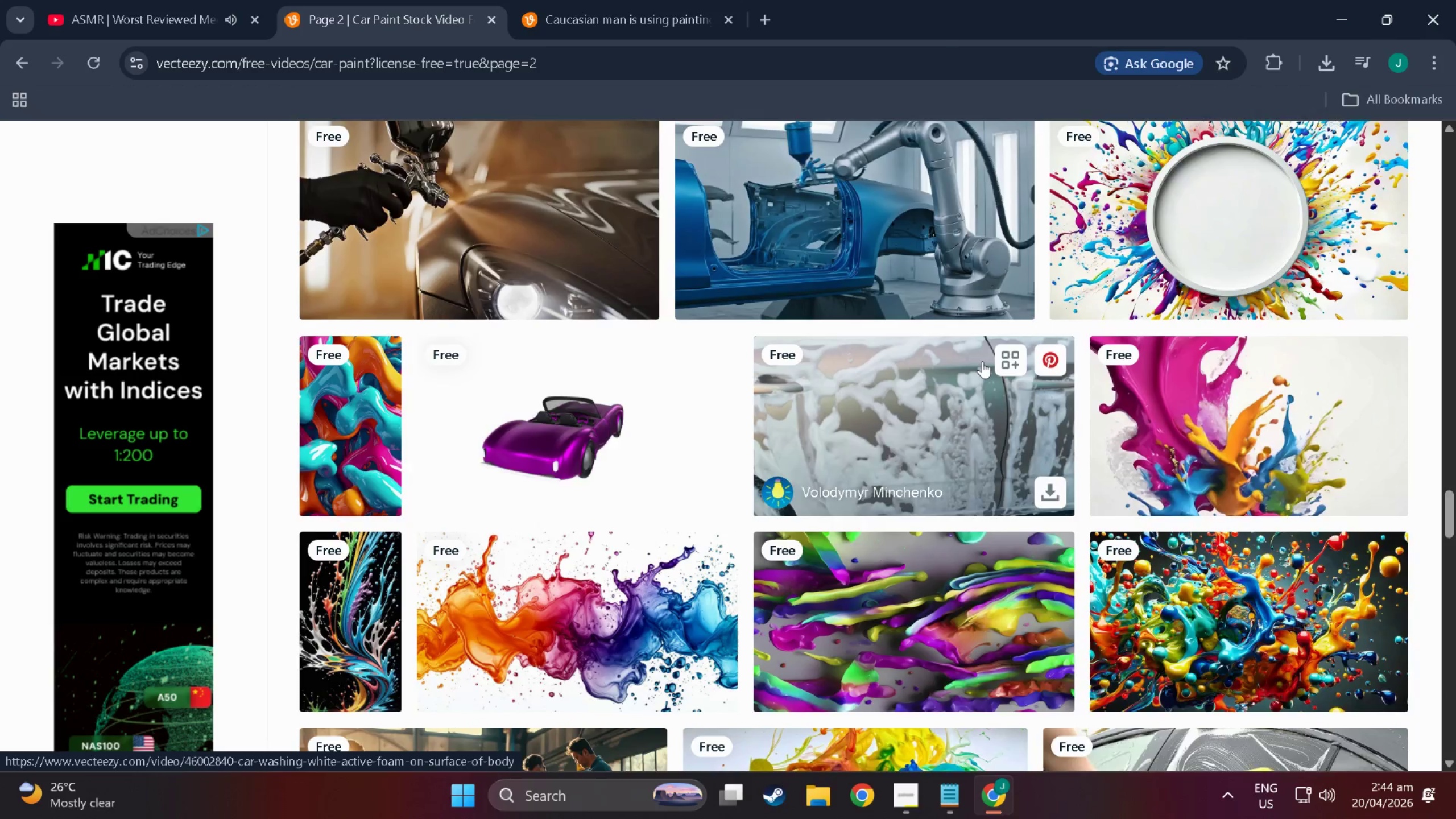 
scroll: coordinate [861, 639], scroll_direction: down, amount: 14.0
 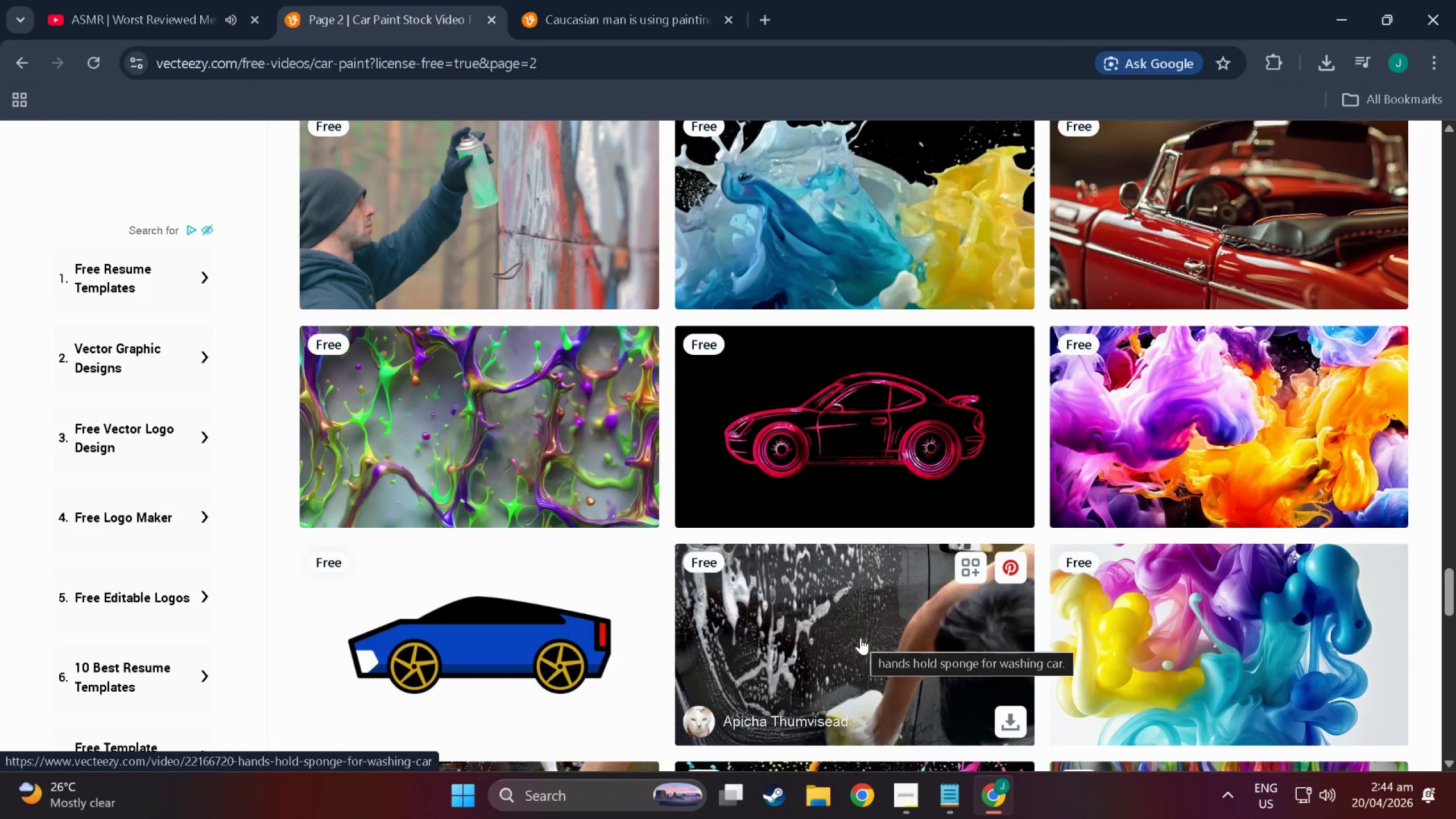 
wait(15.37)
 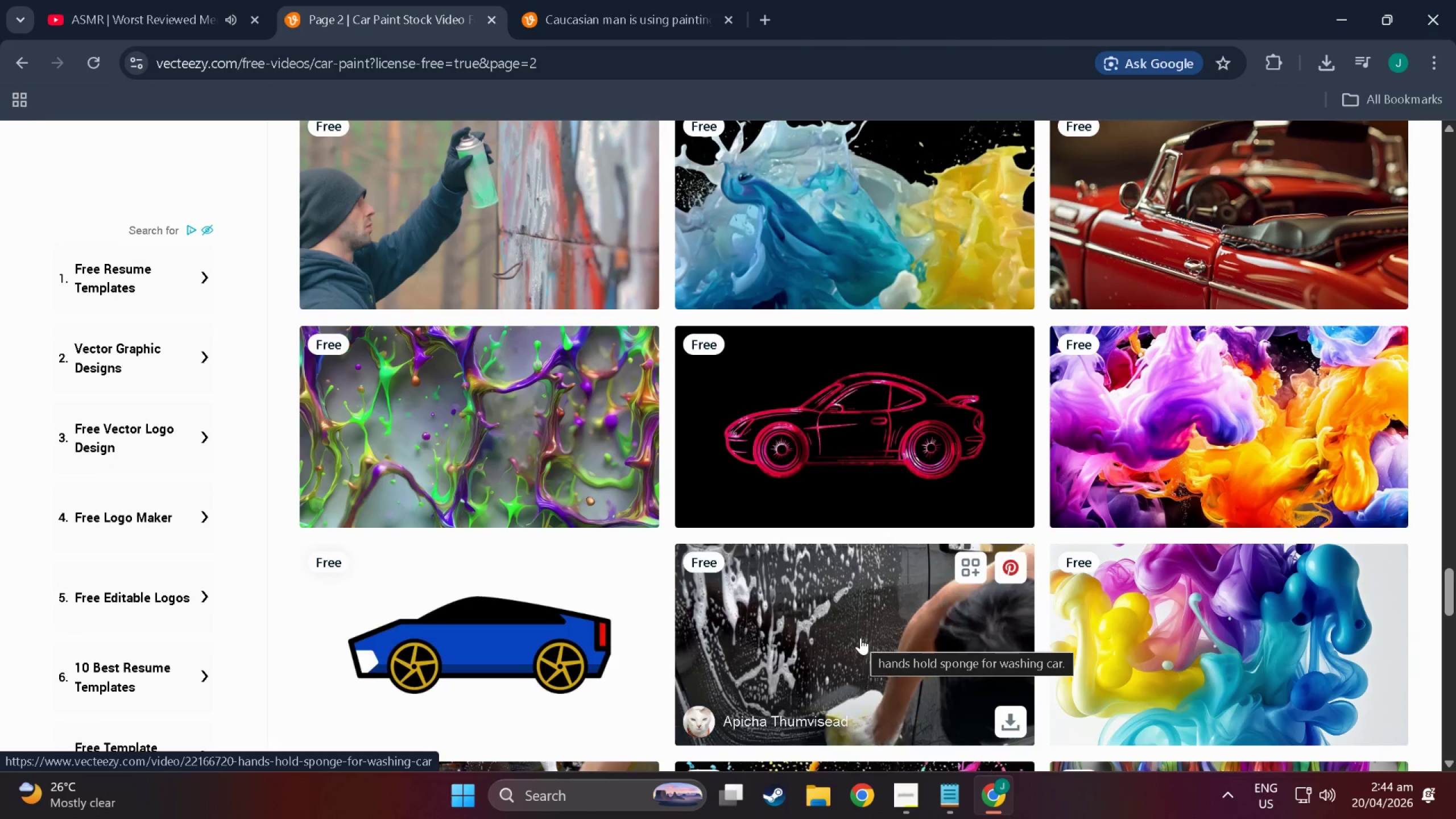 
scroll: coordinate [1122, 759], scroll_direction: down, amount: 5.0
 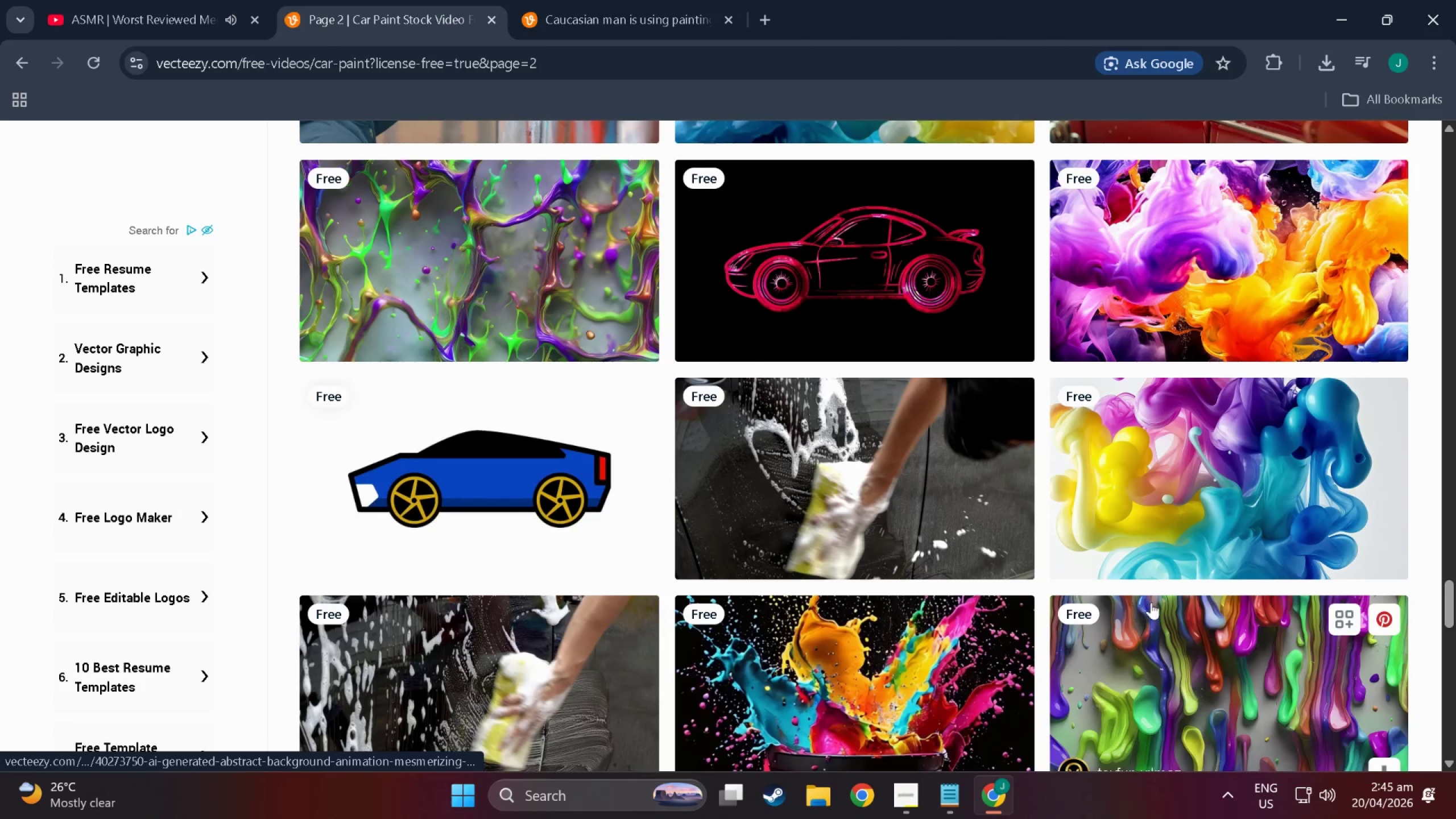 
mouse_move([1239, 759])
 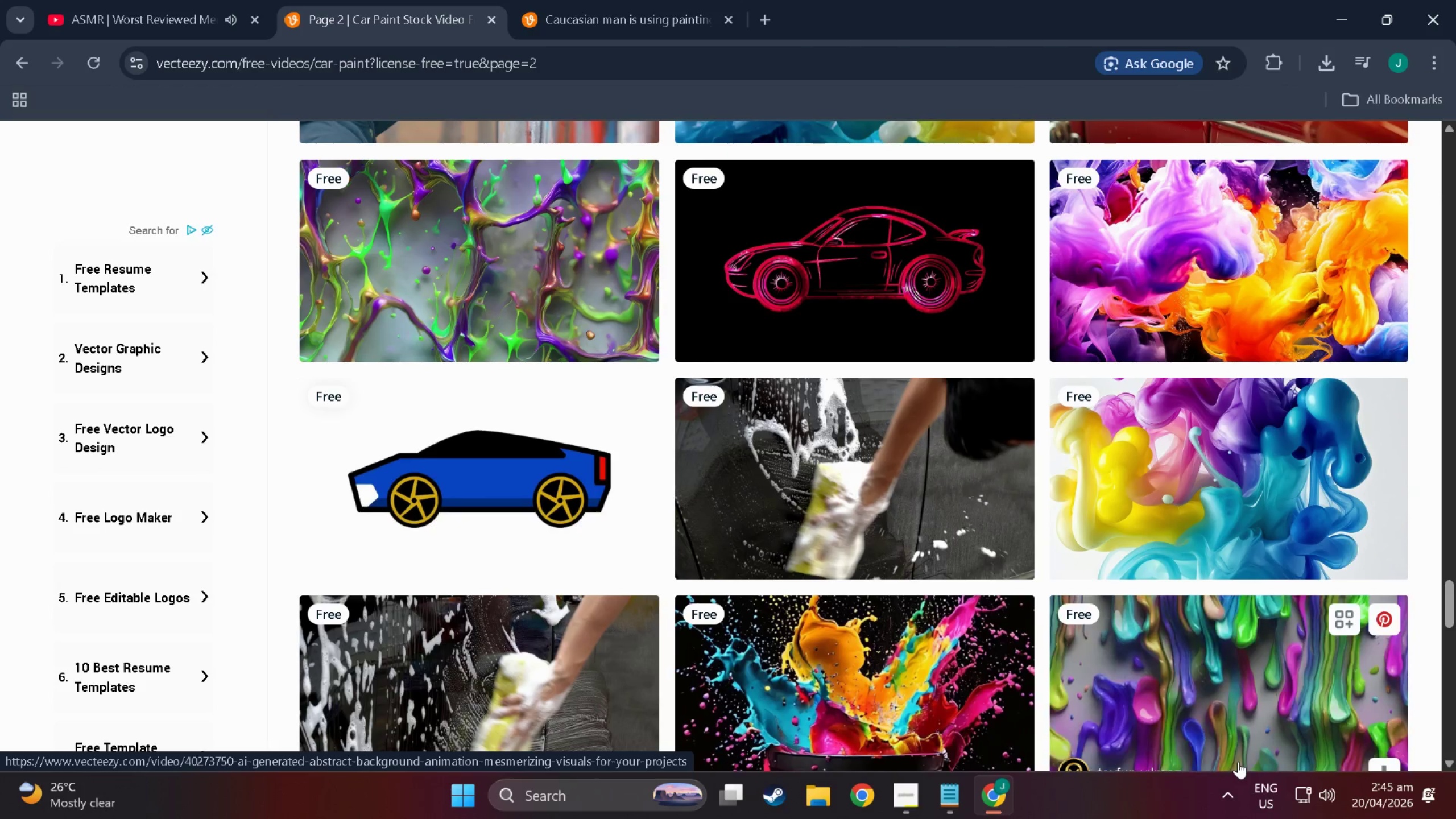 
mouse_move([1227, 770])
 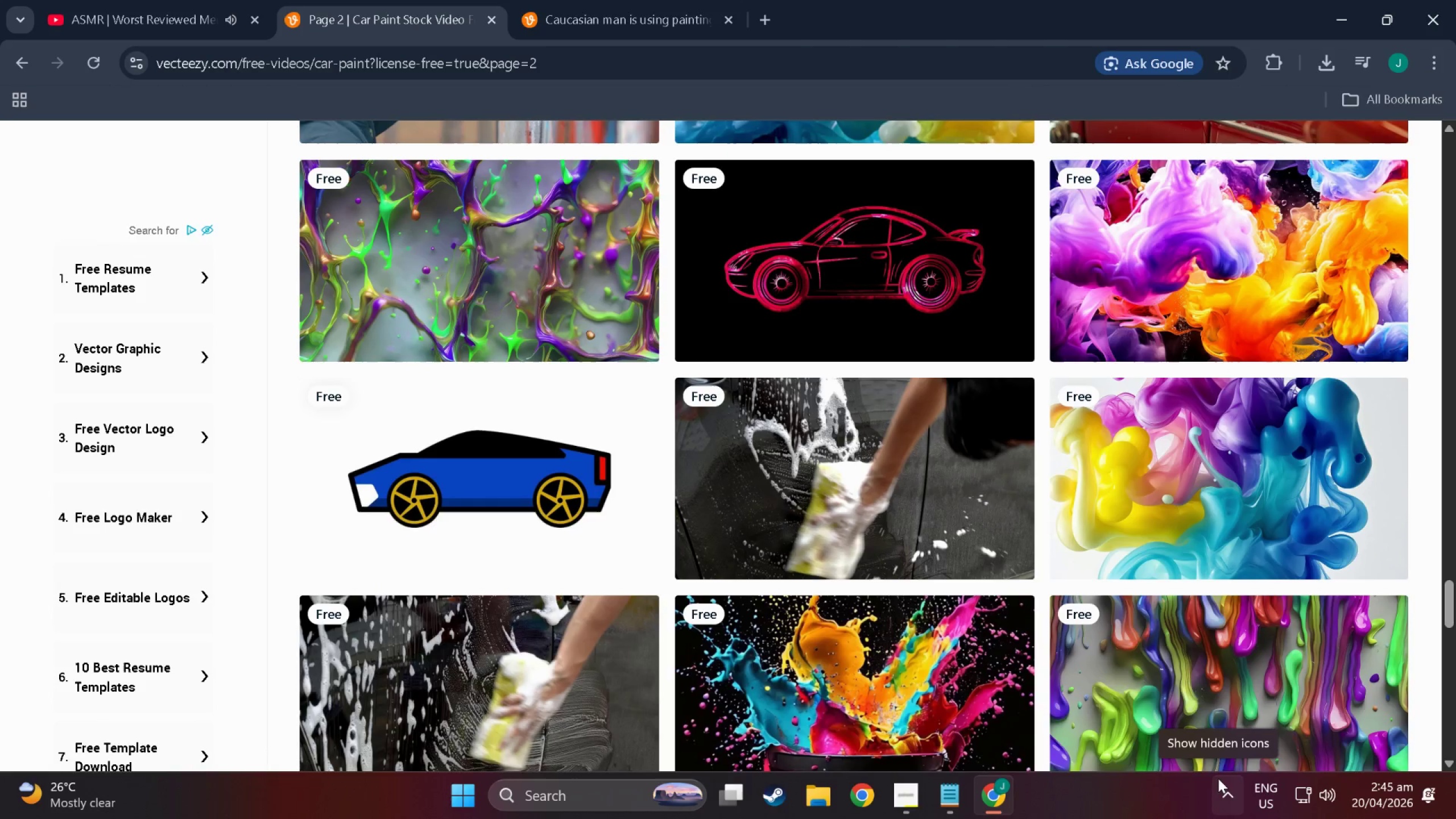 
scroll: coordinate [1211, 784], scroll_direction: down, amount: 4.0
 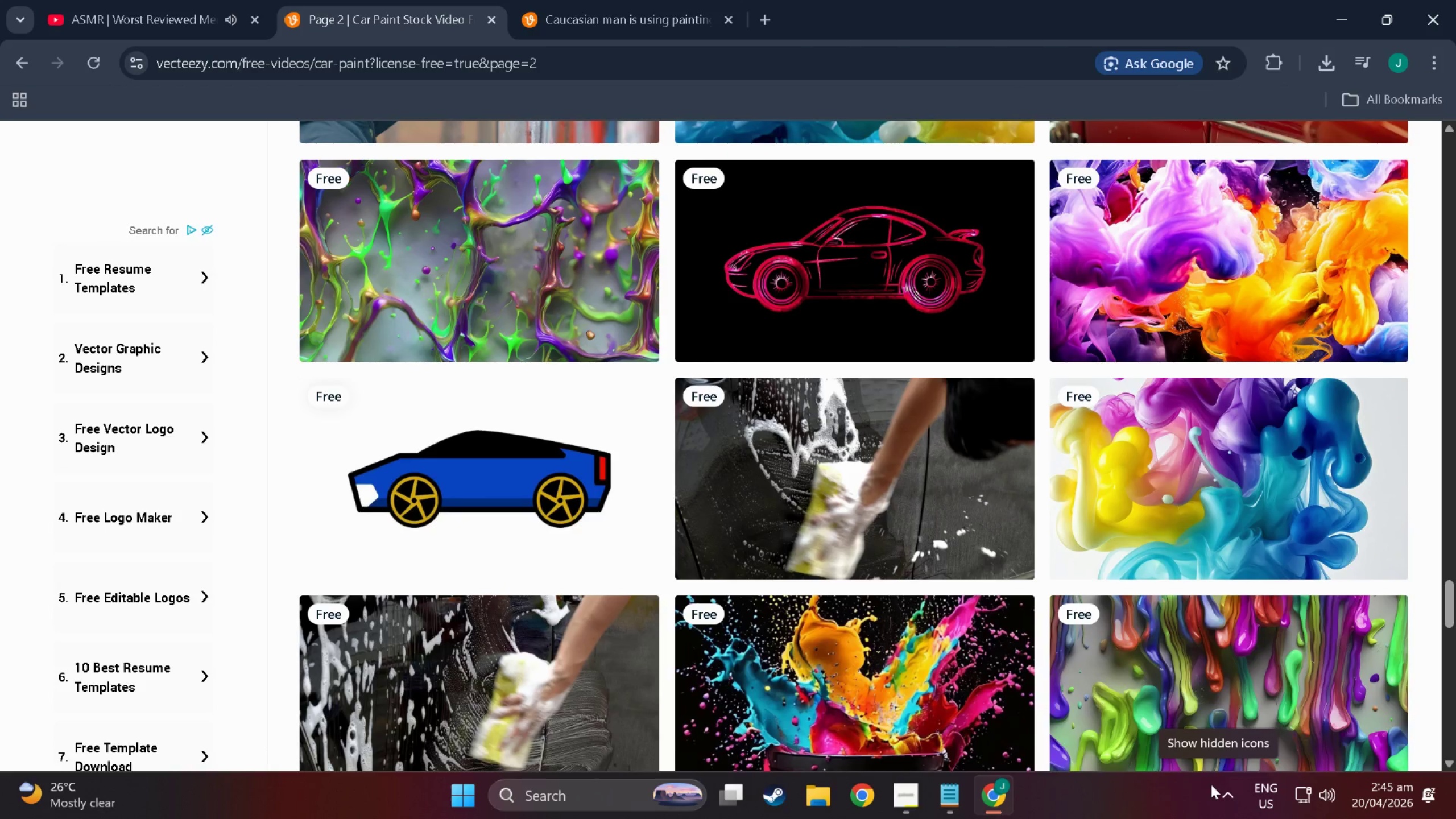 
wait(5.73)
 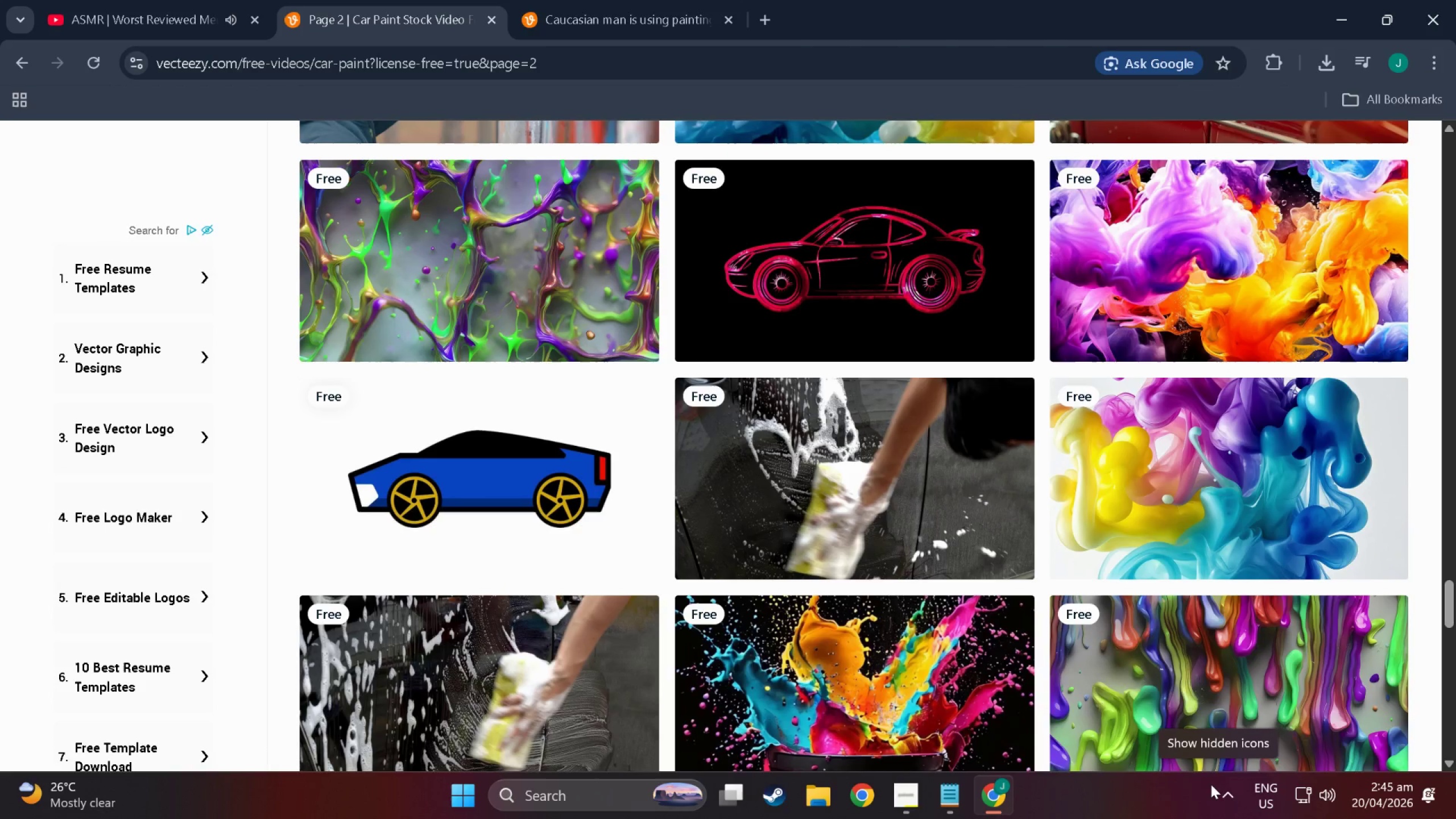 
scroll: coordinate [752, 543], scroll_direction: down, amount: 38.0
 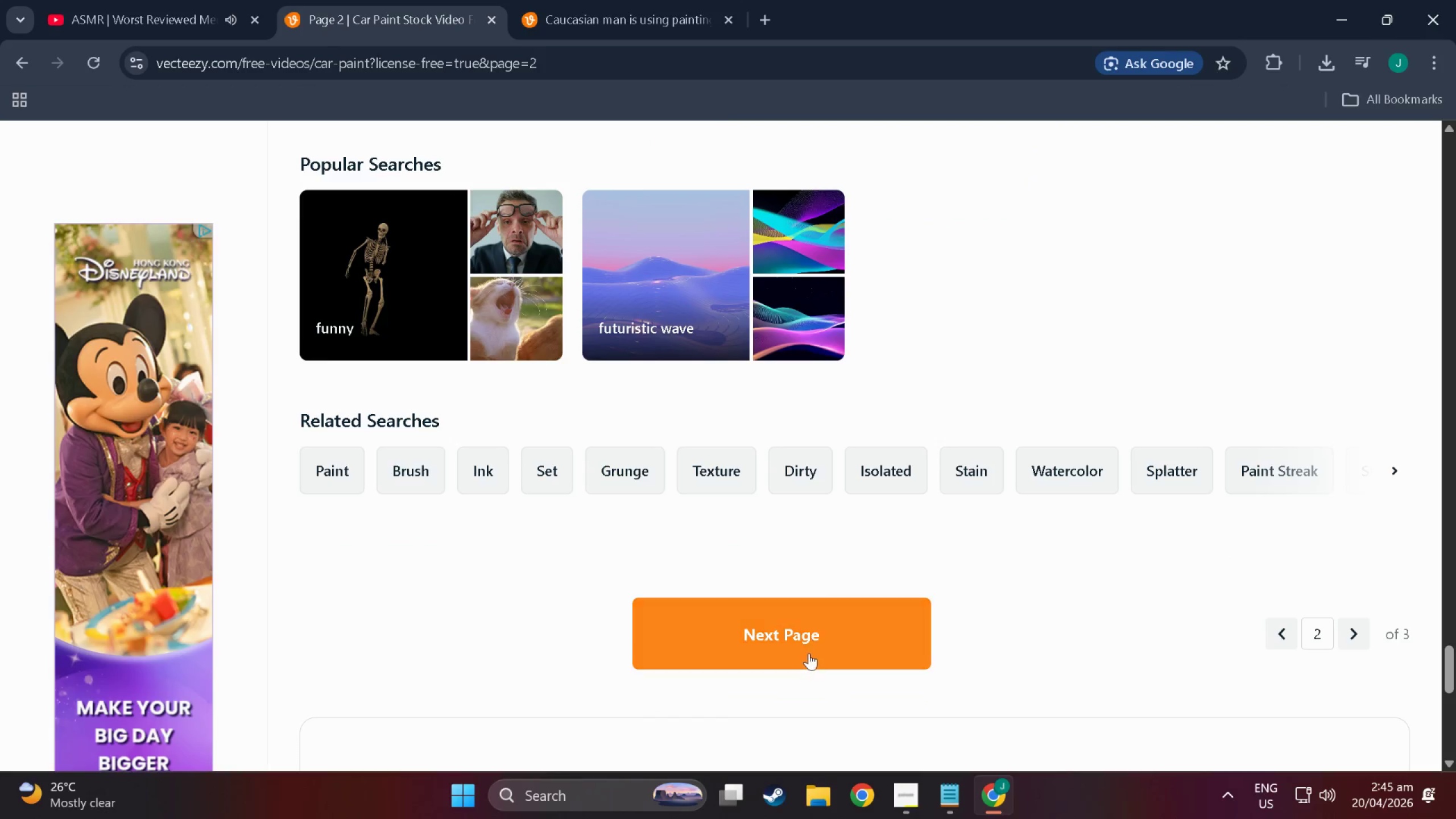 
left_click([809, 653])
 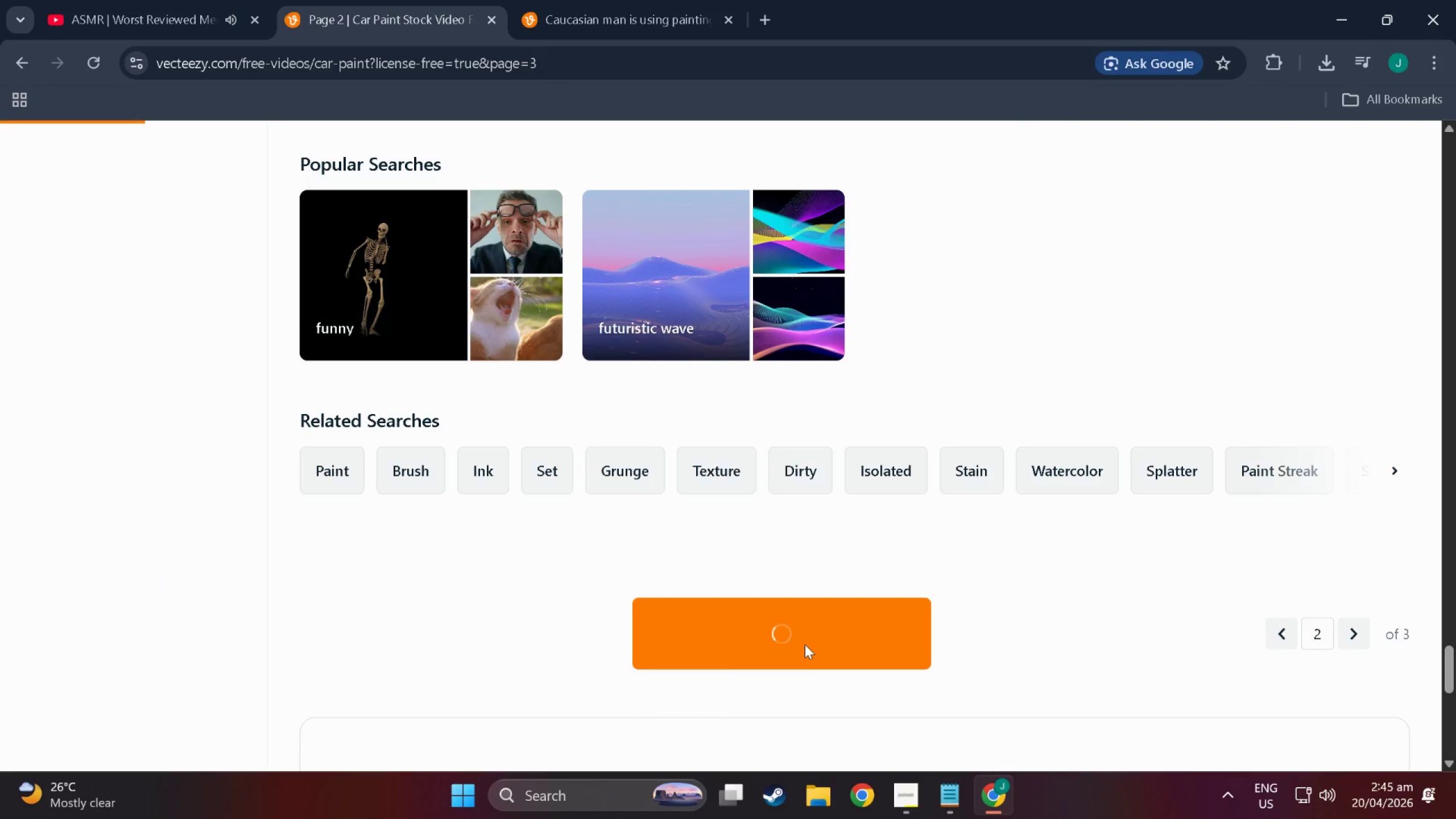 
scroll: coordinate [797, 624], scroll_direction: down, amount: 12.0
 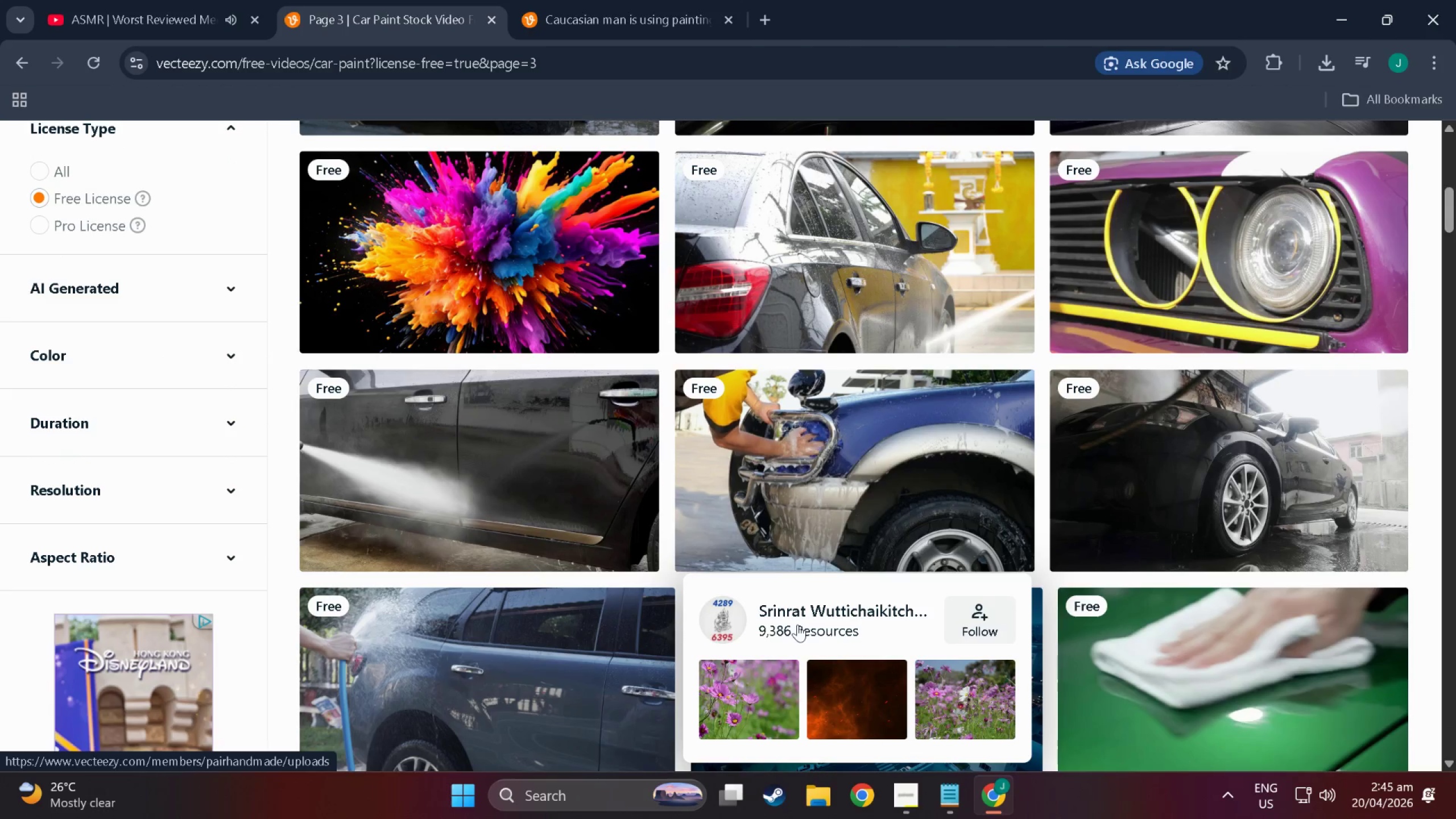 
scroll: coordinate [764, 671], scroll_direction: down, amount: 7.0
 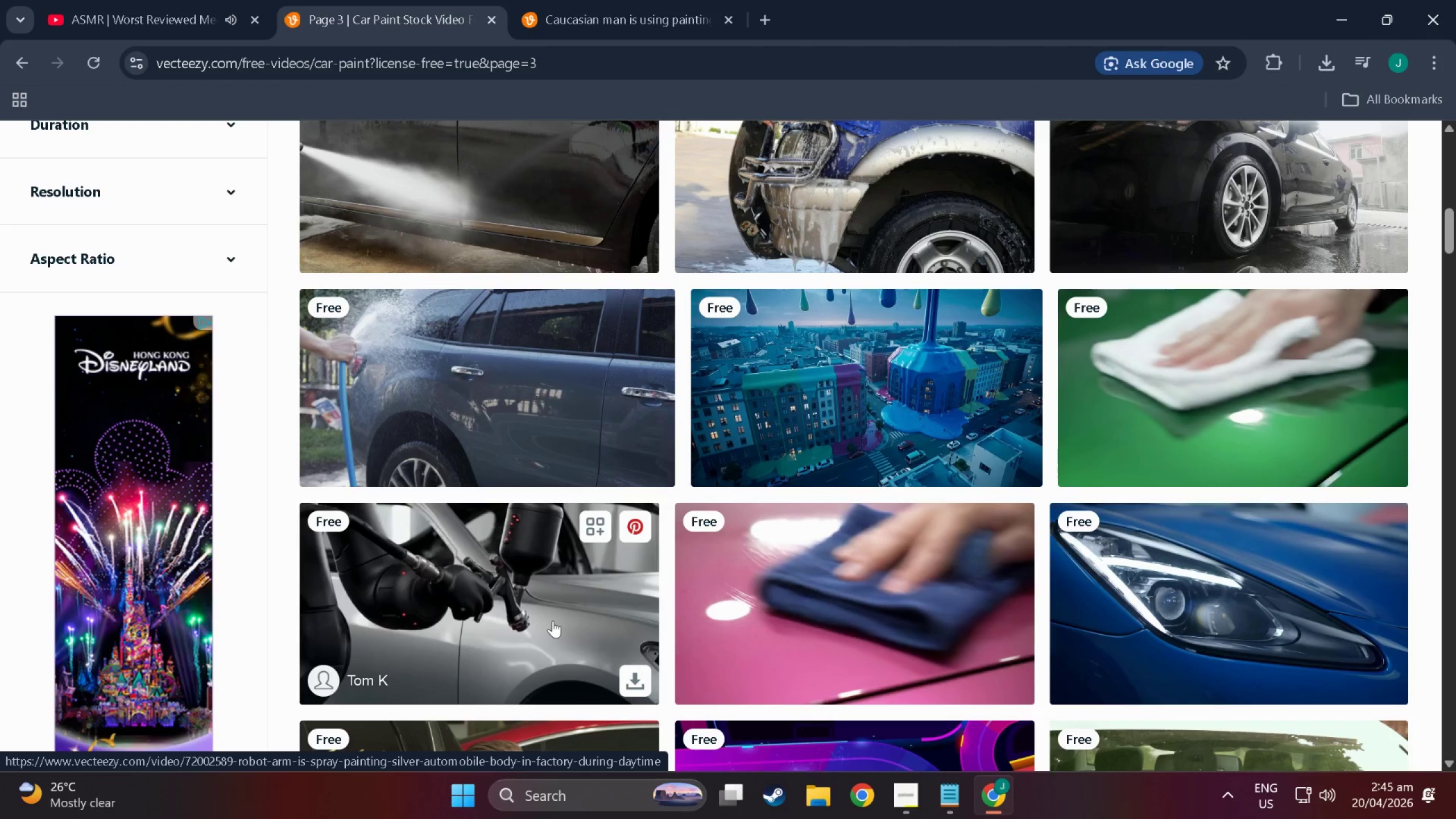 
scroll: coordinate [553, 621], scroll_direction: down, amount: 7.0
 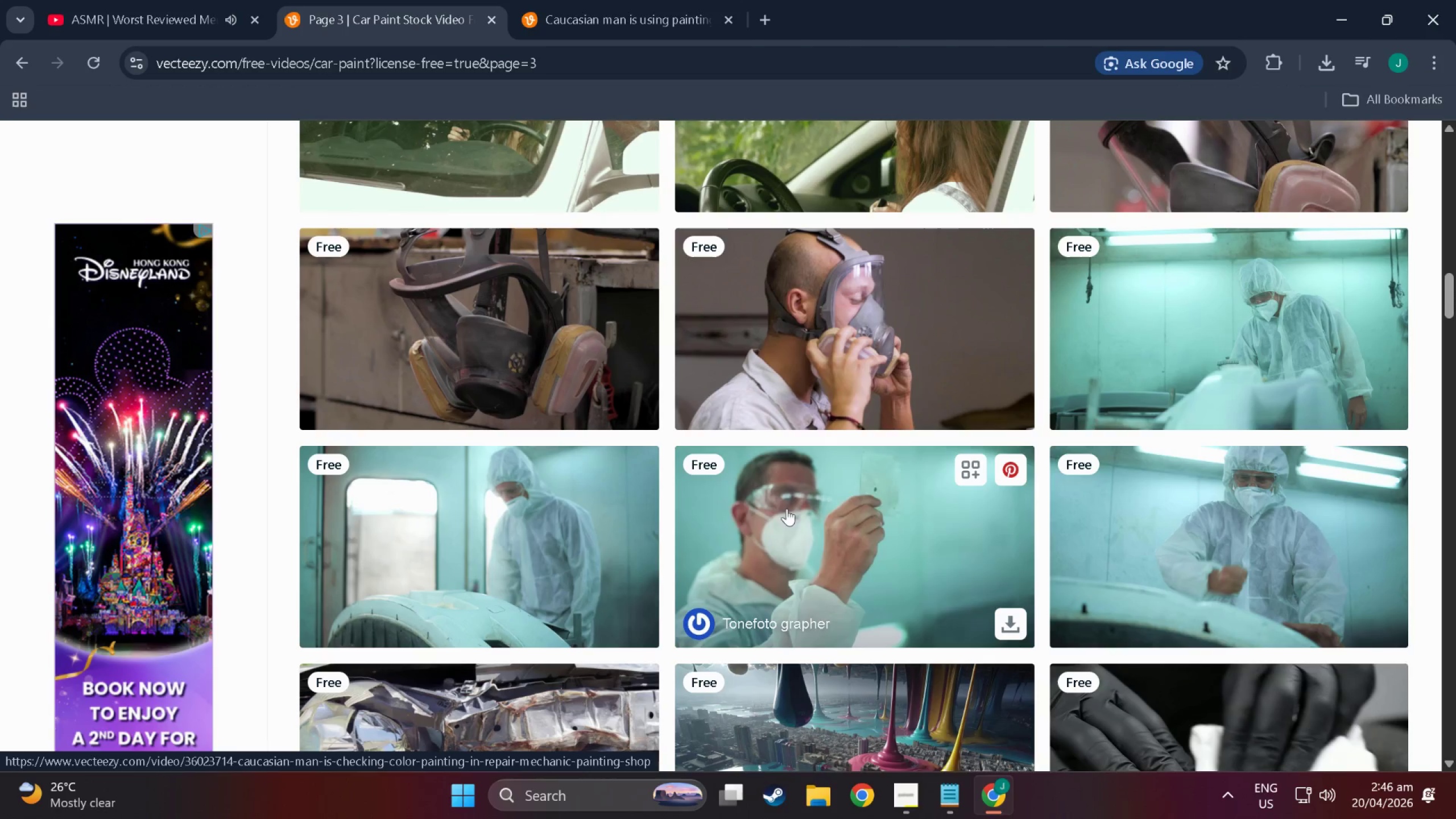 
mouse_move([824, 526])
 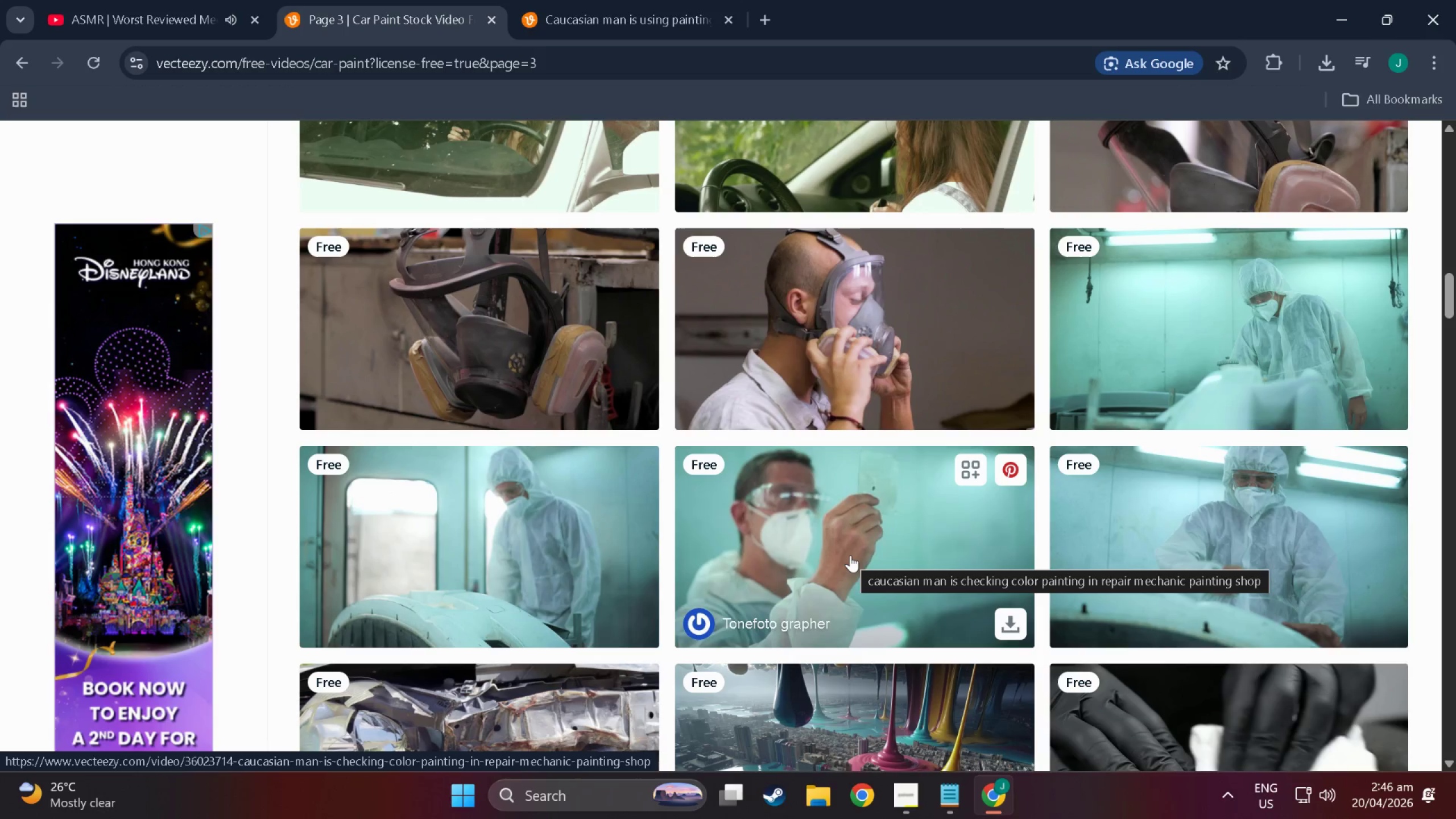 
wait(11.02)
 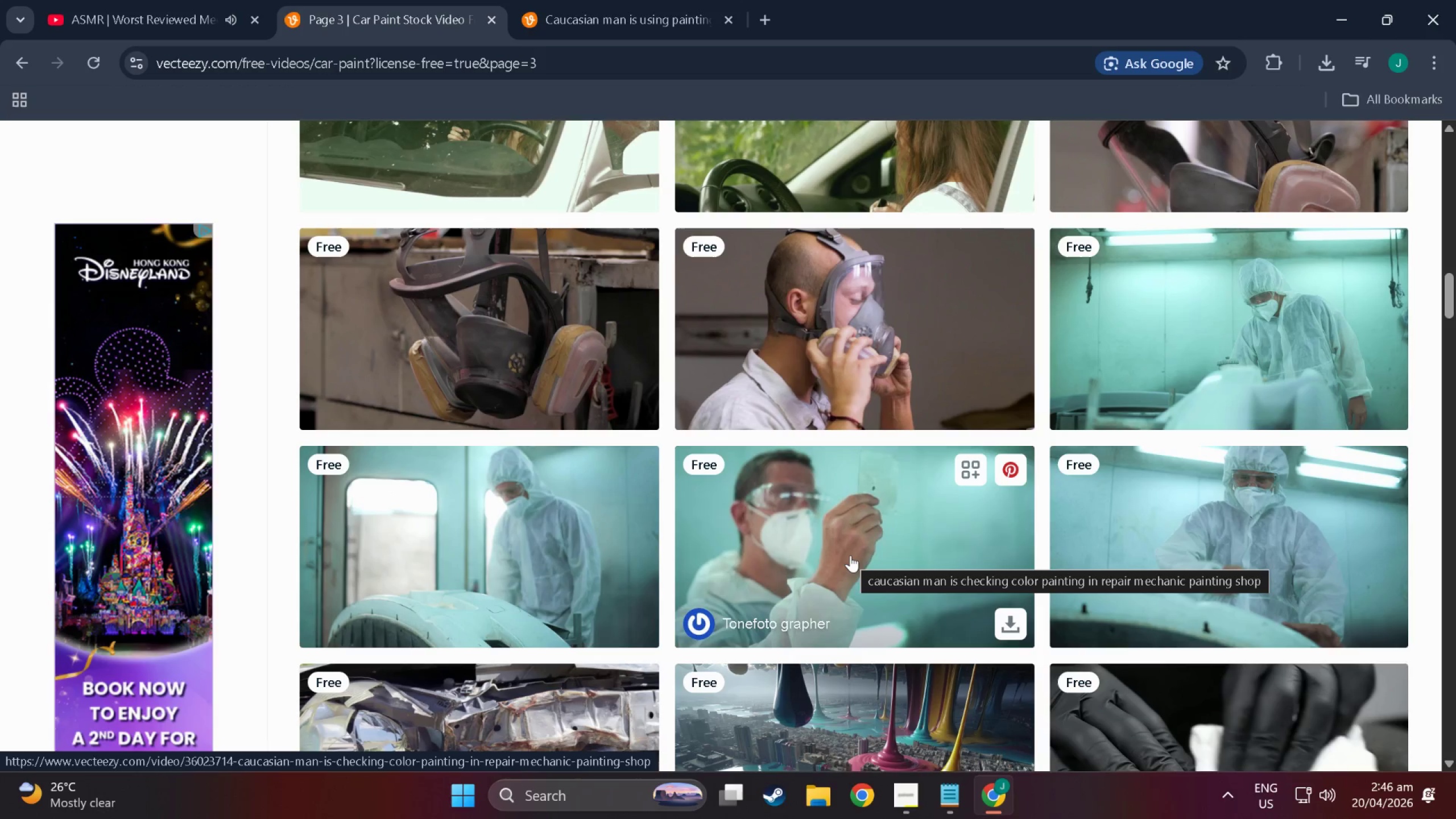 
mouse_move([667, 563])
 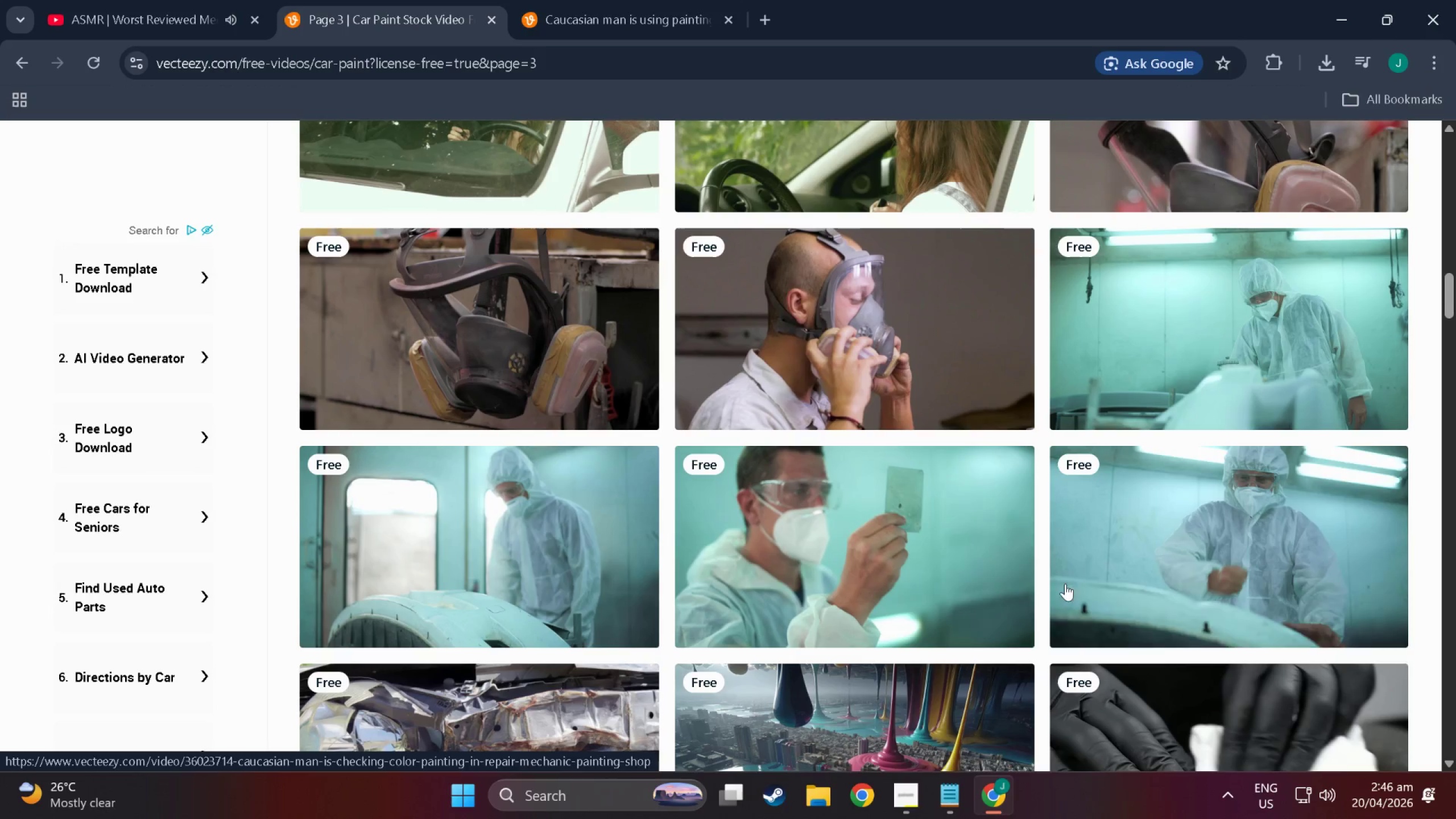 
mouse_move([1143, 572])
 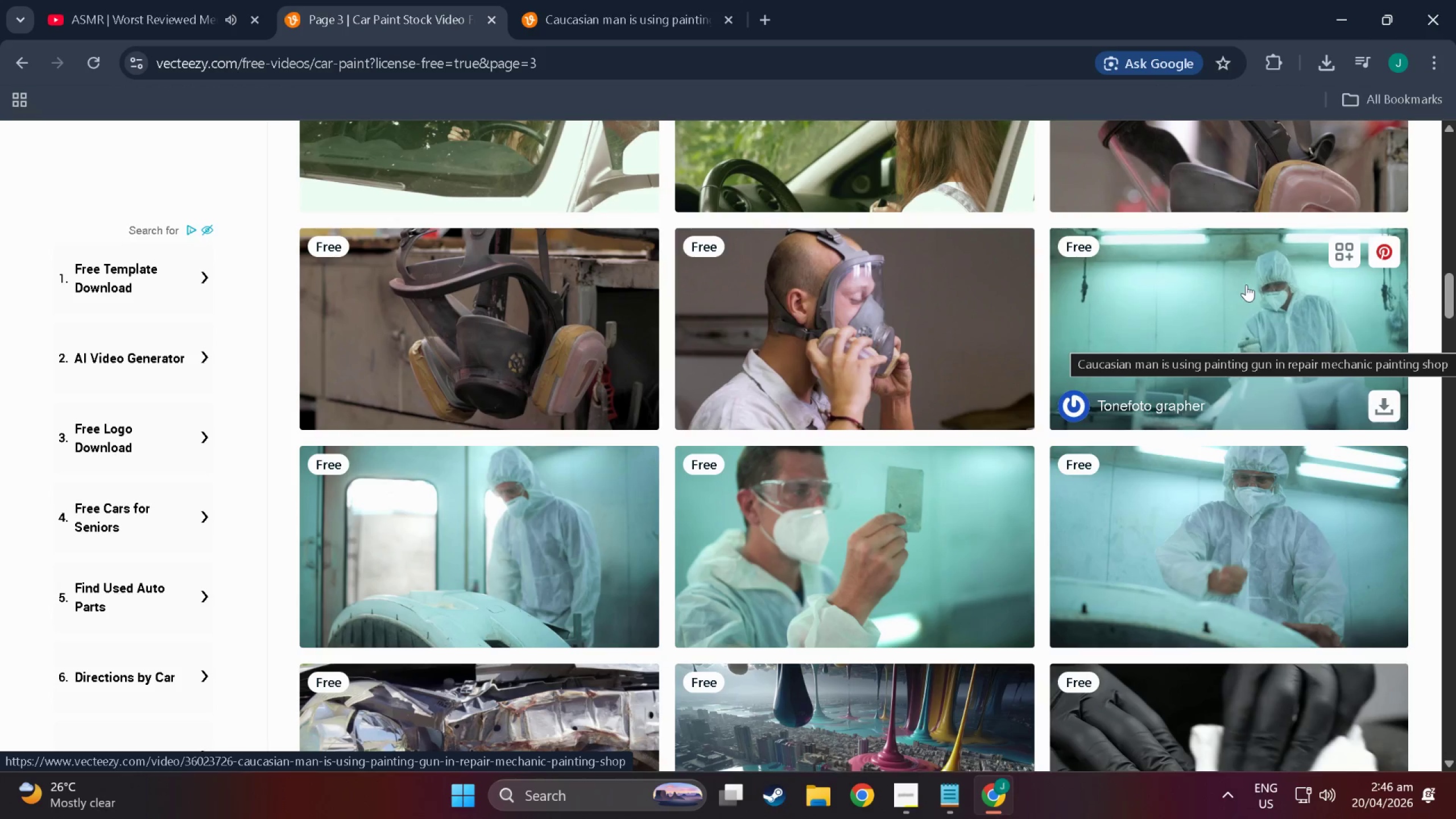 
wait(9.5)
 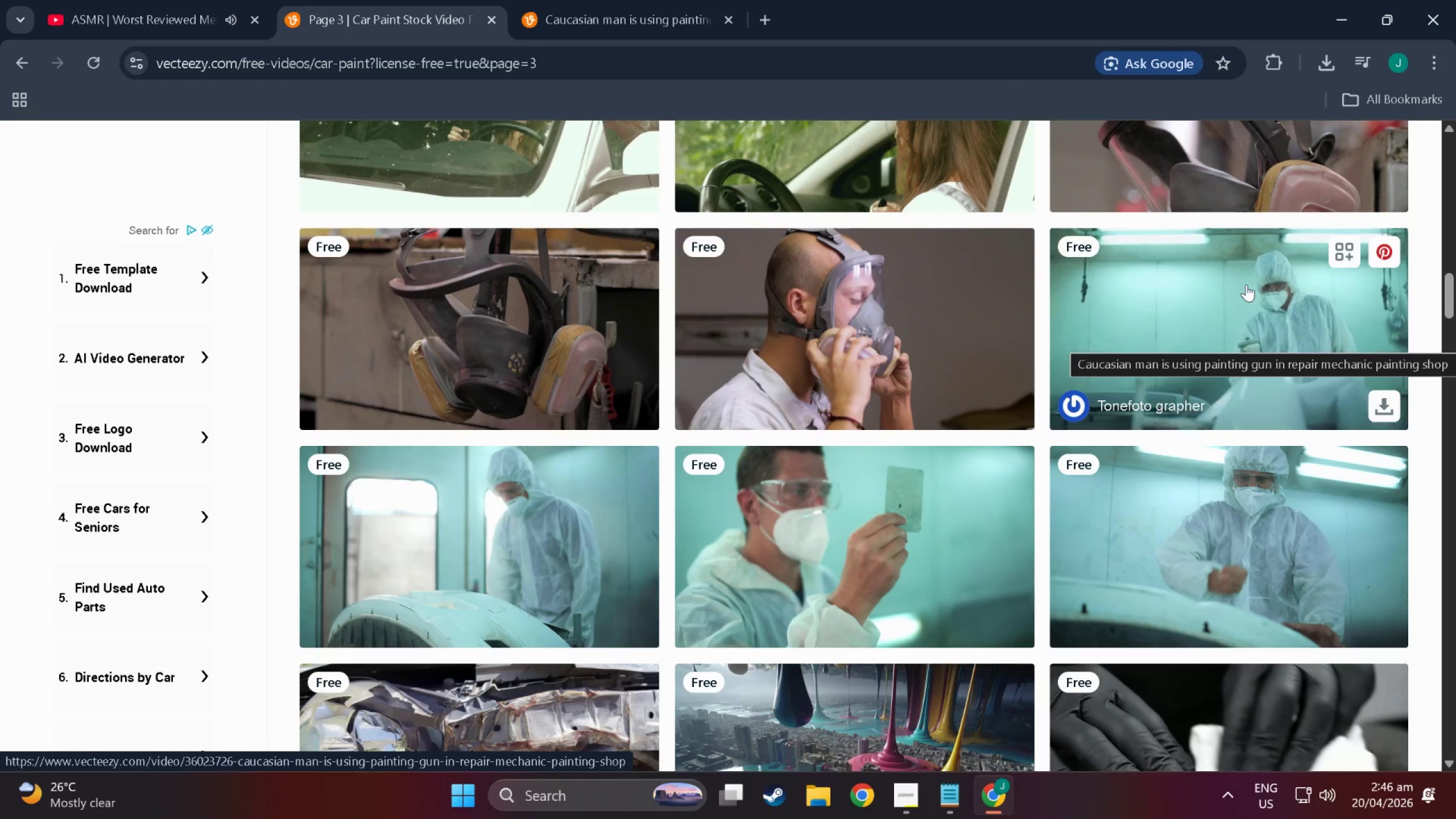 
mouse_move([772, 299])
 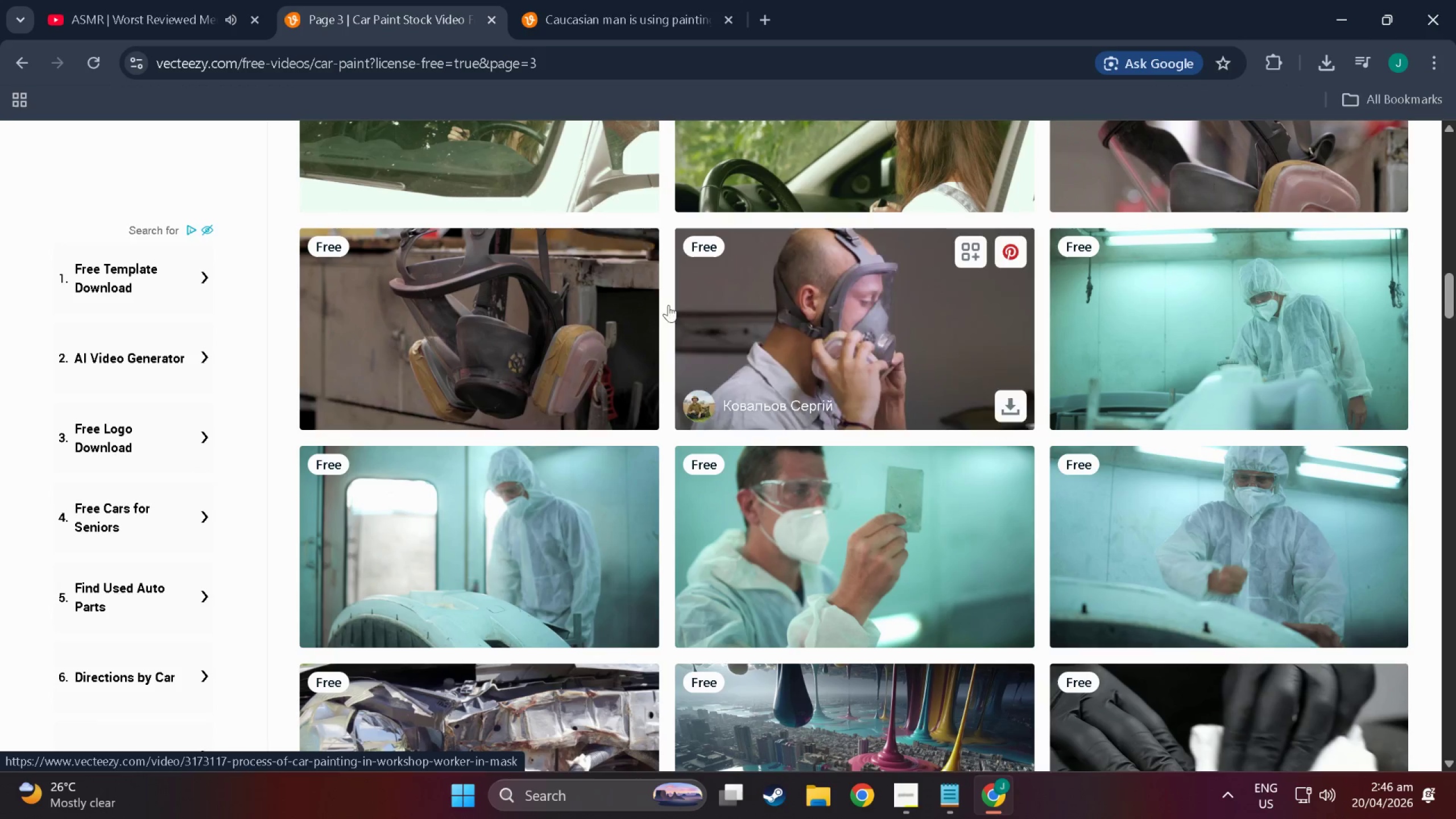 
mouse_move([606, 309])
 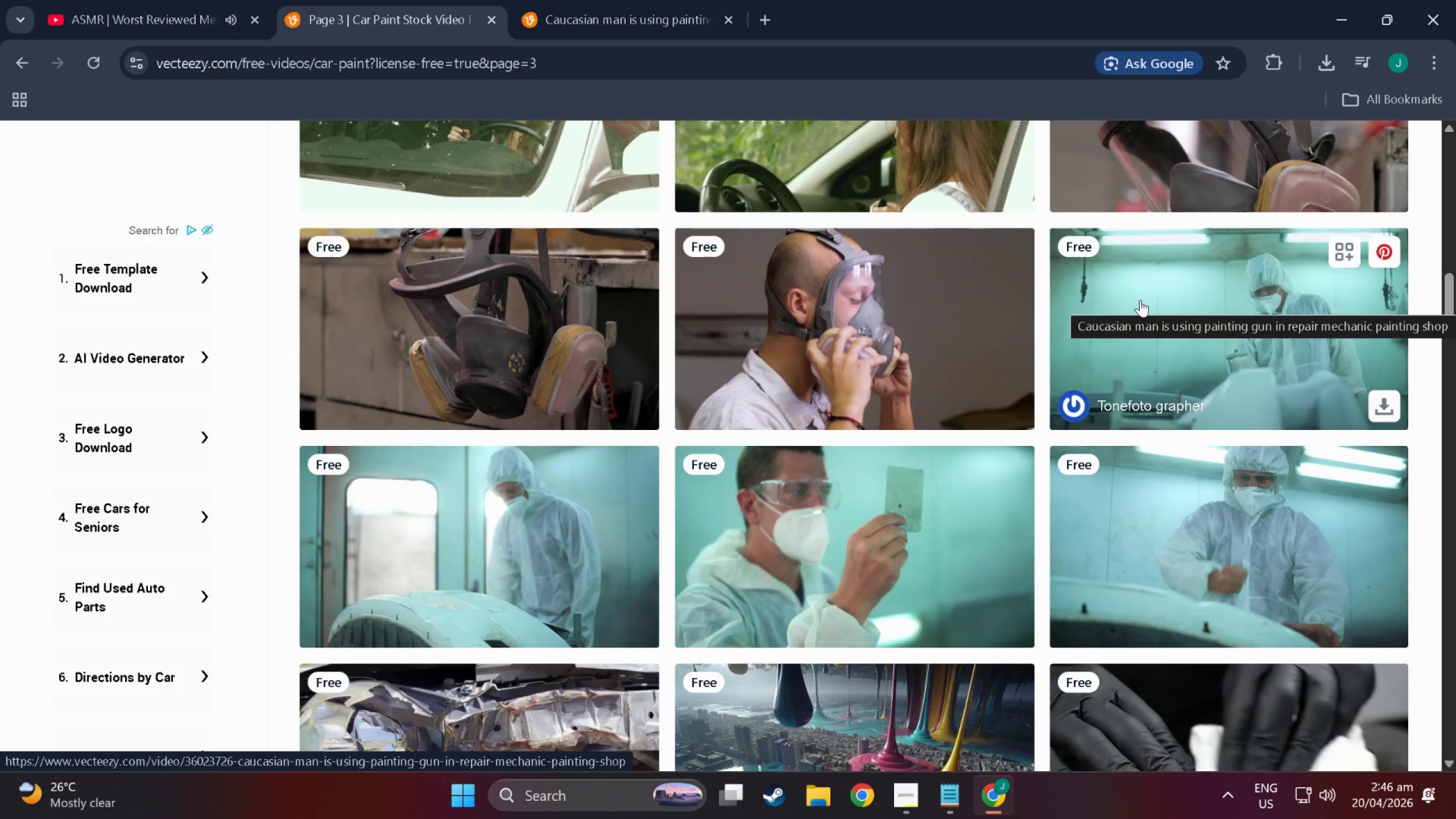 
wait(6.24)
 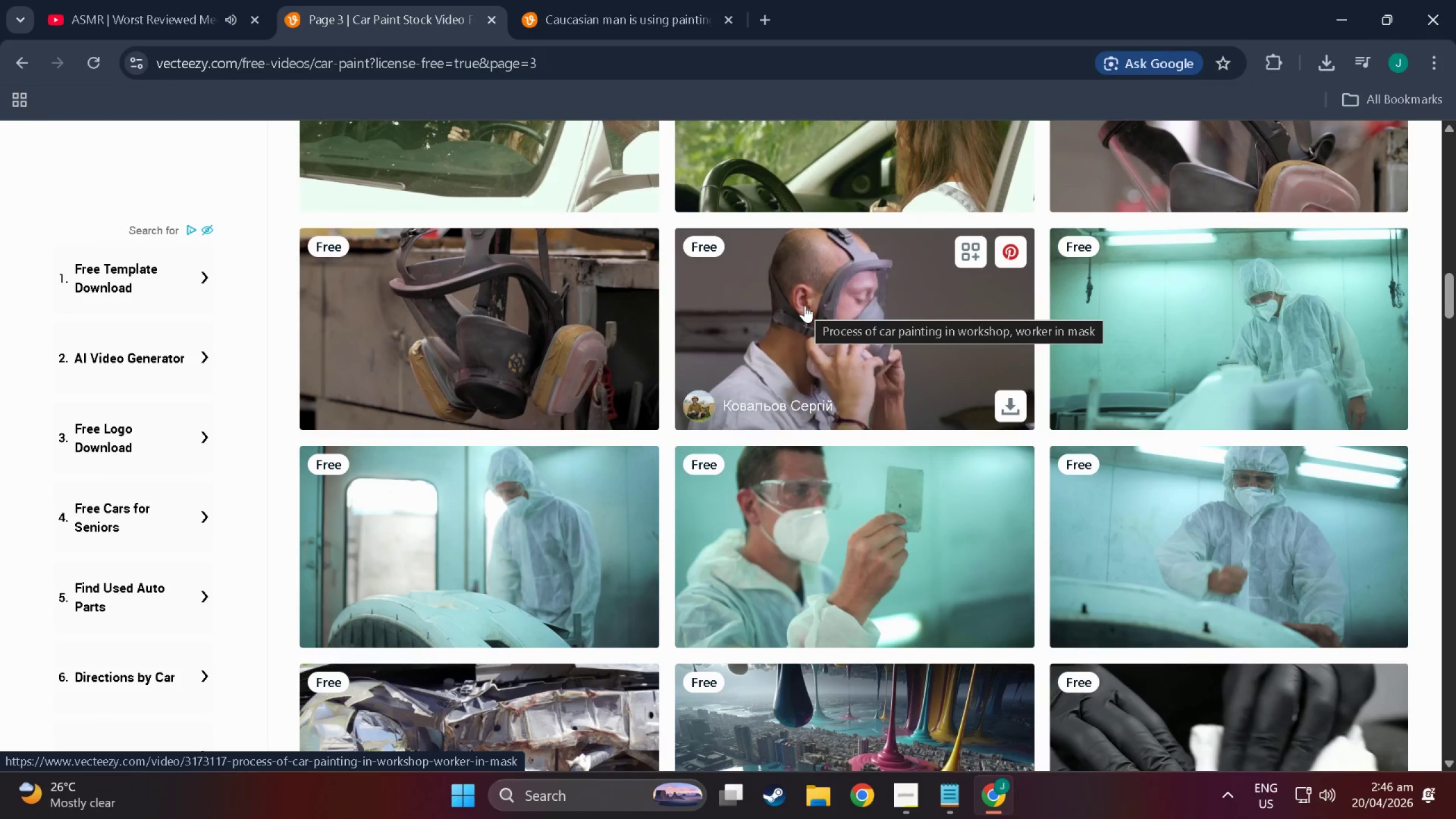 
scroll: coordinate [845, 450], scroll_direction: down, amount: 40.0
 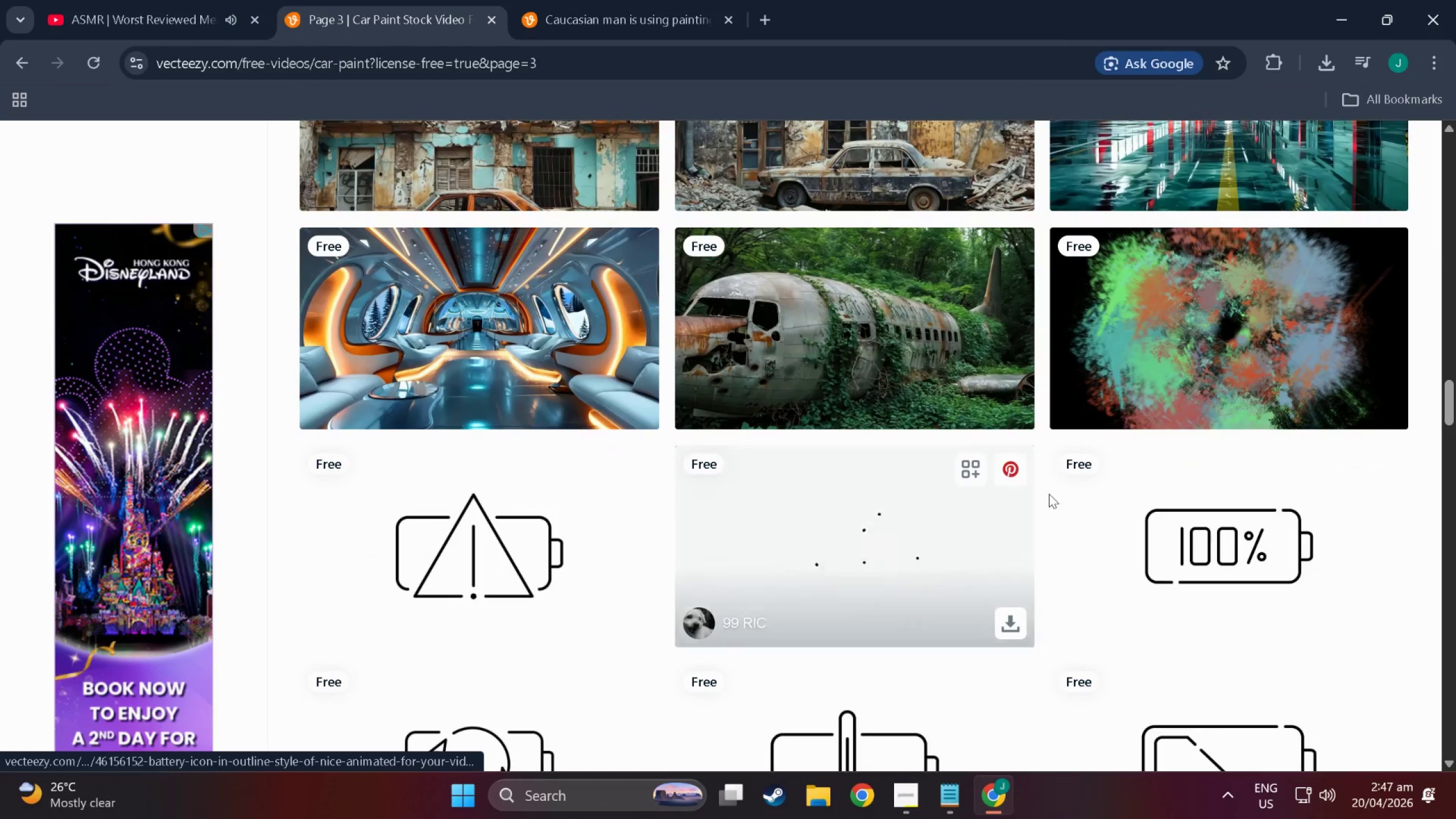 
scroll: coordinate [413, 287], scroll_direction: down, amount: 41.0
 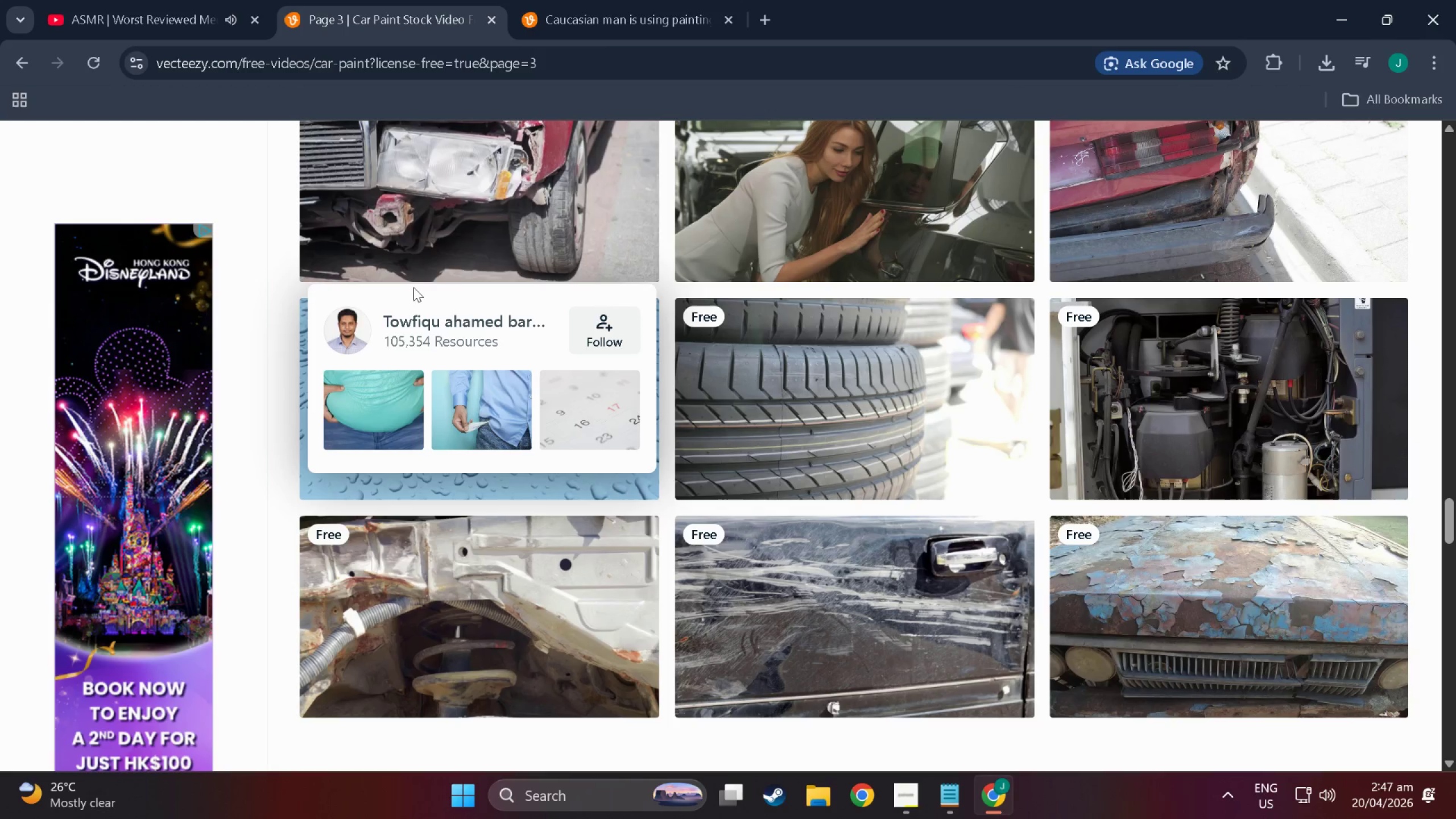 
scroll: coordinate [413, 287], scroll_direction: down, amount: 4.0
 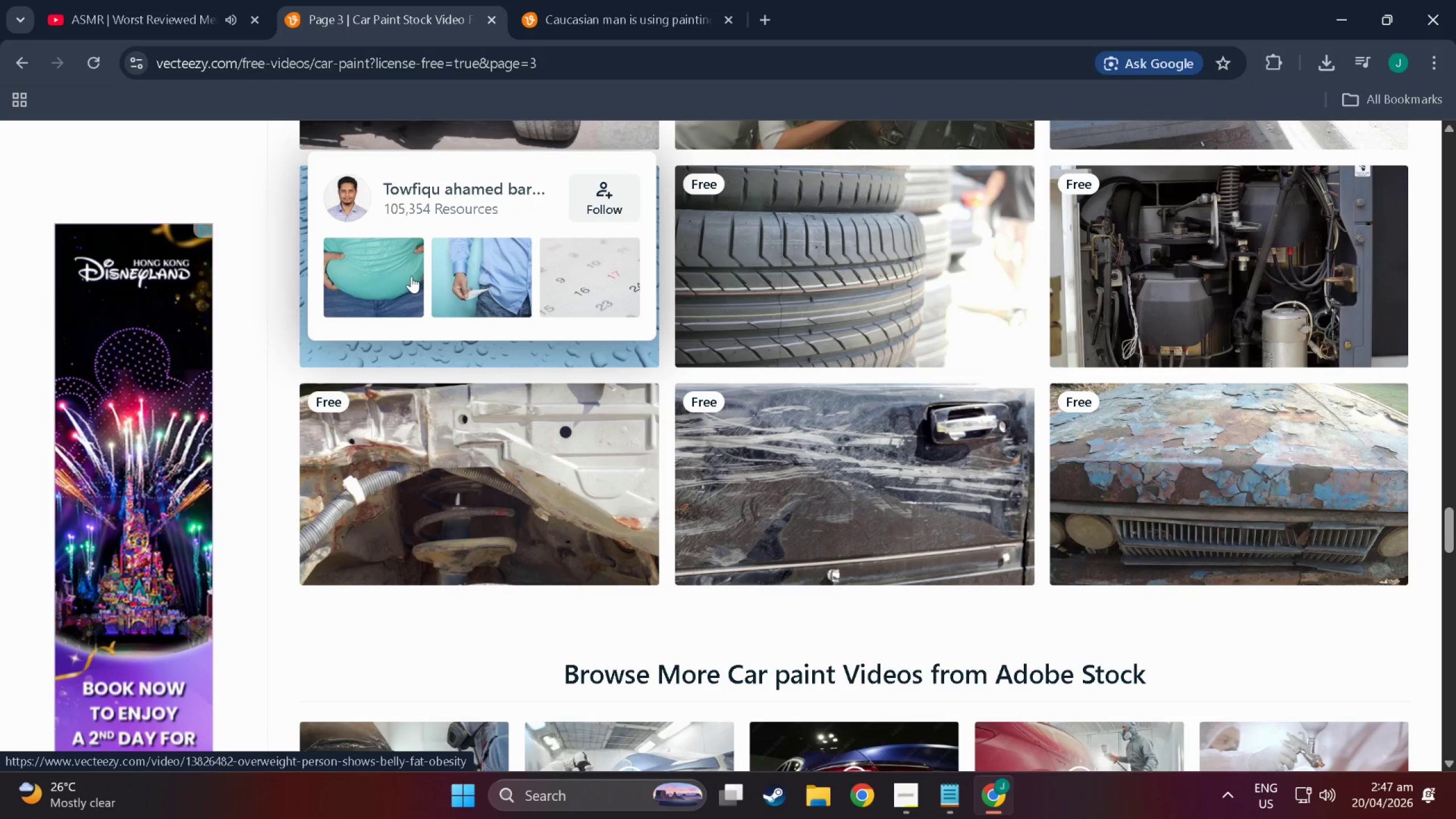 
wait(6.66)
 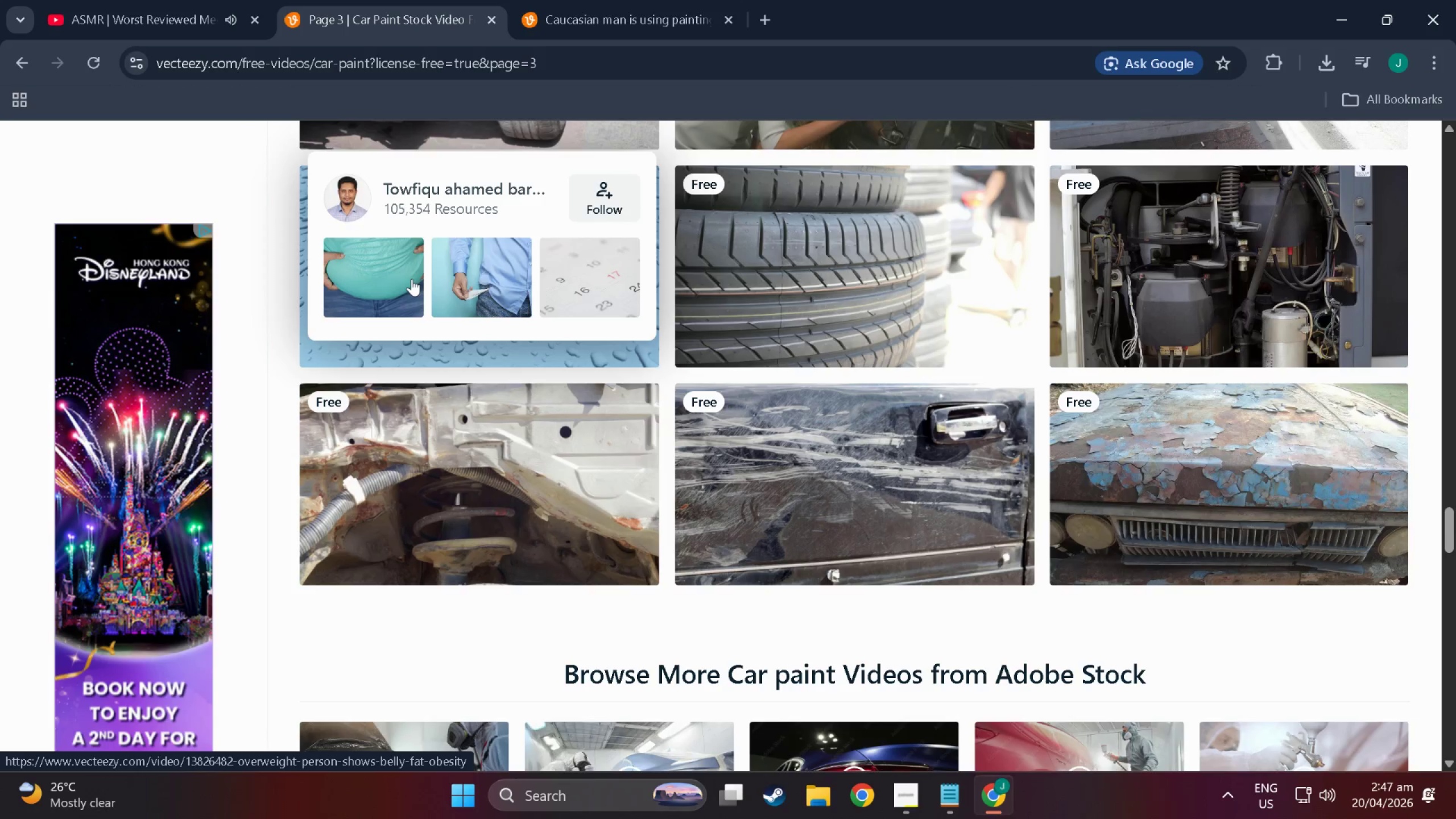 
scroll: coordinate [410, 272], scroll_direction: down, amount: 5.0
 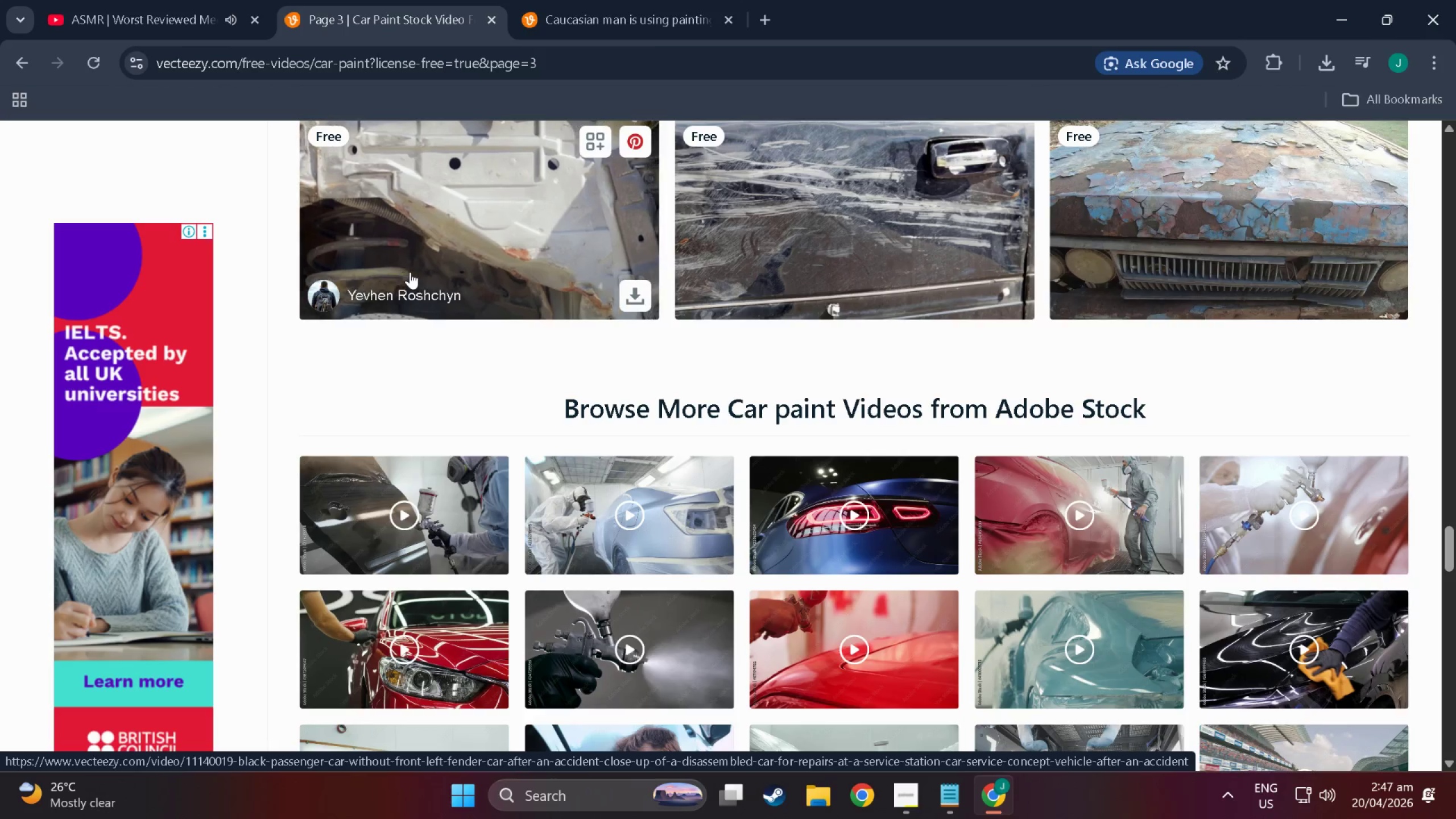 
scroll: coordinate [404, 239], scroll_direction: down, amount: 6.0
 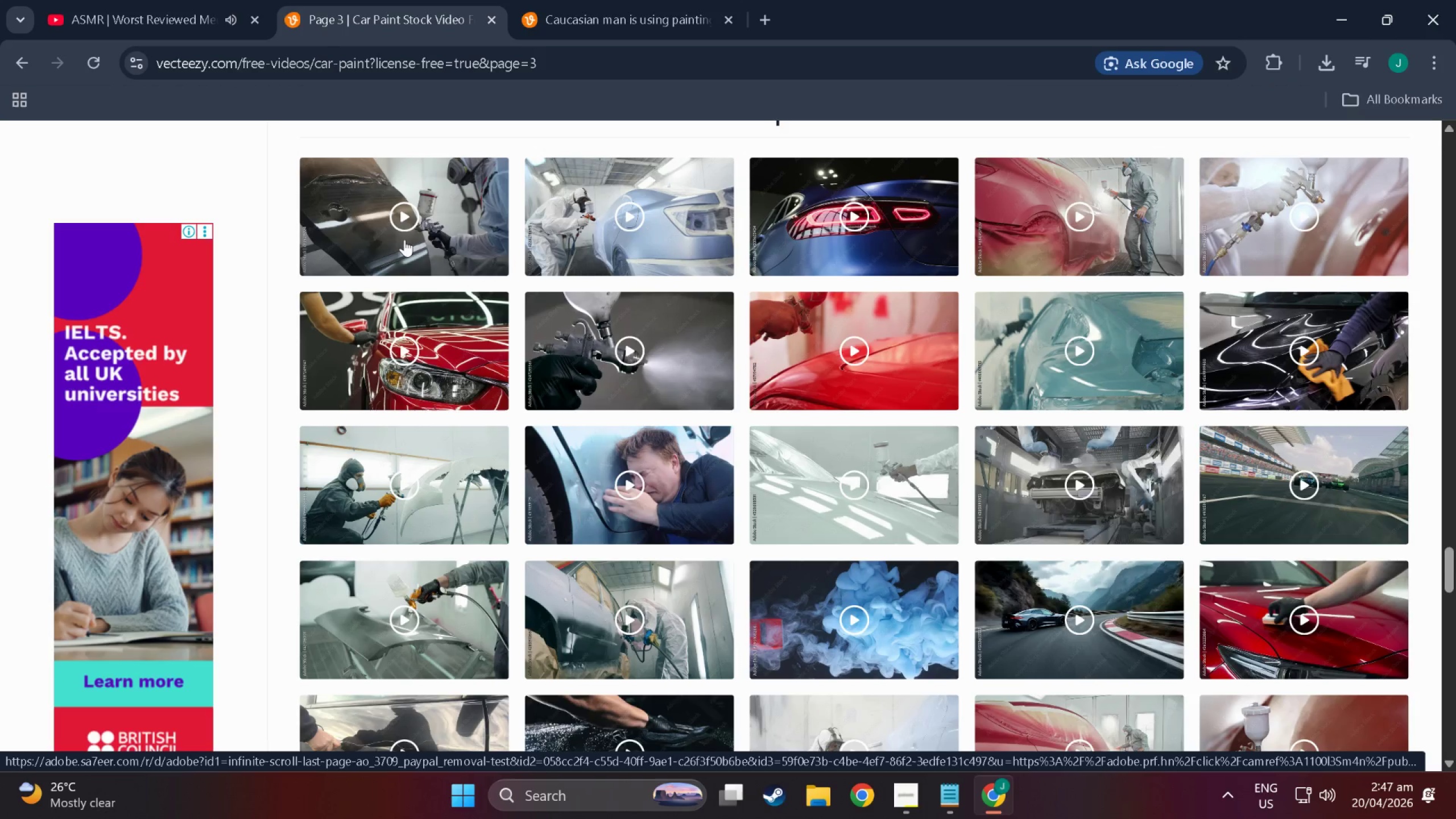 
scroll: coordinate [404, 239], scroll_direction: down, amount: 5.0
 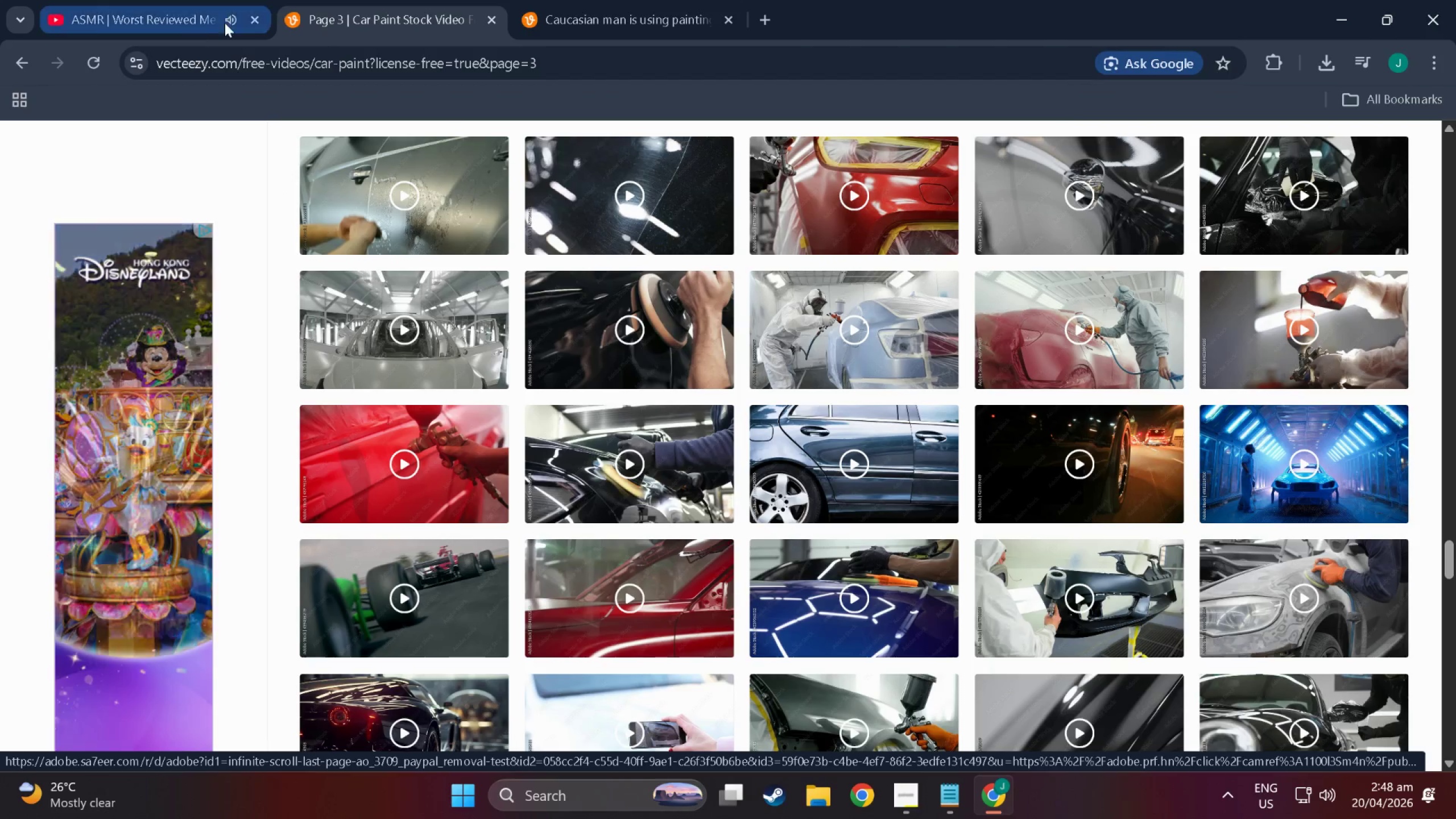 
scroll: coordinate [537, 109], scroll_direction: up, amount: 10.0
 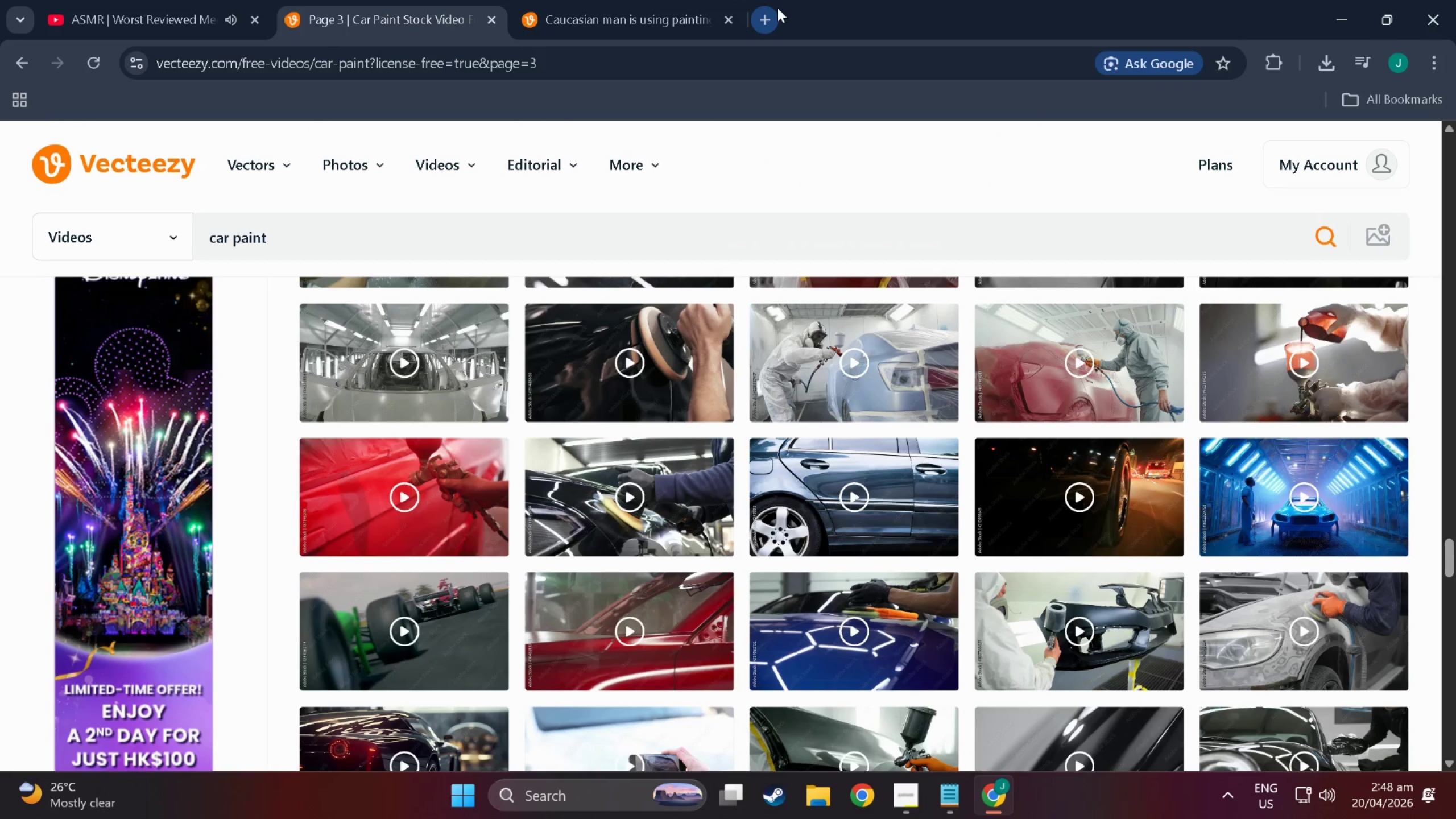 
left_click([777, 8])
 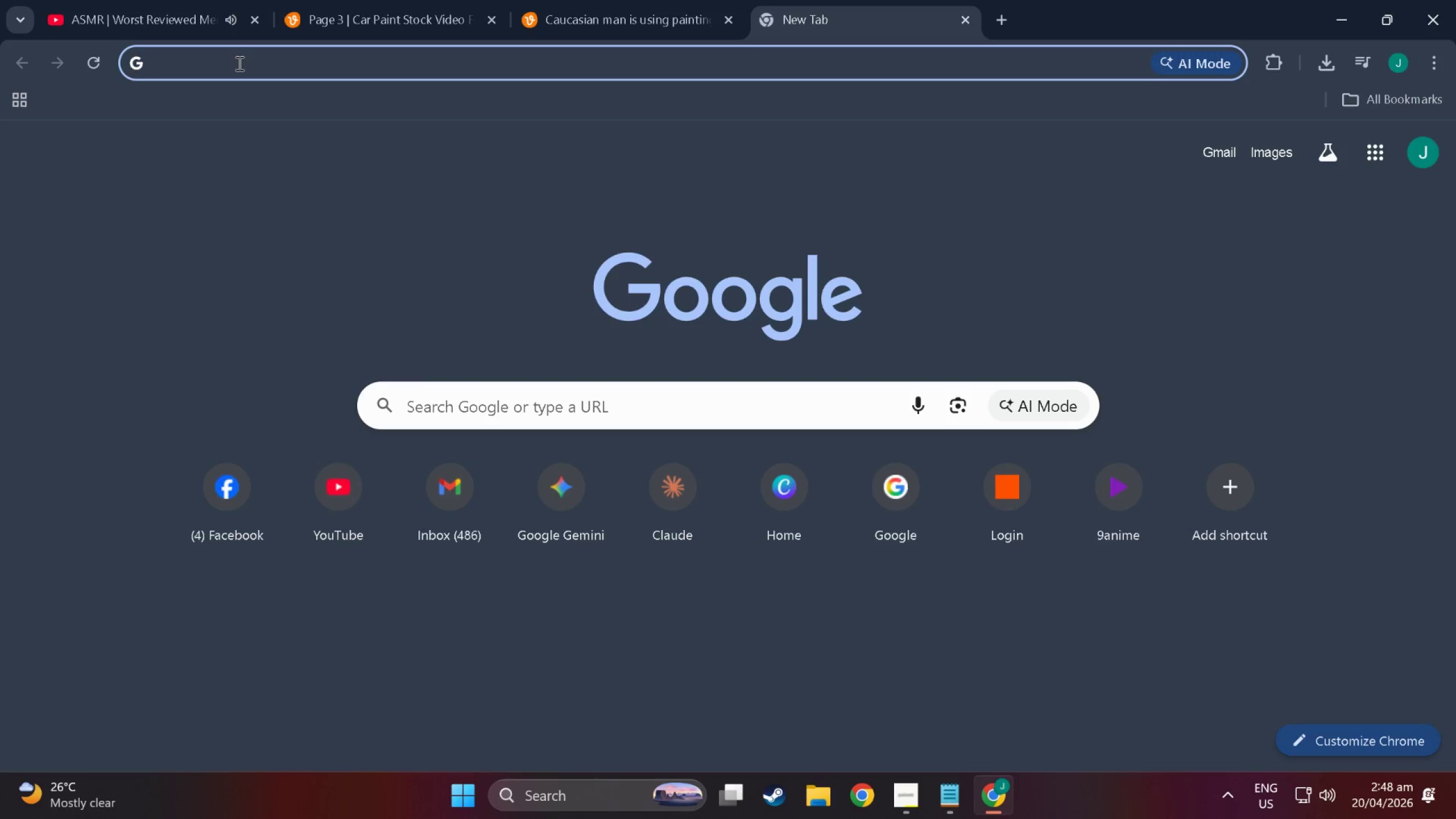 
left_click([238, 63])
 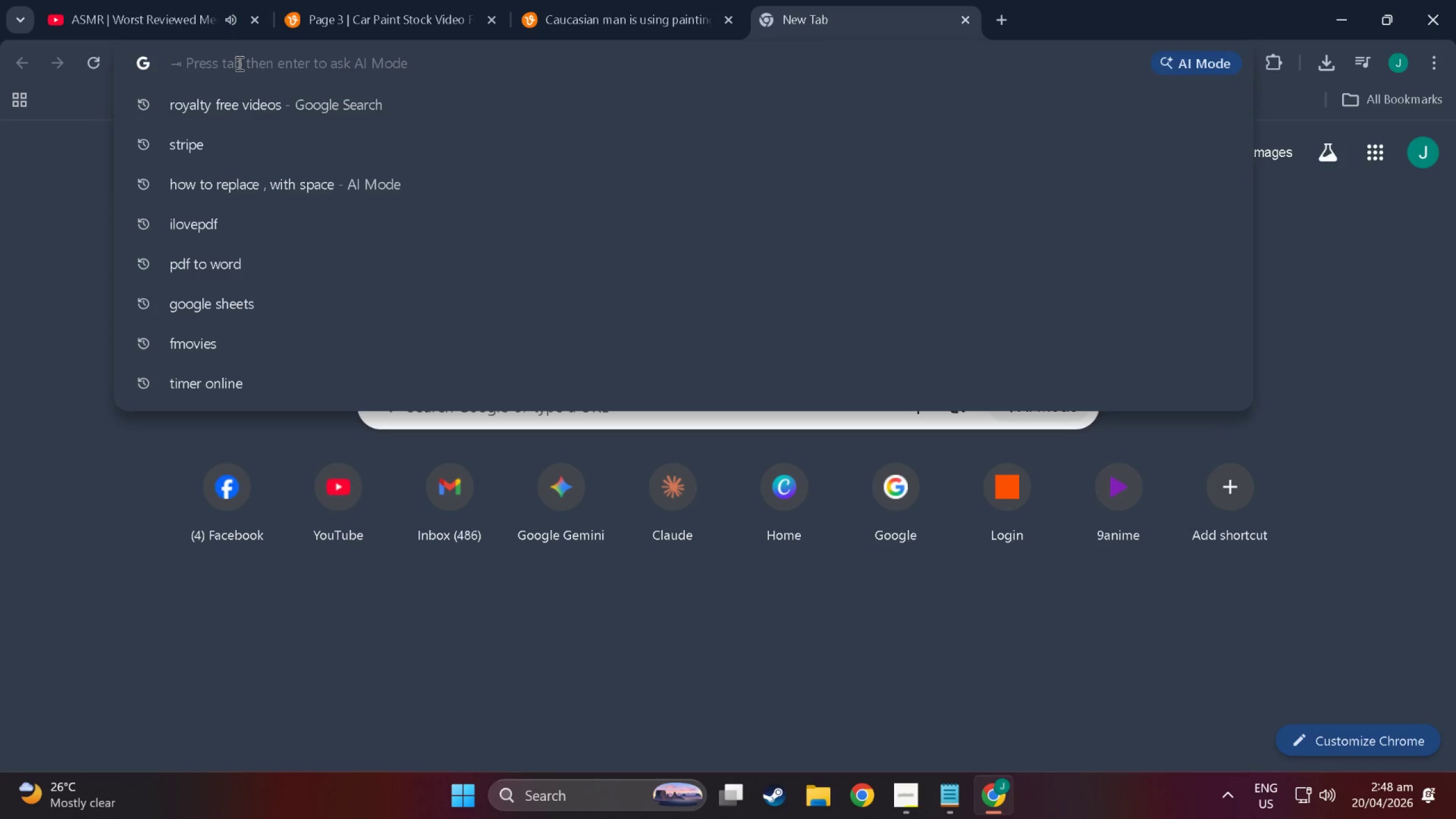 
type(royaltyv)
key(Backspace)
key(Backspace)
type(y fr)
 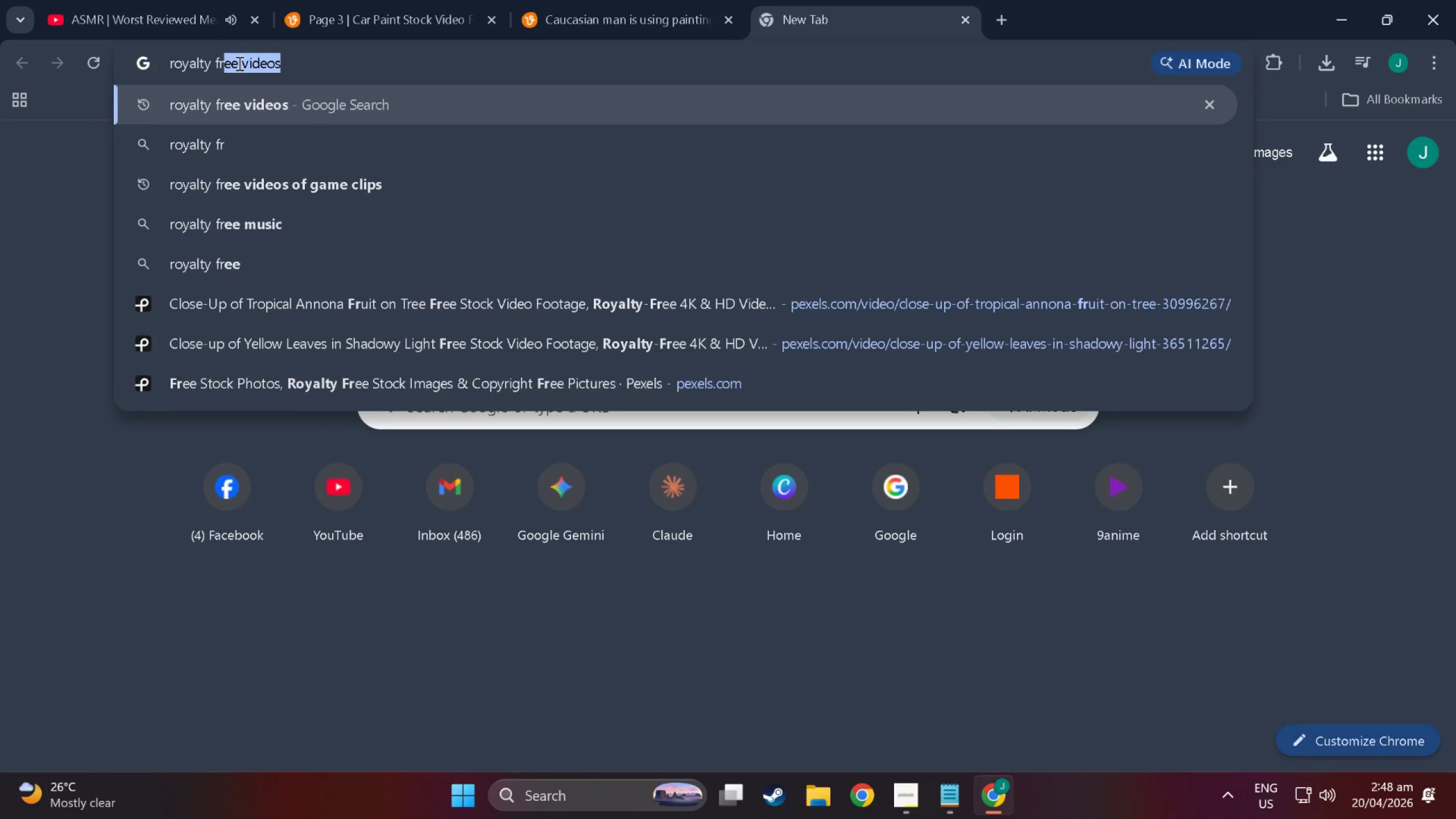 
key(Enter)
 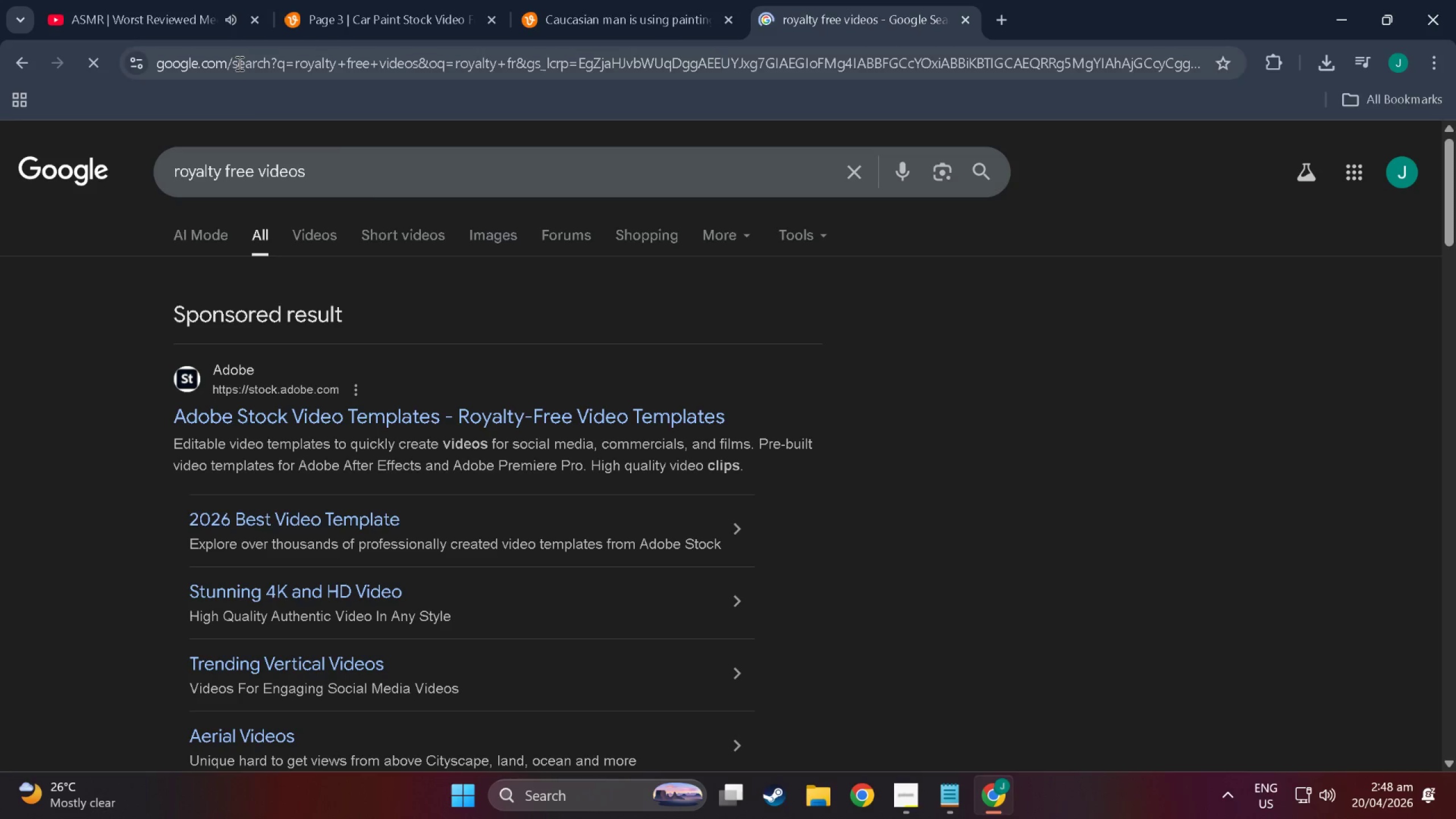 
scroll: coordinate [250, 519], scroll_direction: down, amount: 23.0
 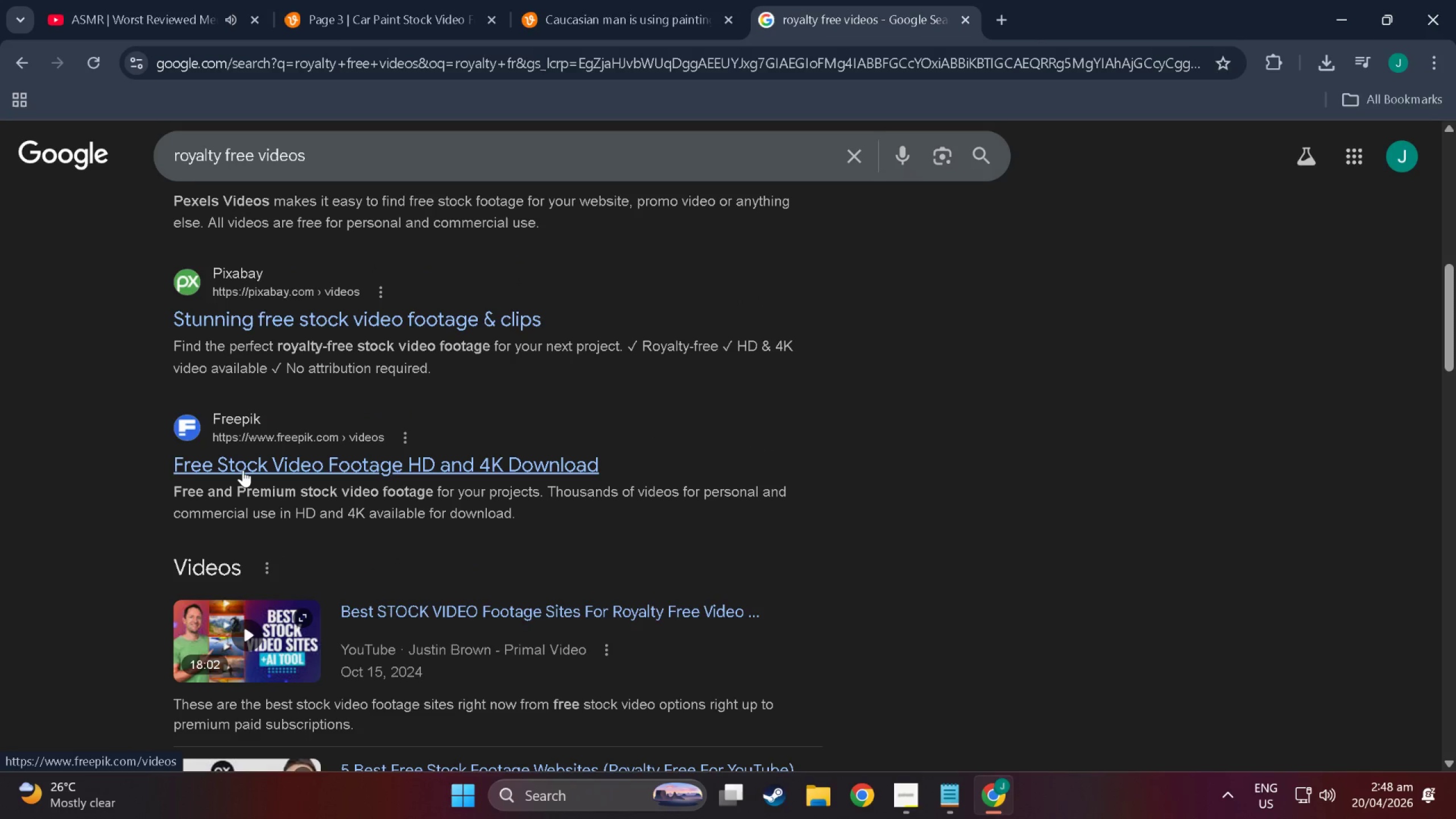 
right_click([243, 470])
 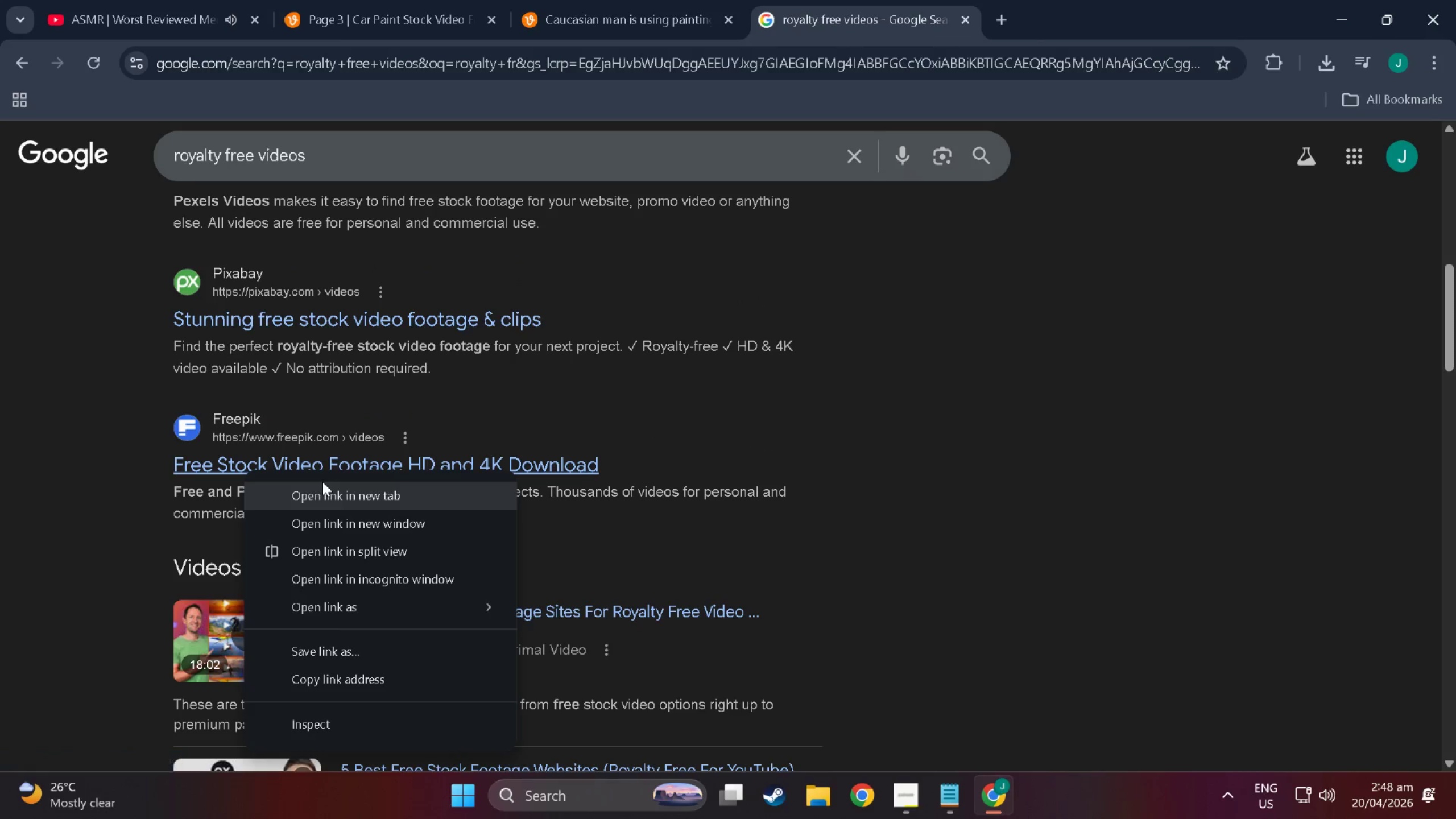 
left_click([329, 488])
 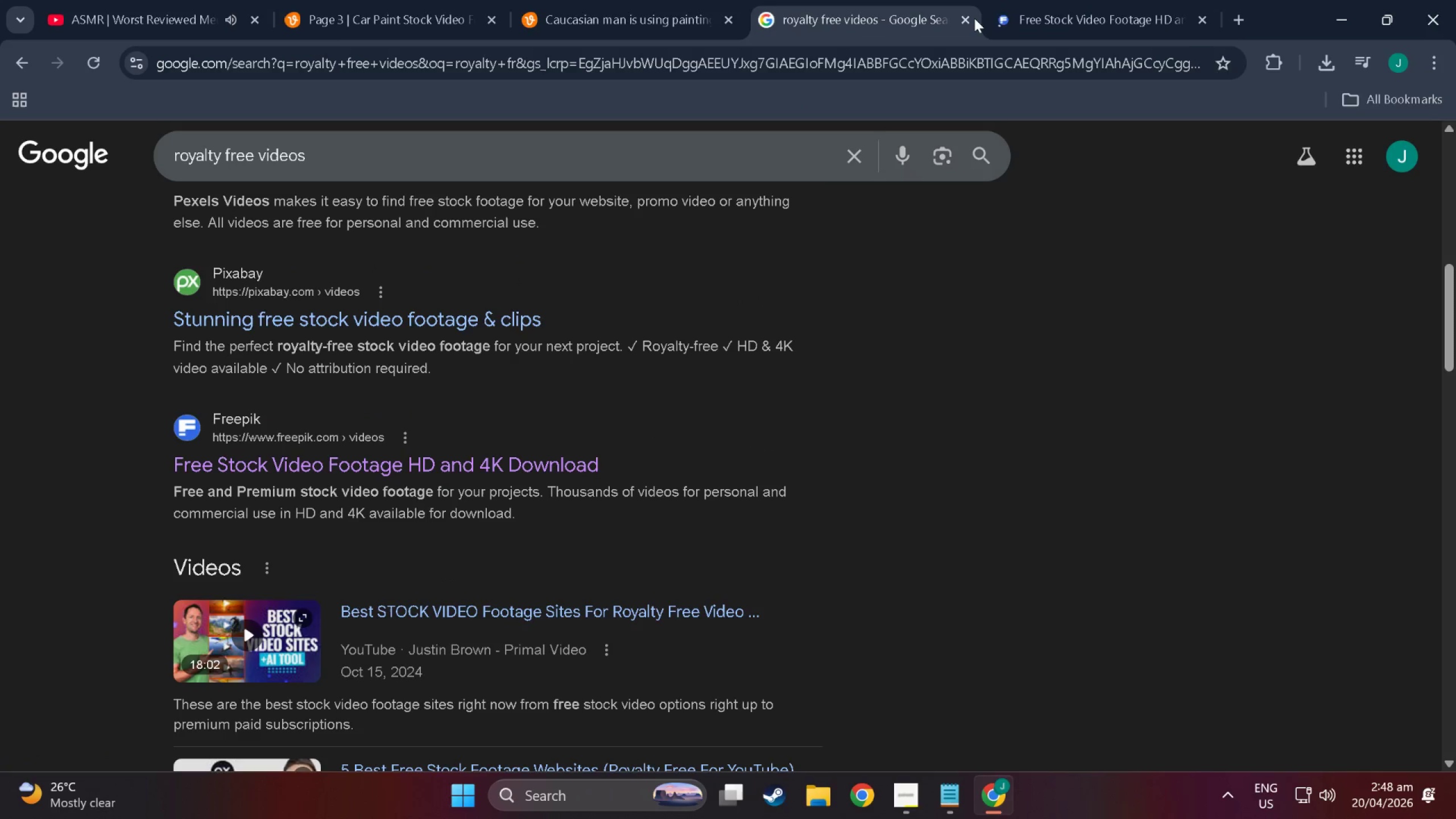 
scroll: coordinate [372, 511], scroll_direction: down, amount: 15.0
 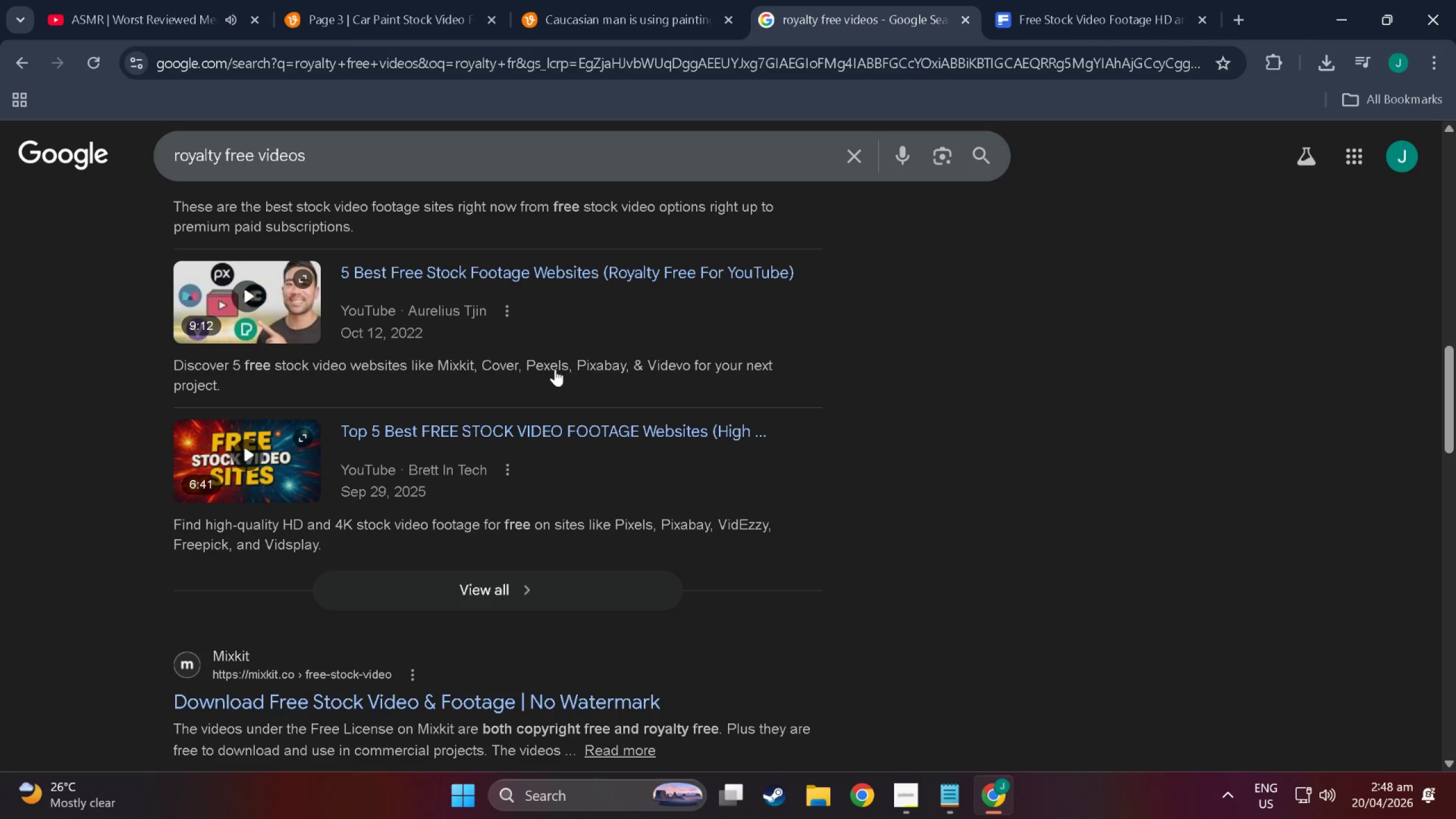 
wait(9.69)
 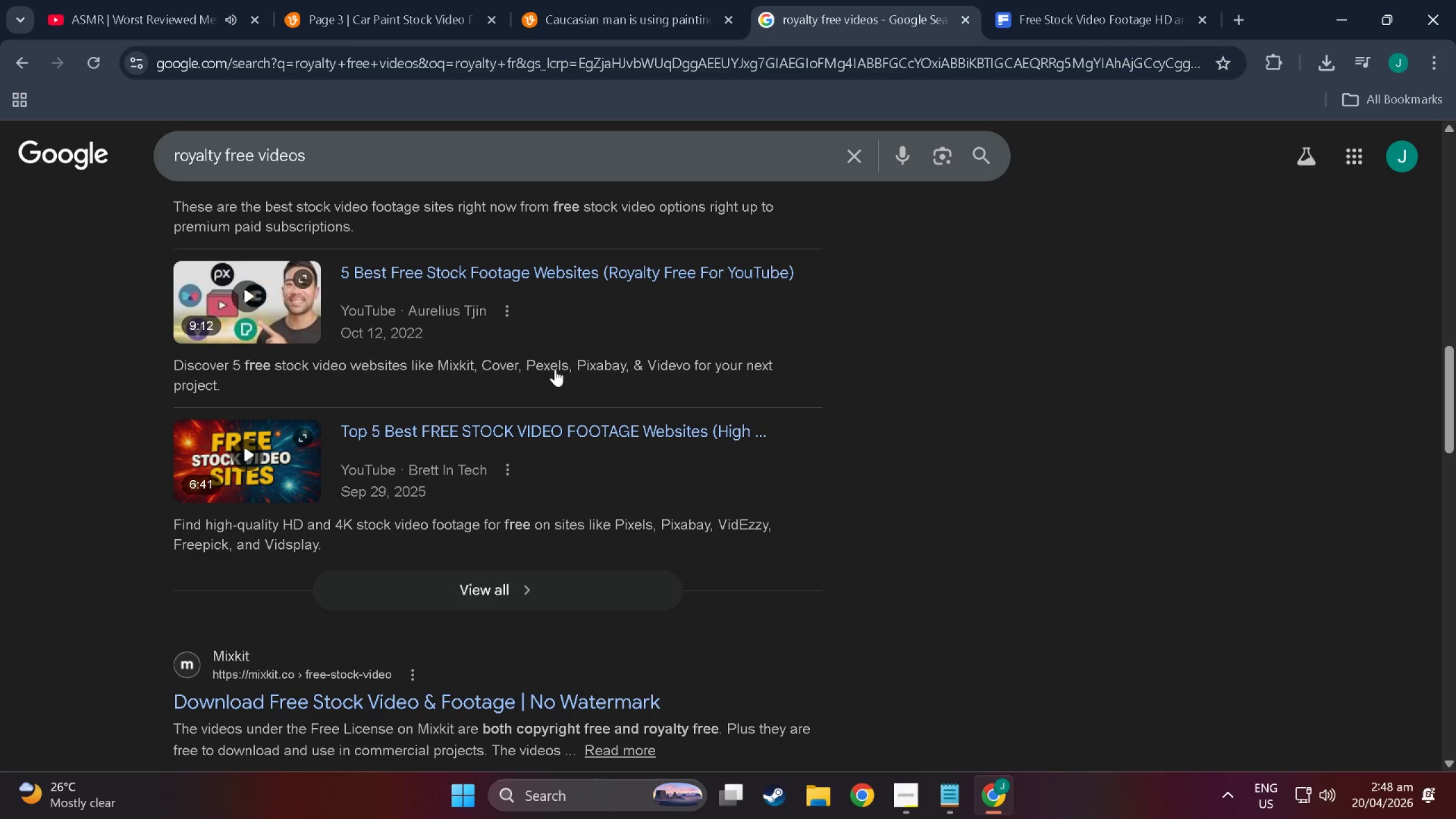 
left_click([1095, 0])
 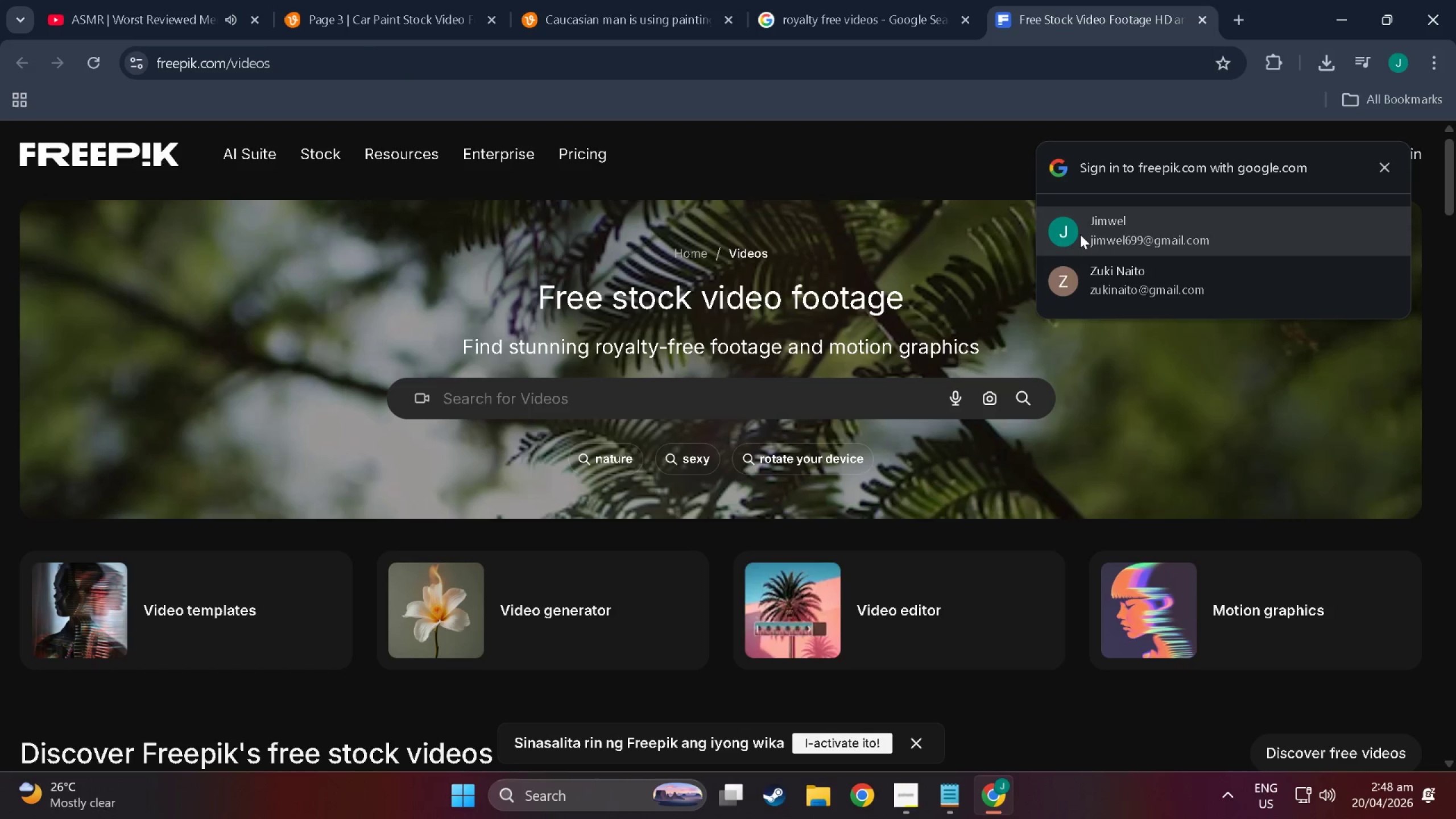 
scroll: coordinate [622, 397], scroll_direction: down, amount: 8.0
 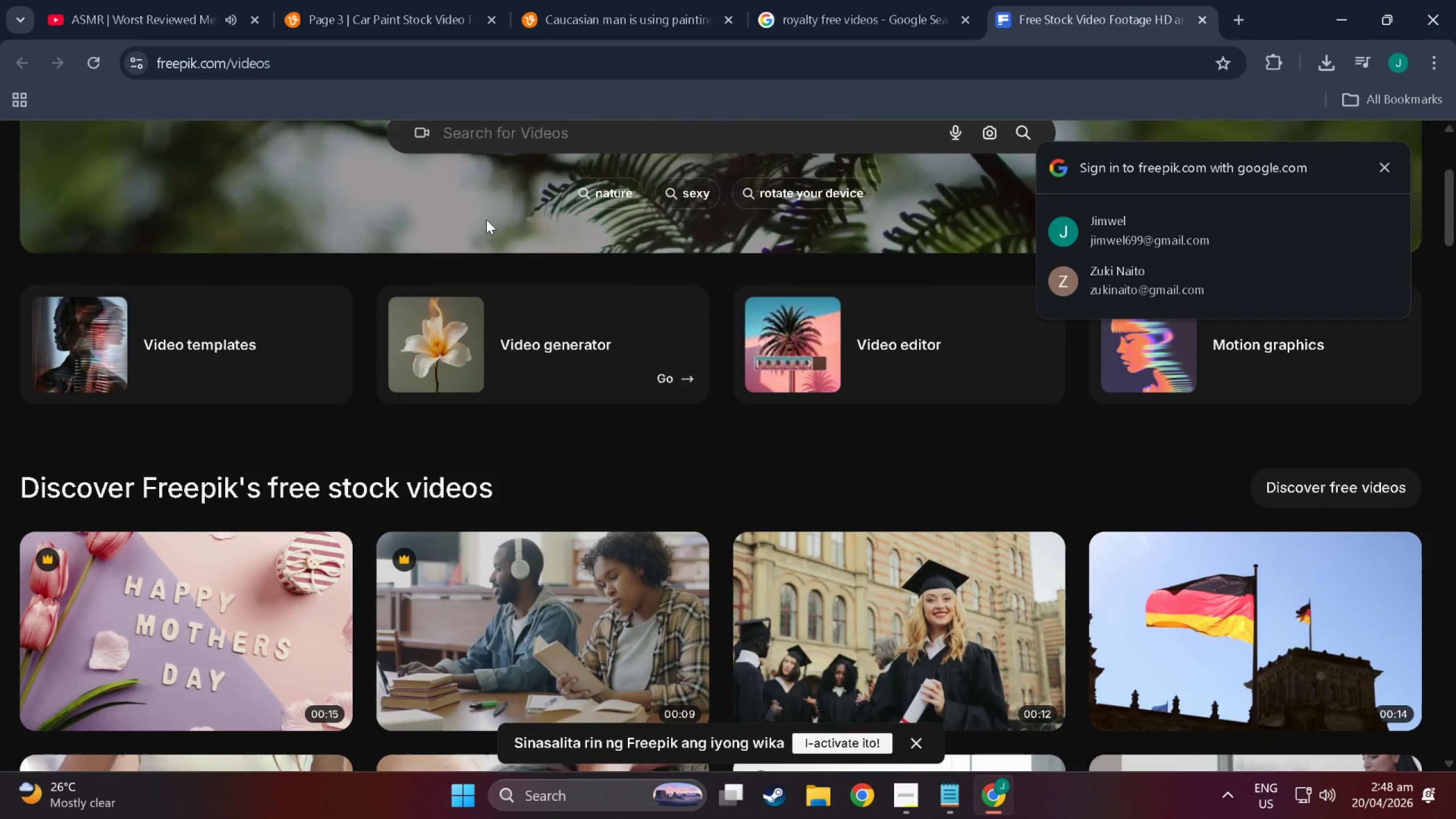 
scroll: coordinate [694, 287], scroll_direction: up, amount: 6.0
 